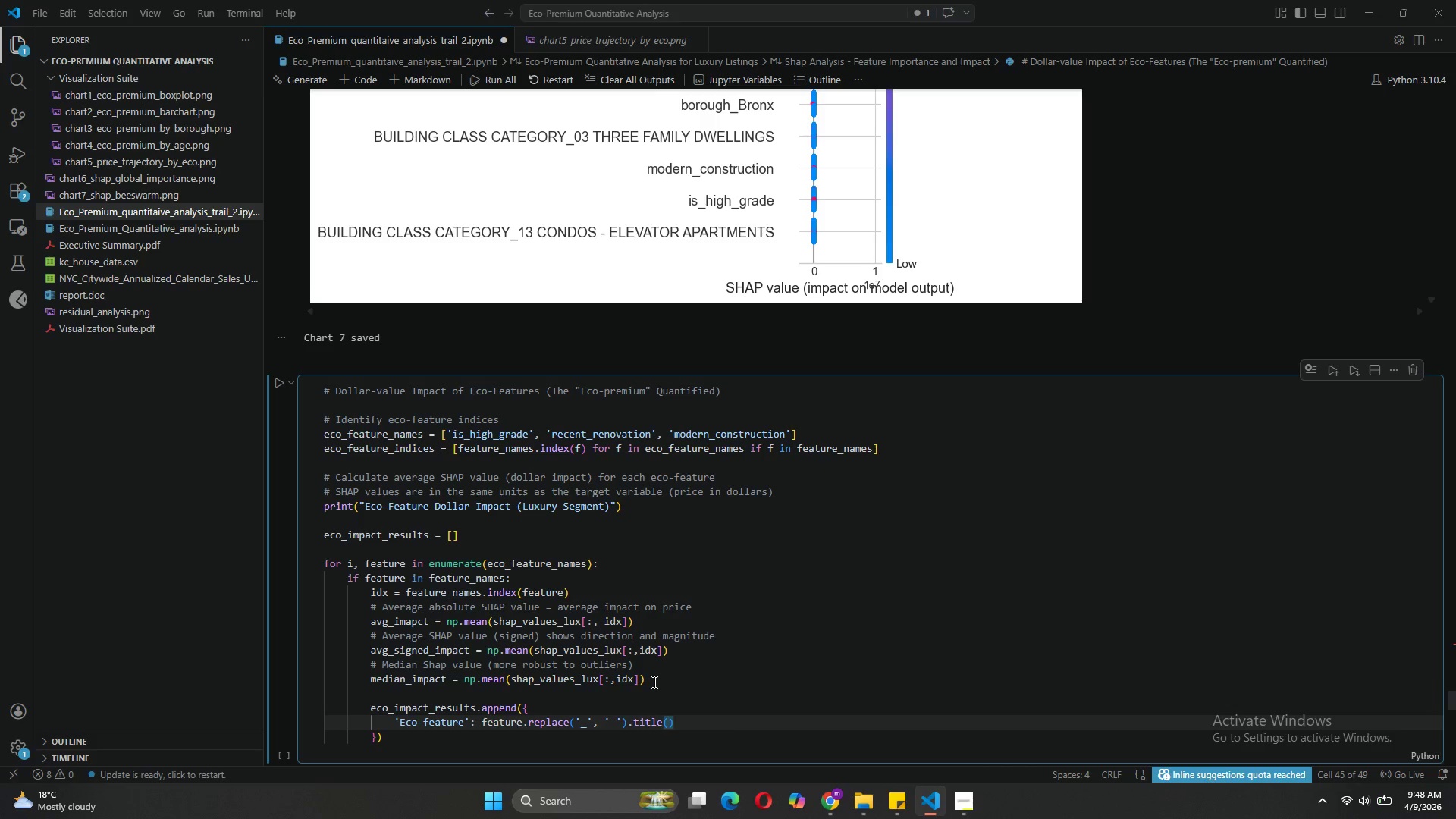 
key(Comma)
 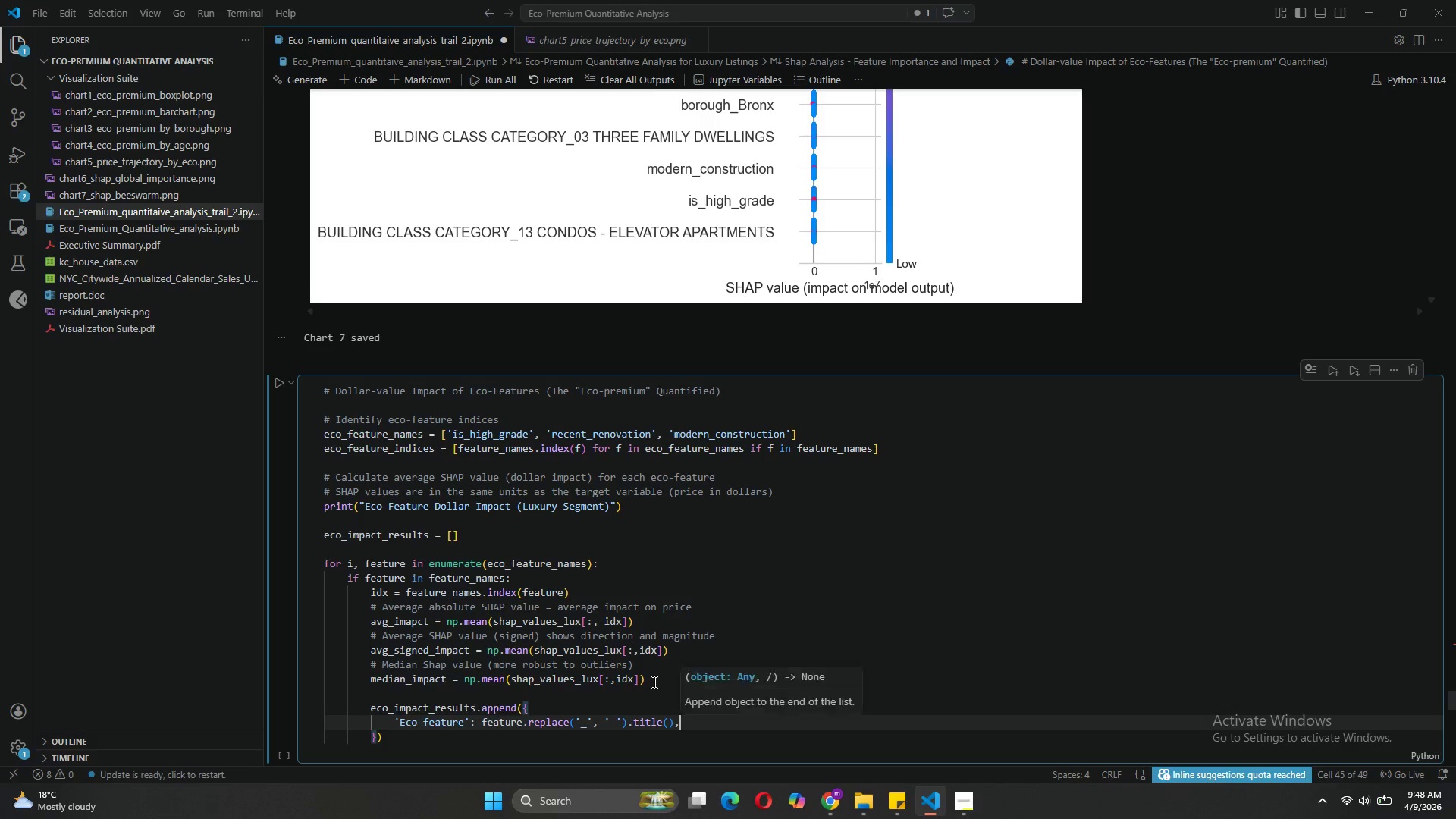 
key(Enter)
 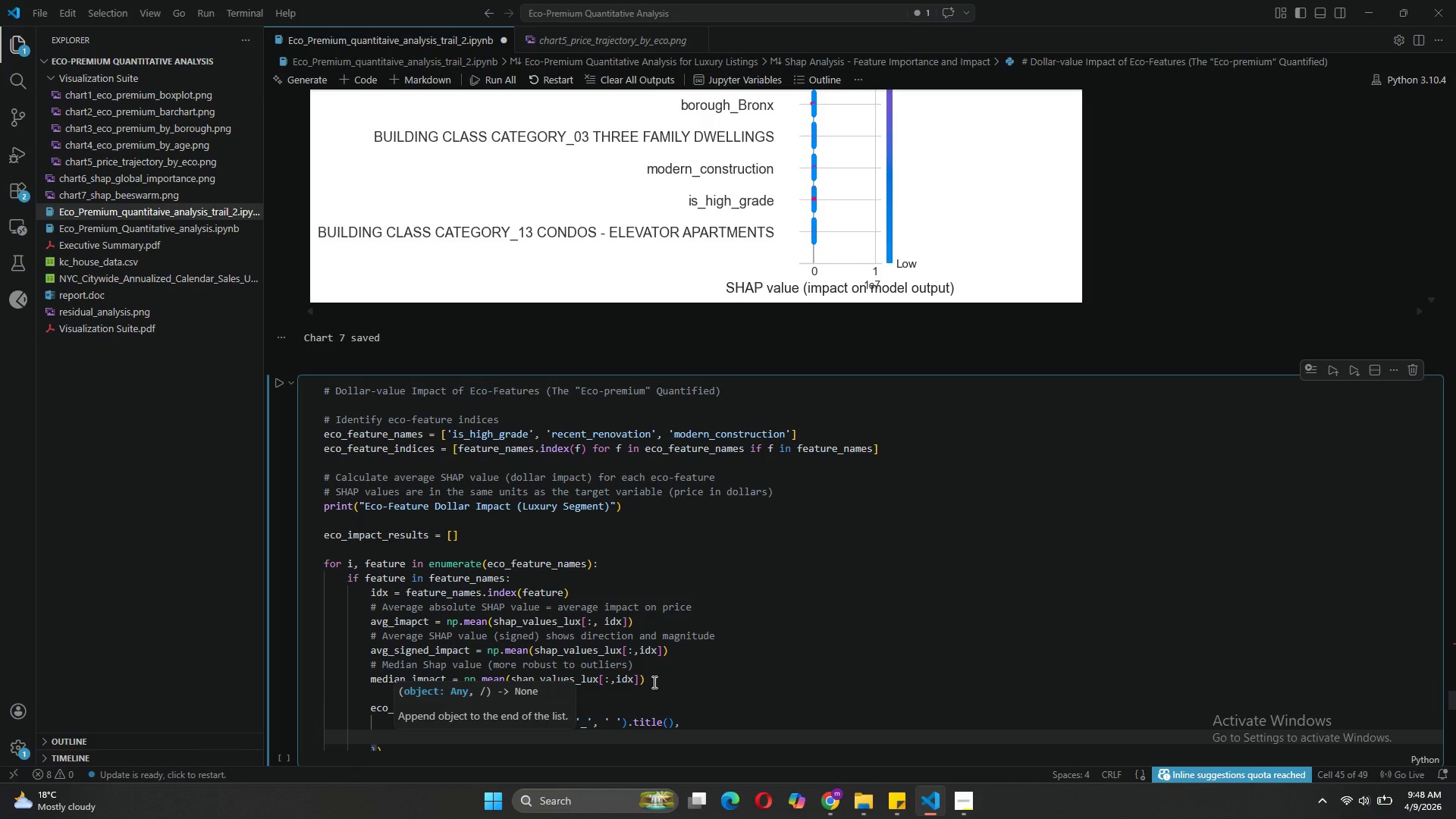 
type('Avg. Absolute Impact)
 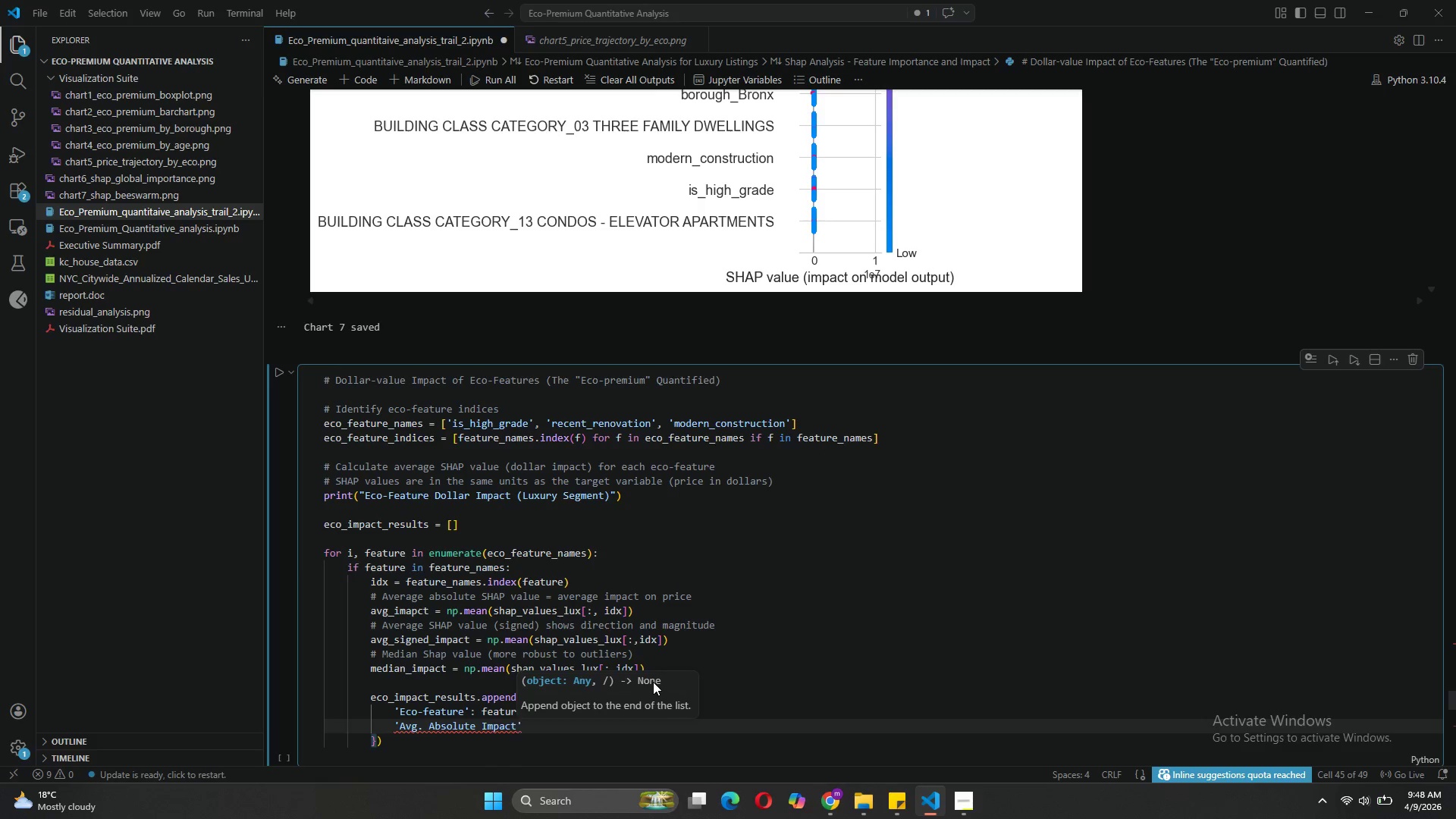 
key(ArrowRight)
 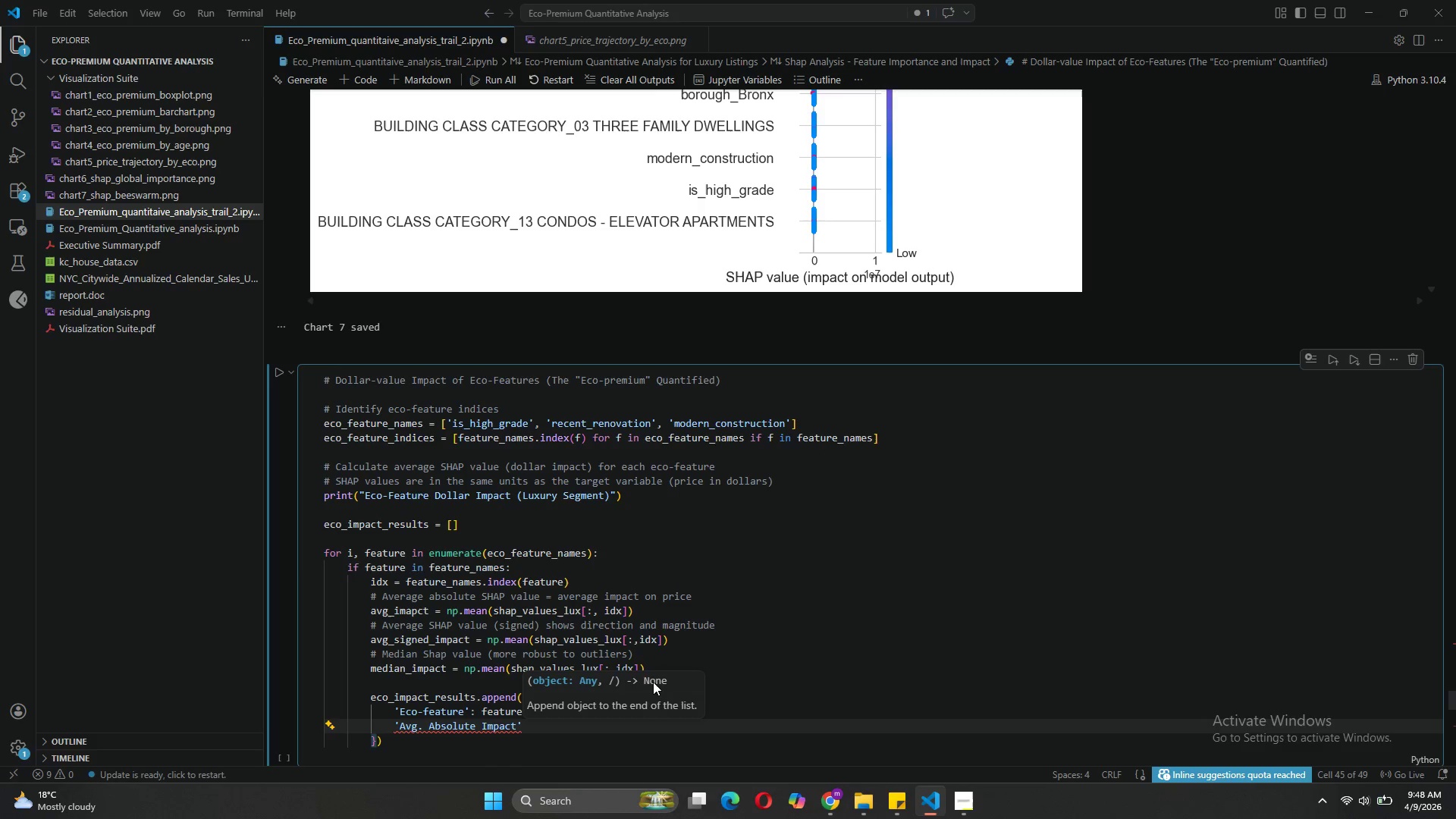 
type(: f"${avg)
key(Tab)
type(:,.0f)
 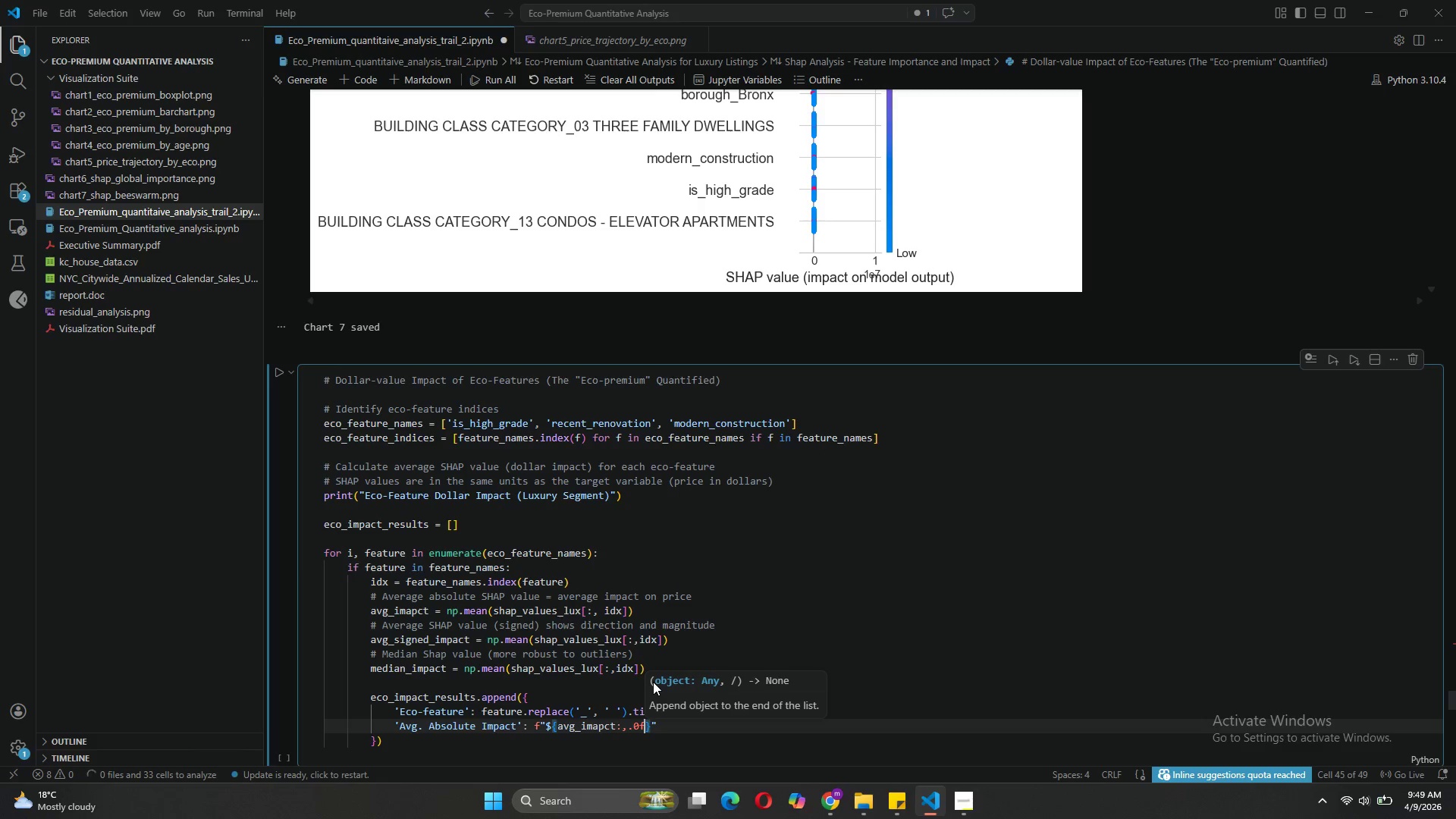 
key(ArrowRight)
 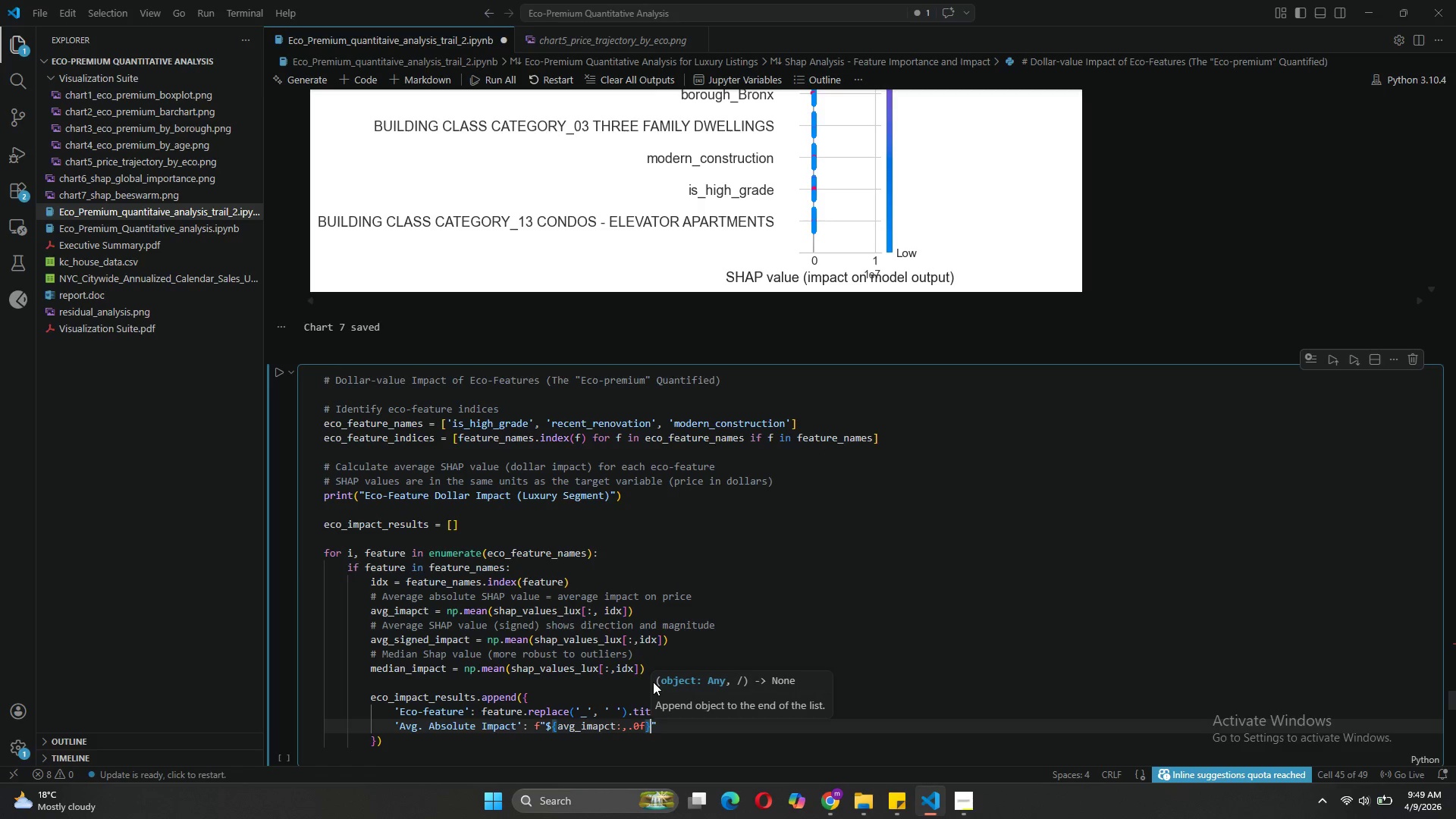 
key(ArrowRight)
 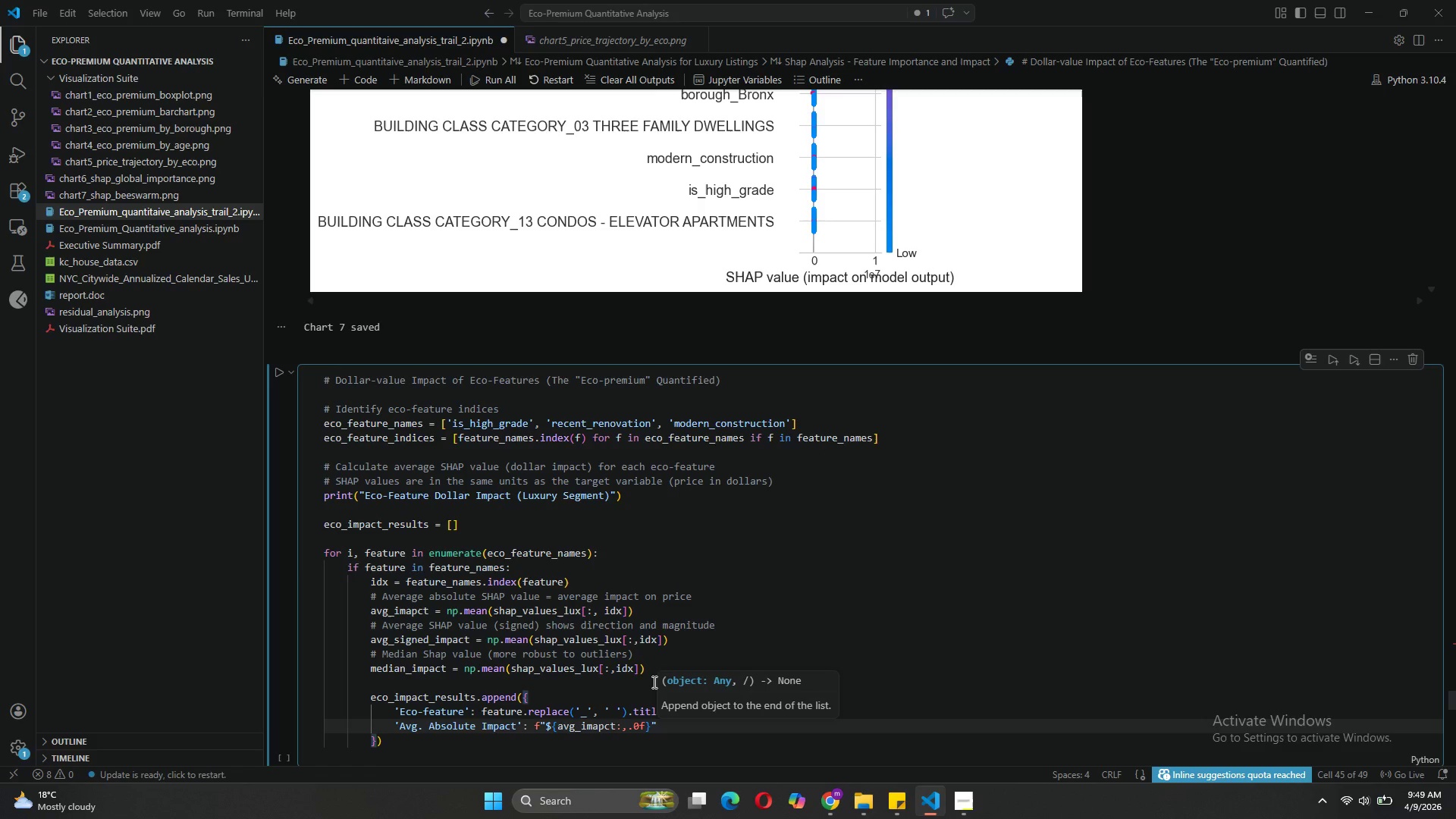 
key(Comma)
 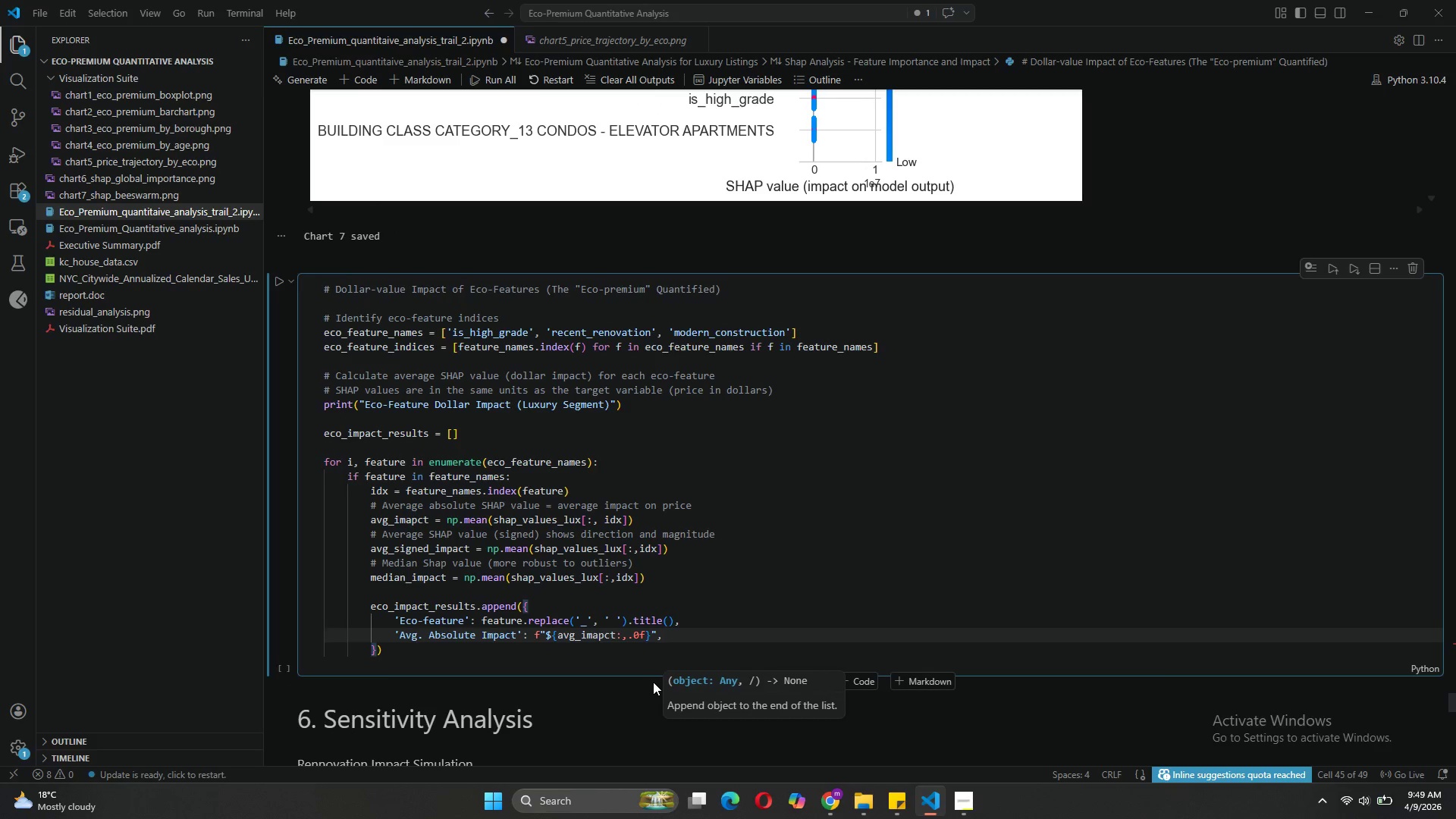 
left_click_drag(start_coordinate=[670, 632], to_coordinate=[392, 634])
 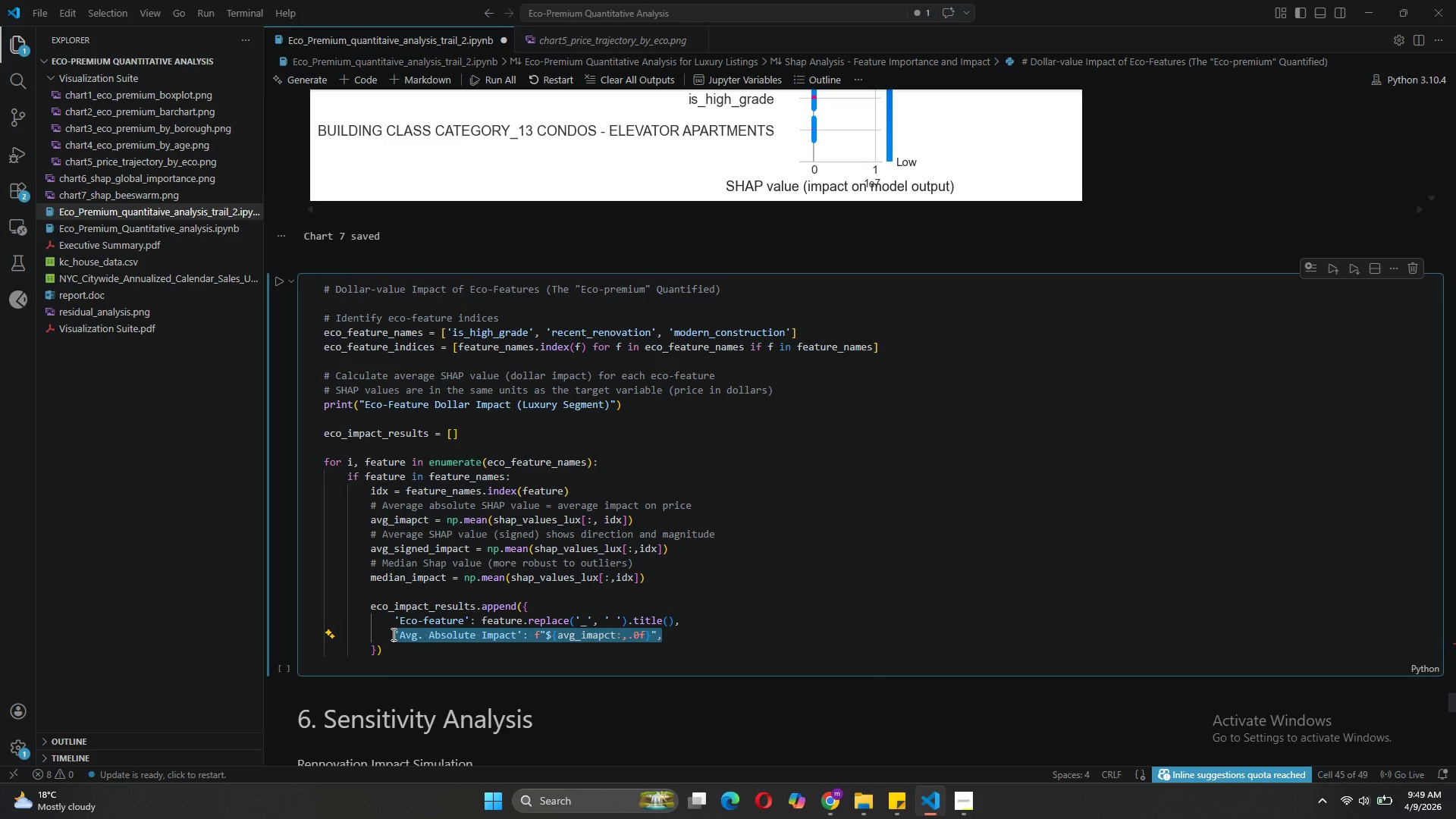 
key(Control+C)
 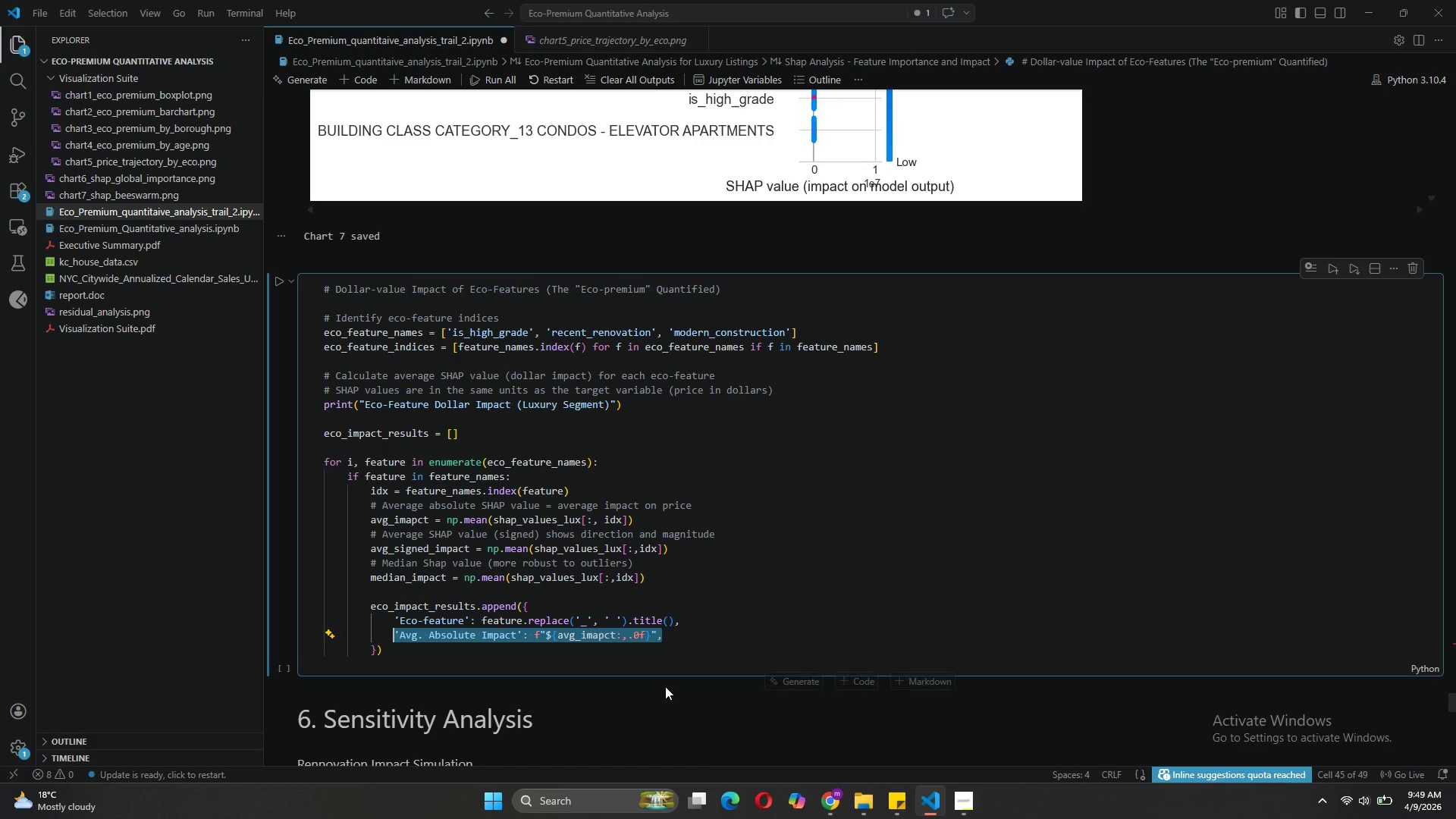 
left_click([679, 634])
 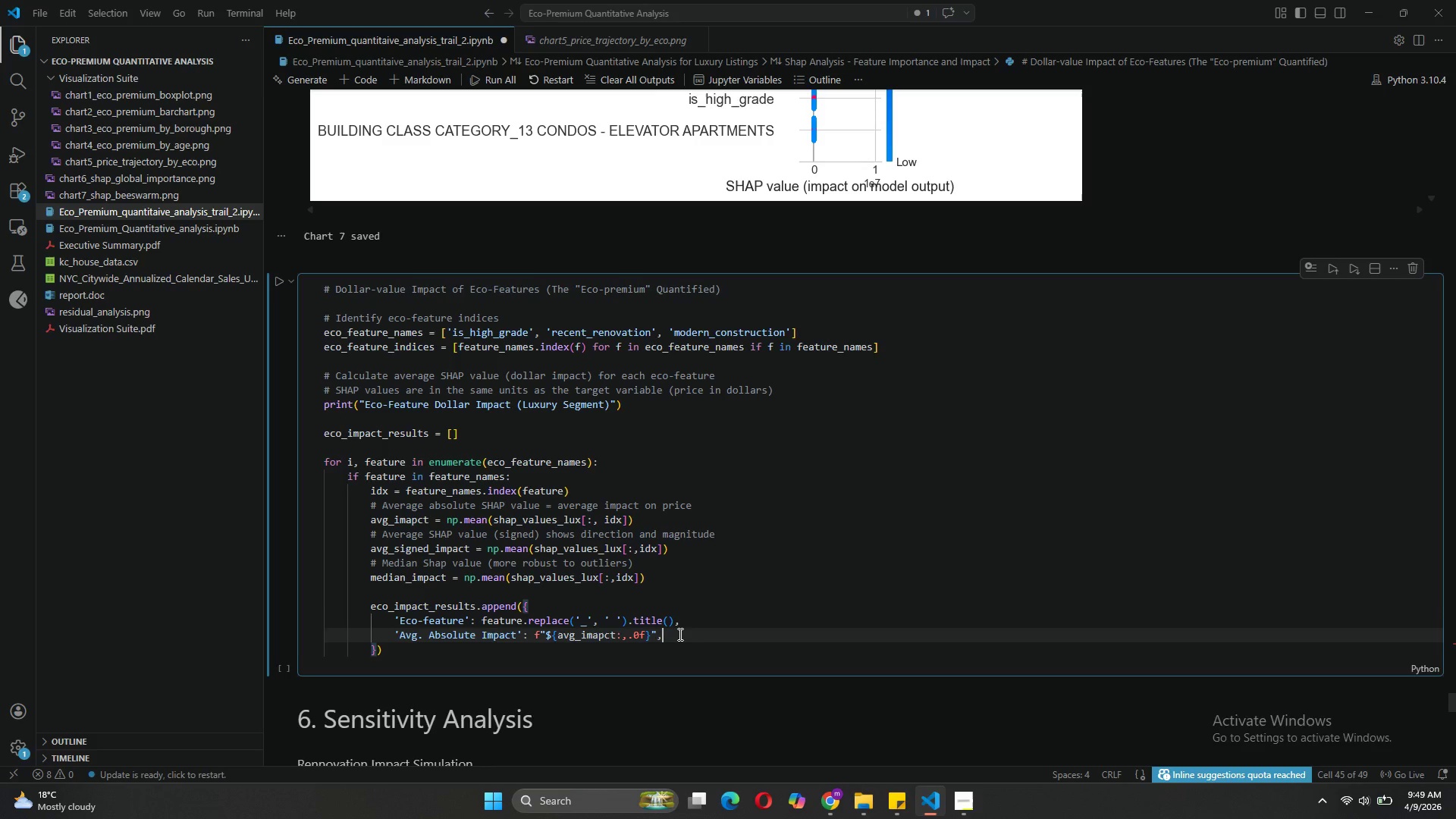 
key(Enter)
 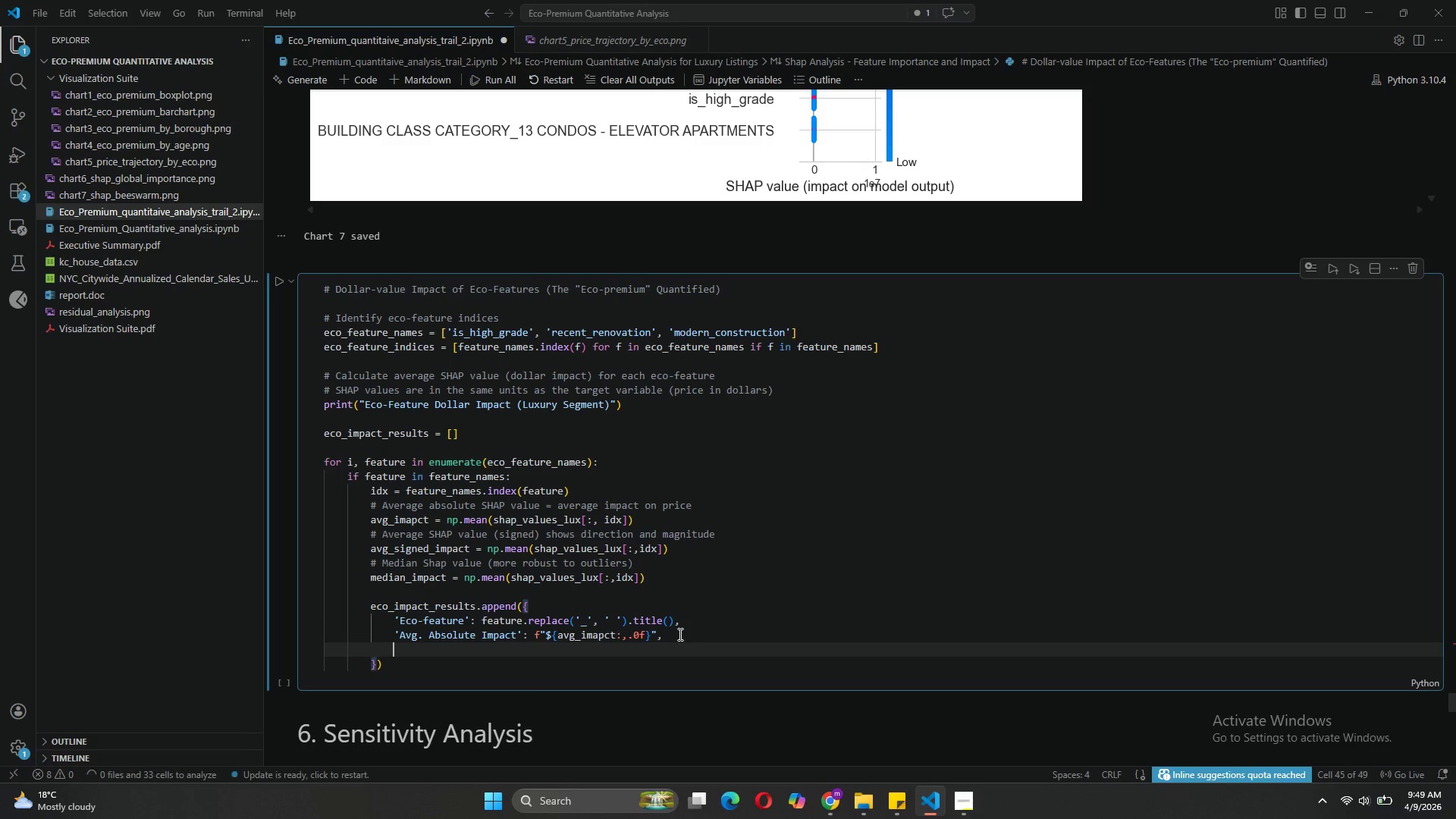 
key(Control+V)
 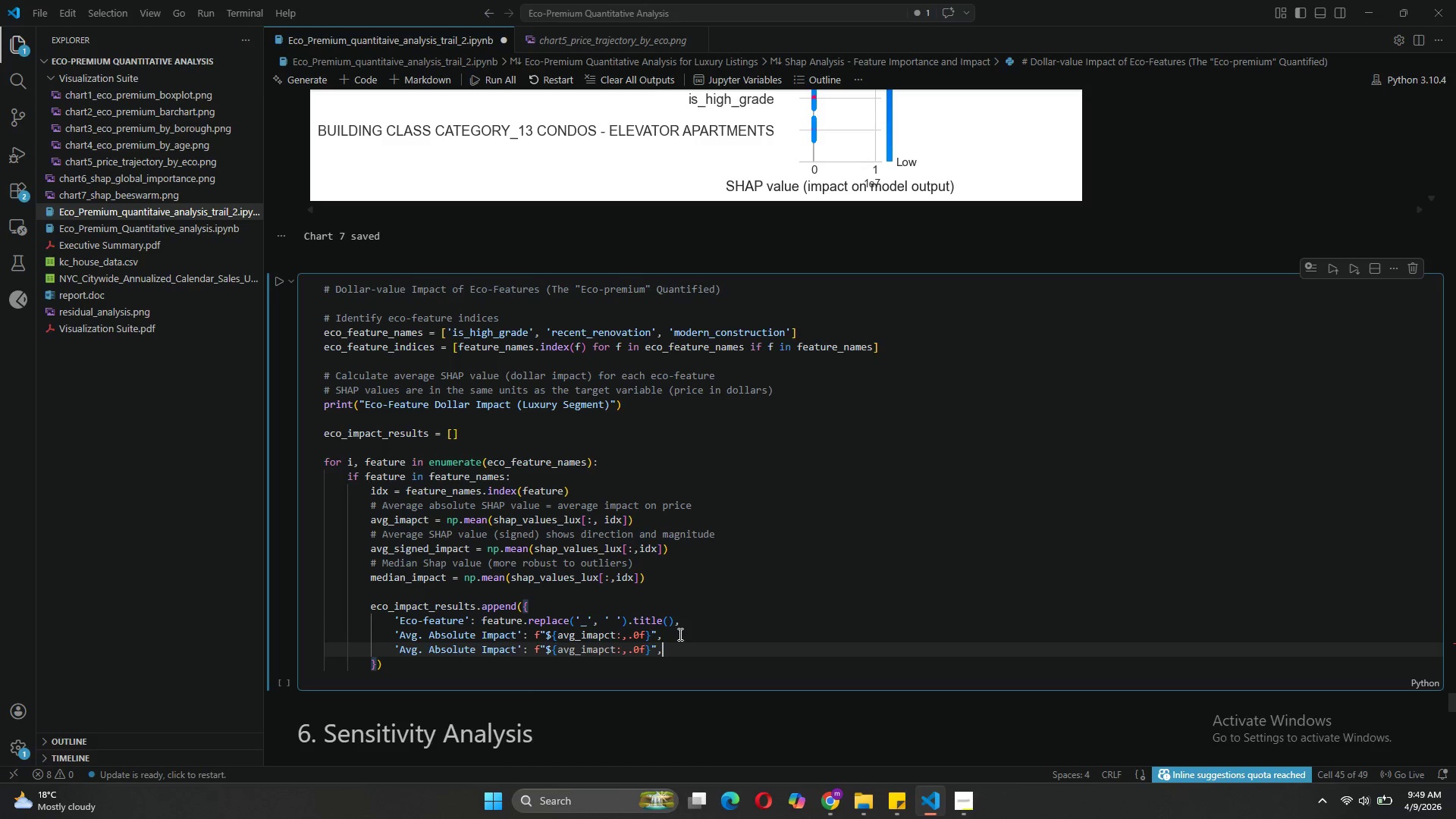 
key(Enter)
 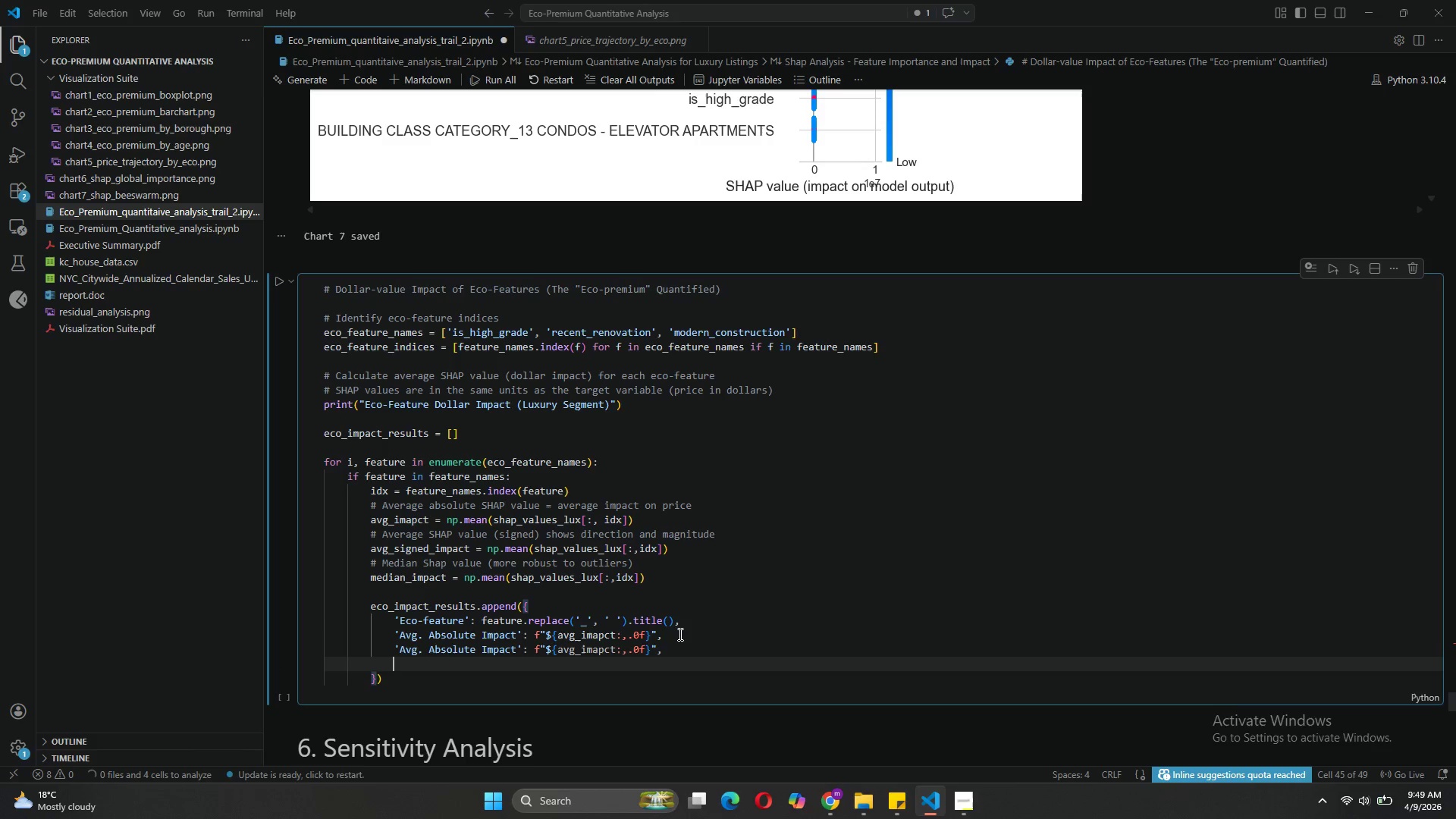 
key(Control+V)
 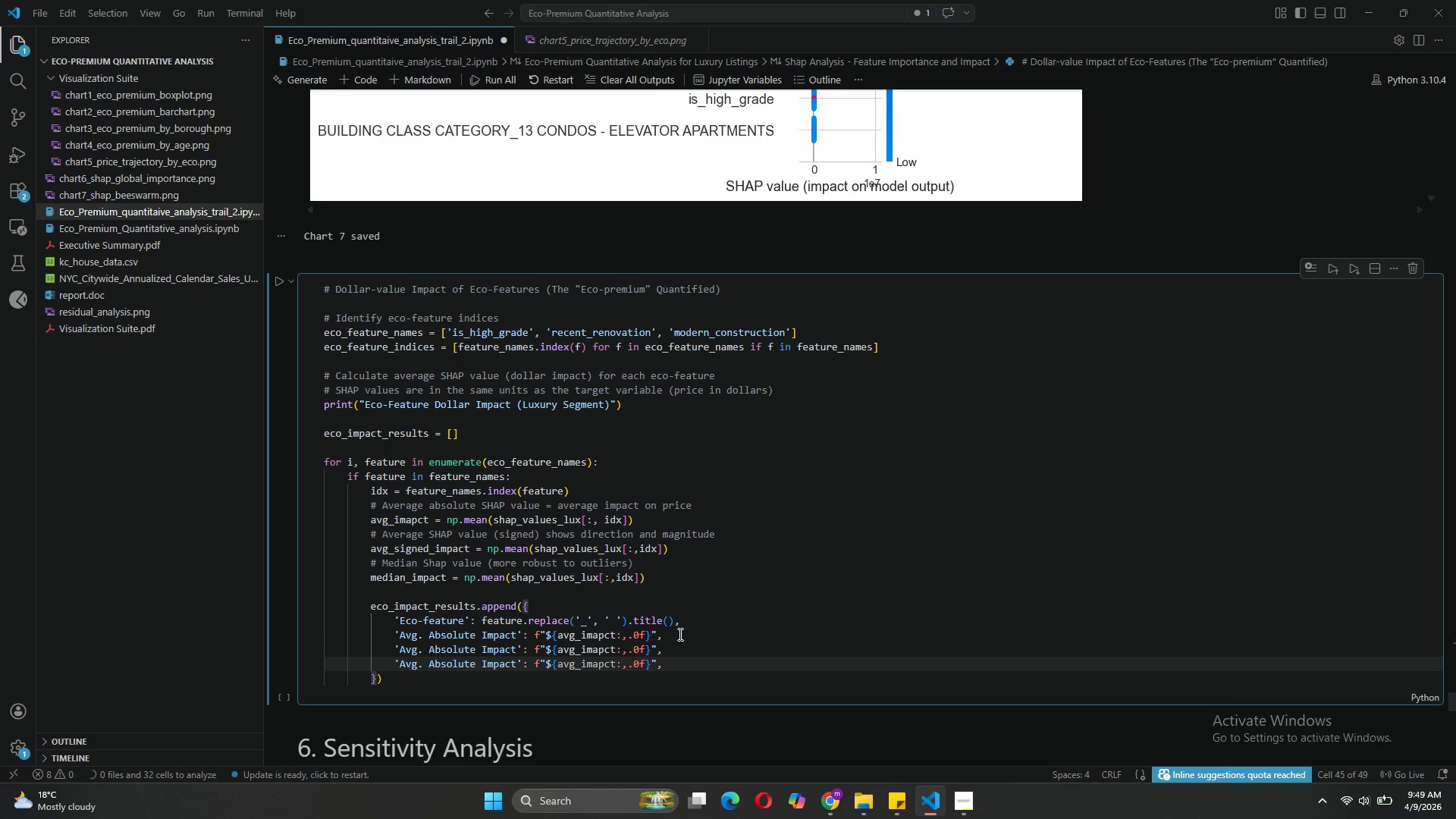 
key(Enter)
 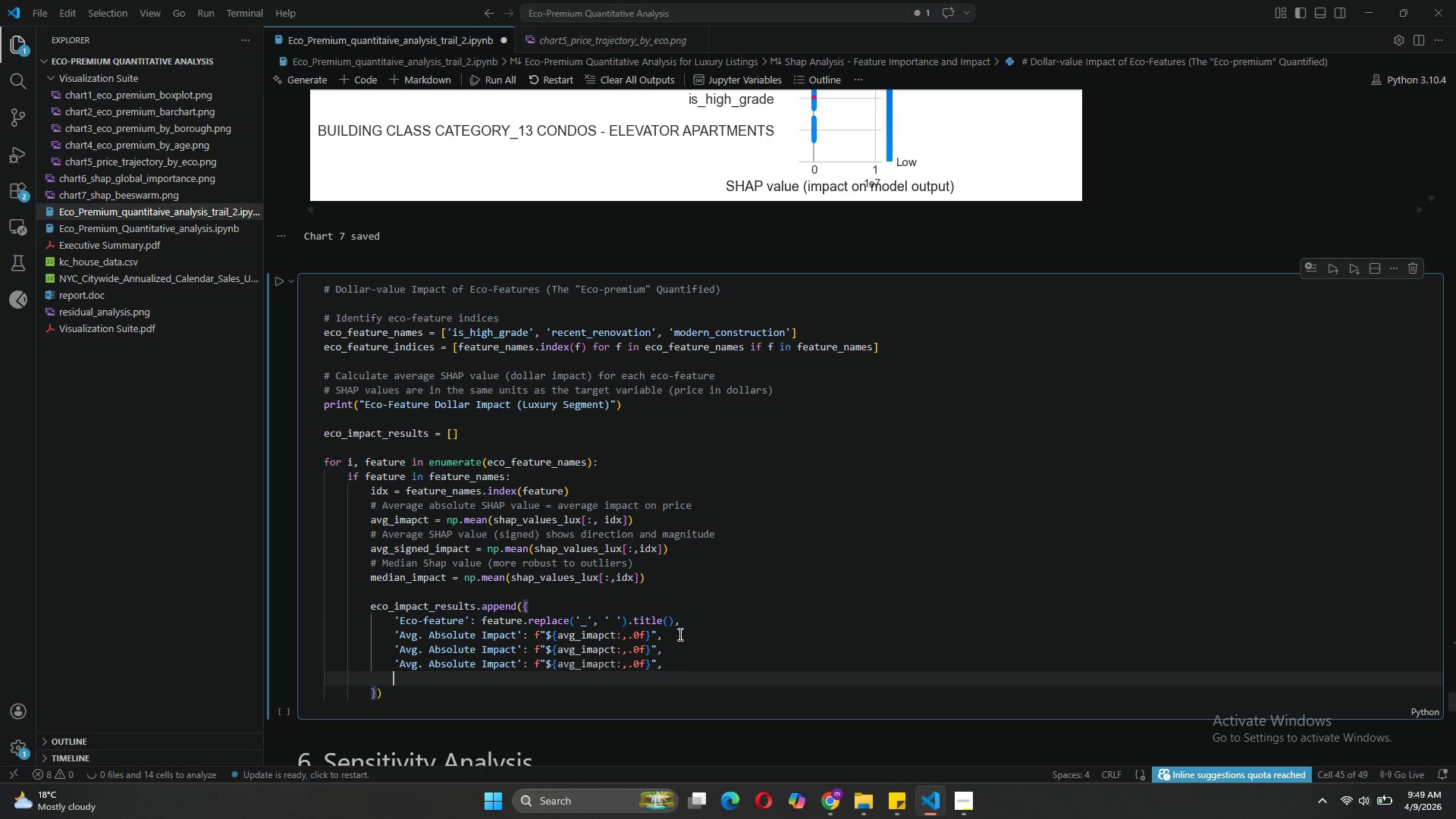 
key(Control+V)
 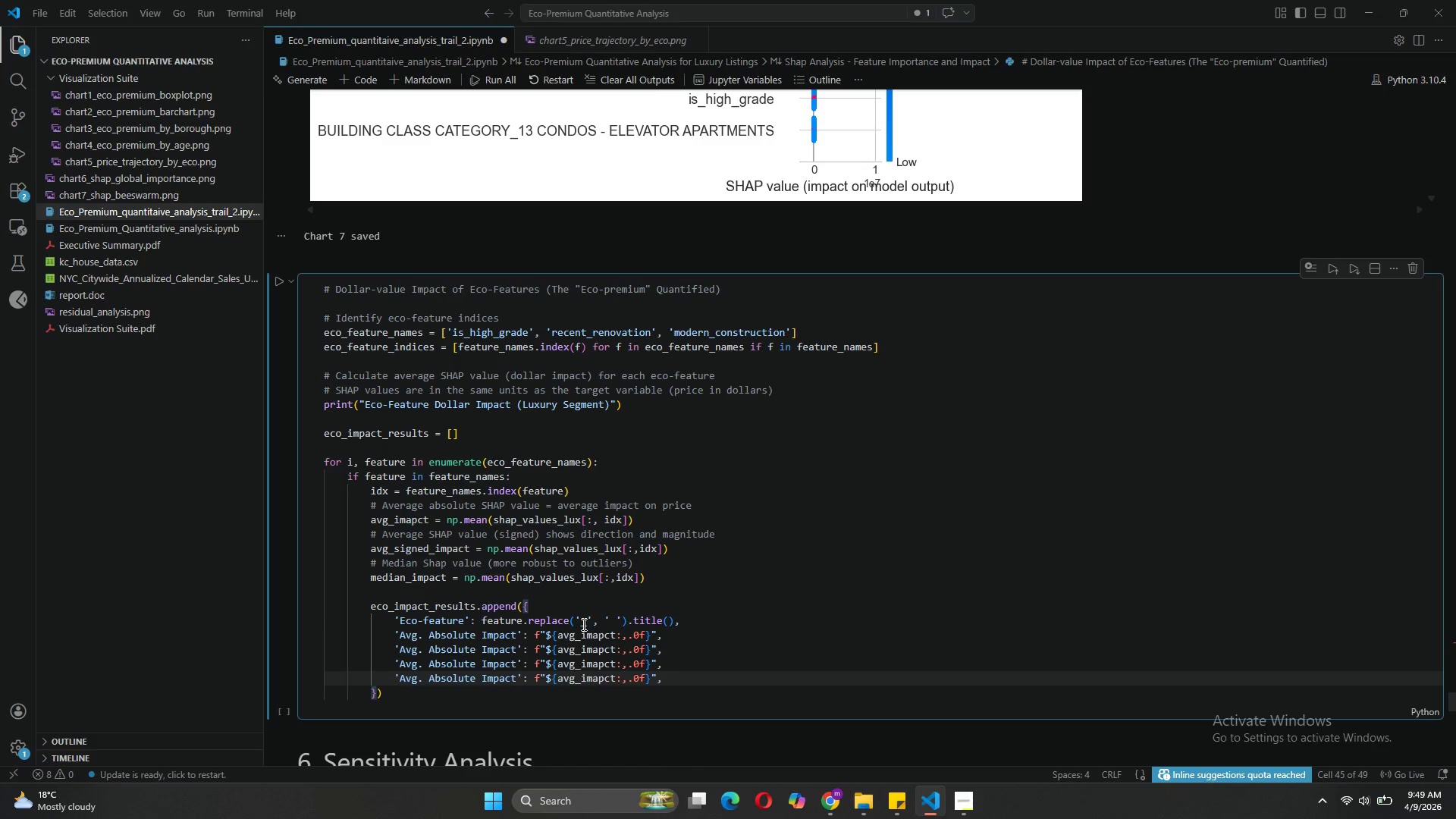 
left_click([480, 648])
 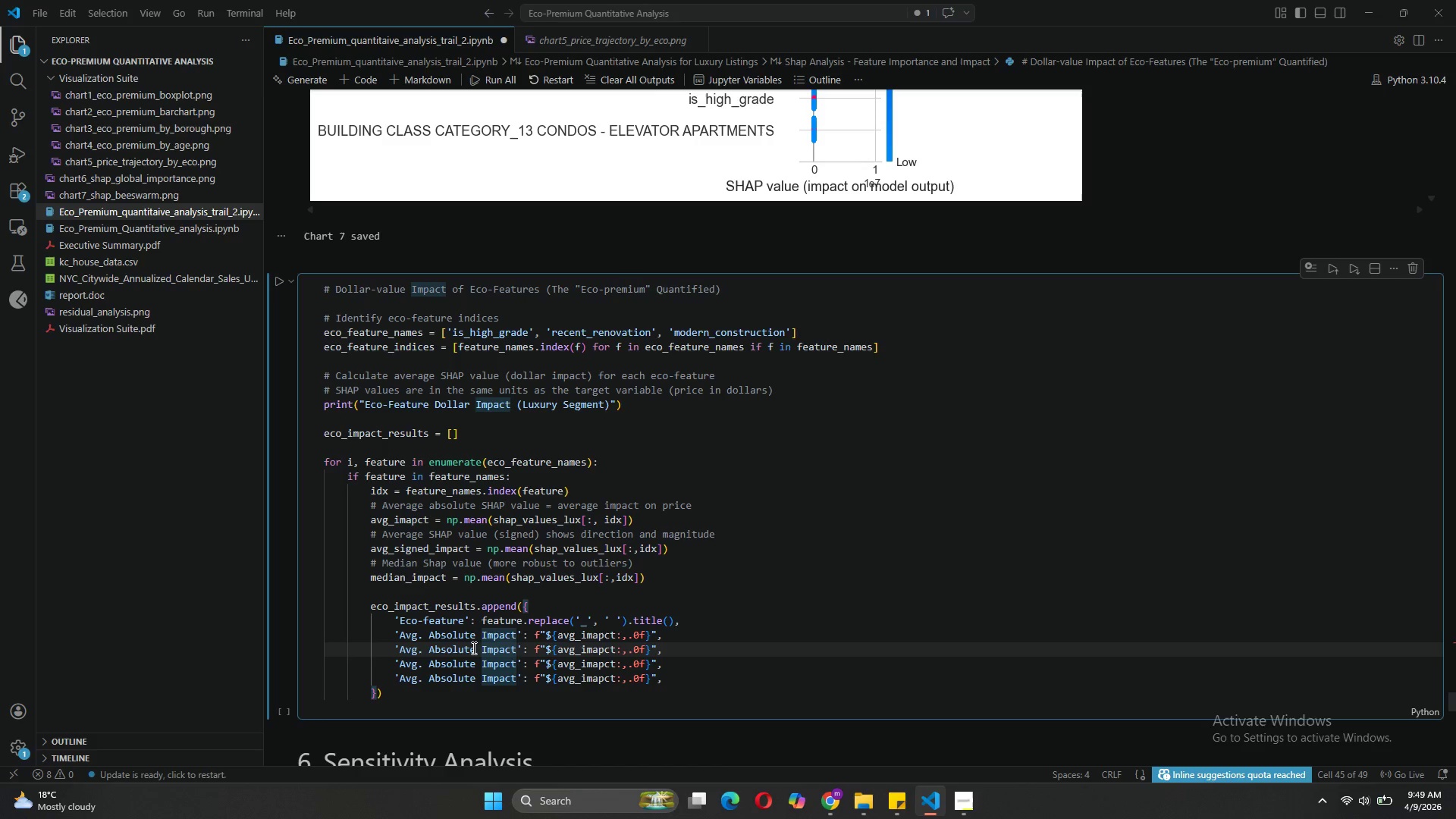 
left_click([472, 648])
 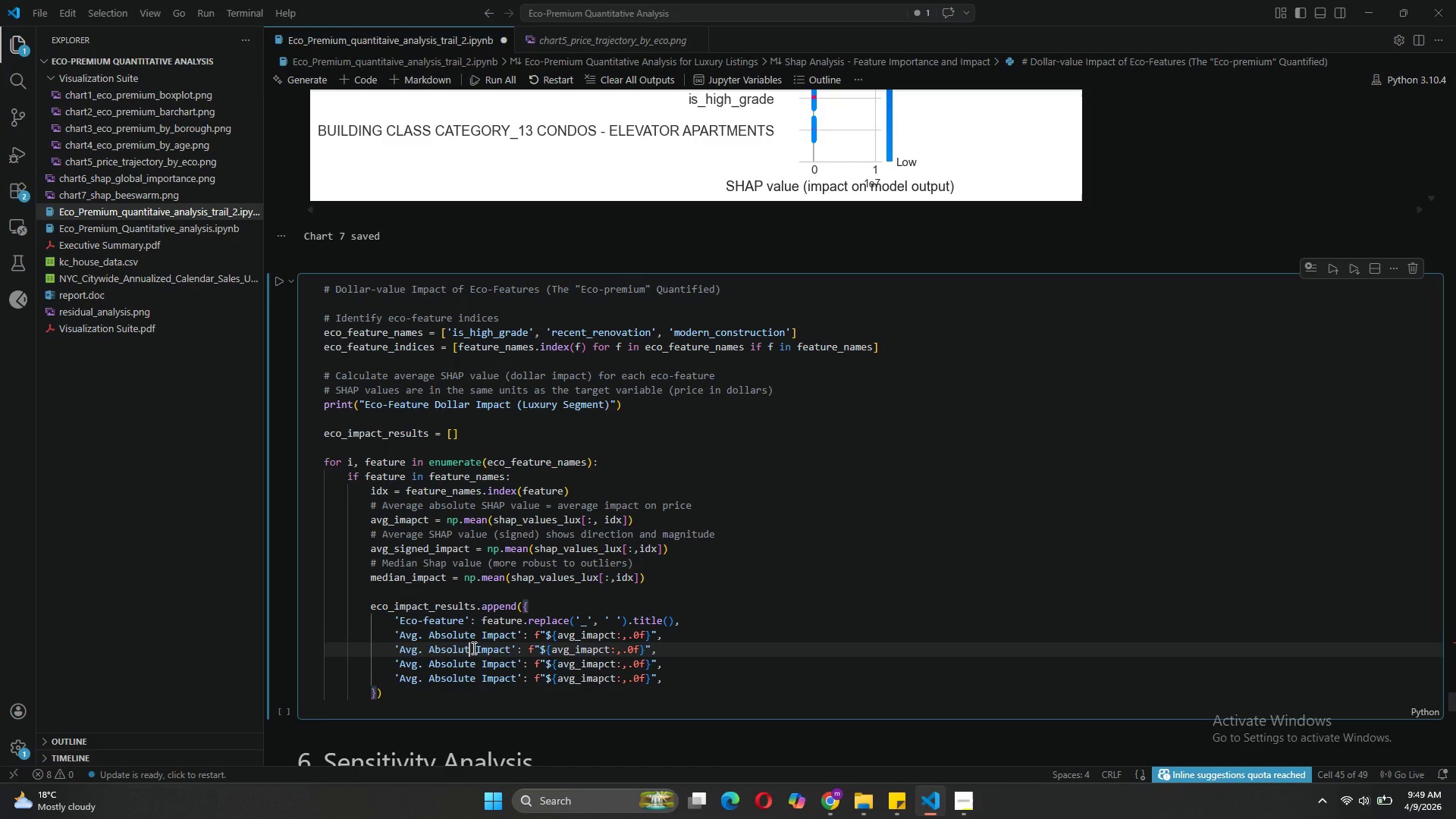 
key(Backspace)
key(Backspace)
key(Backspace)
key(Backspace)
key(Backspace)
key(Backspace)
key(Backspace)
key(Backspace)
type(Signed)
 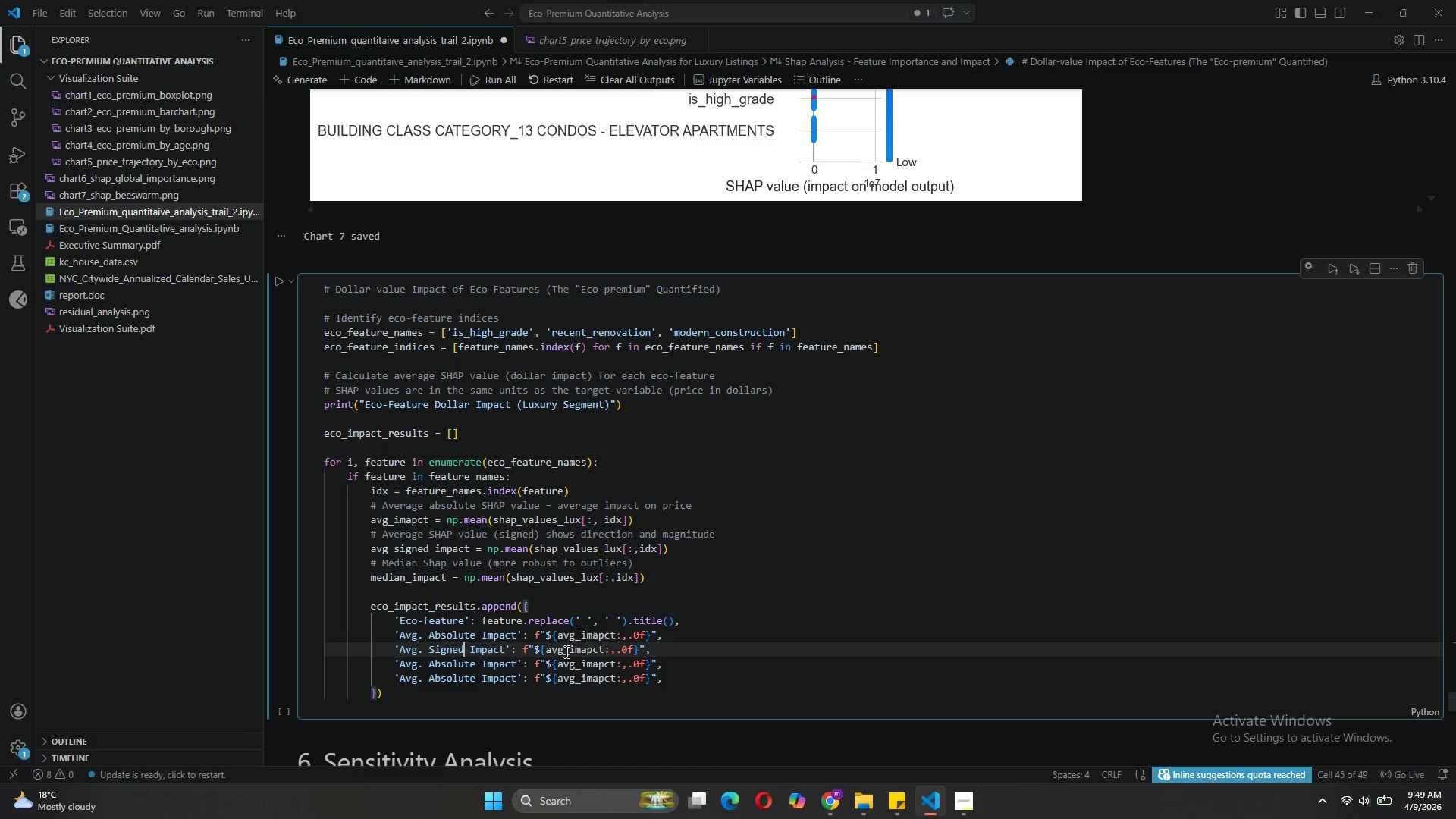 
left_click([569, 650])
 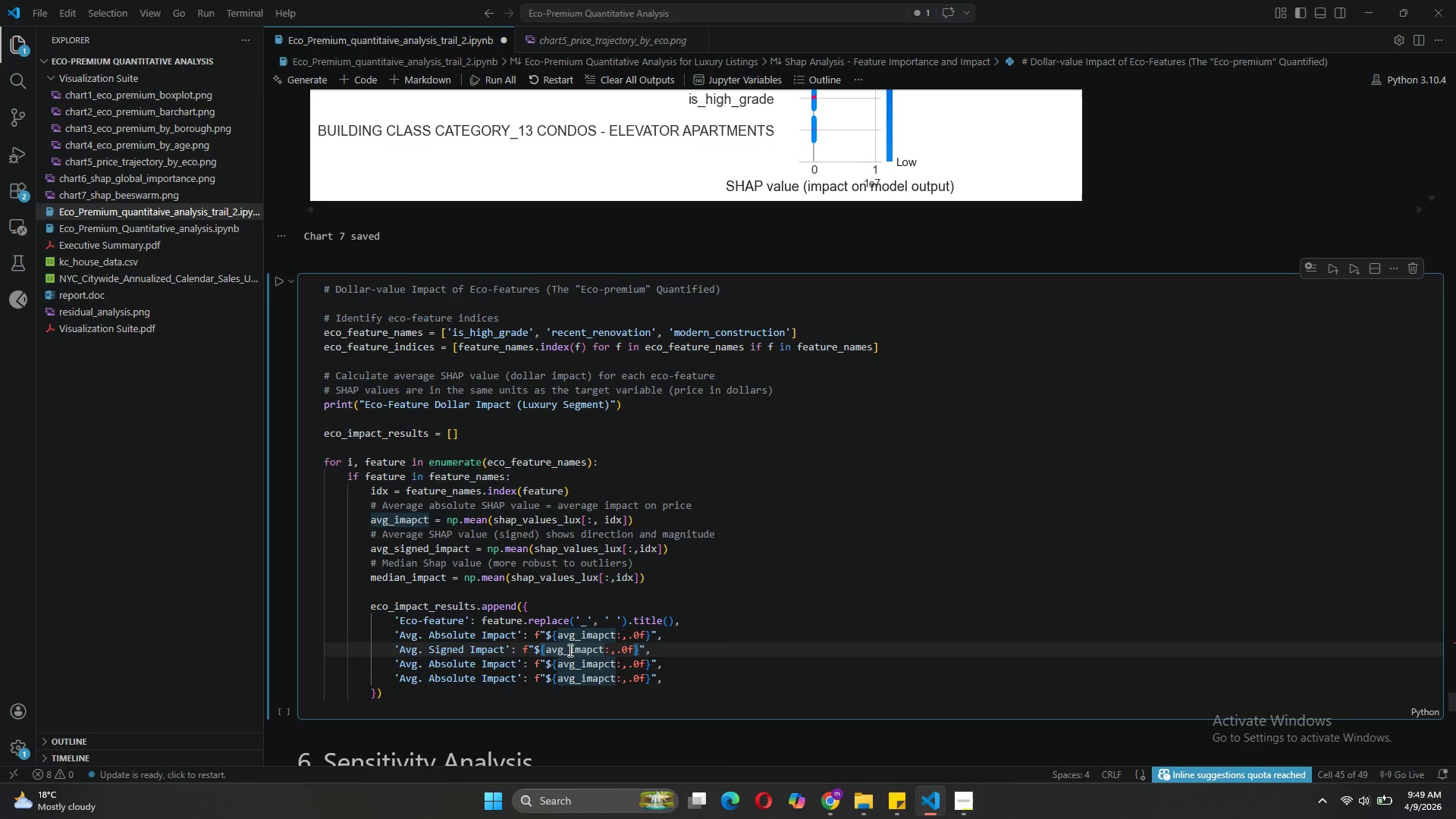 
type(signed_)
 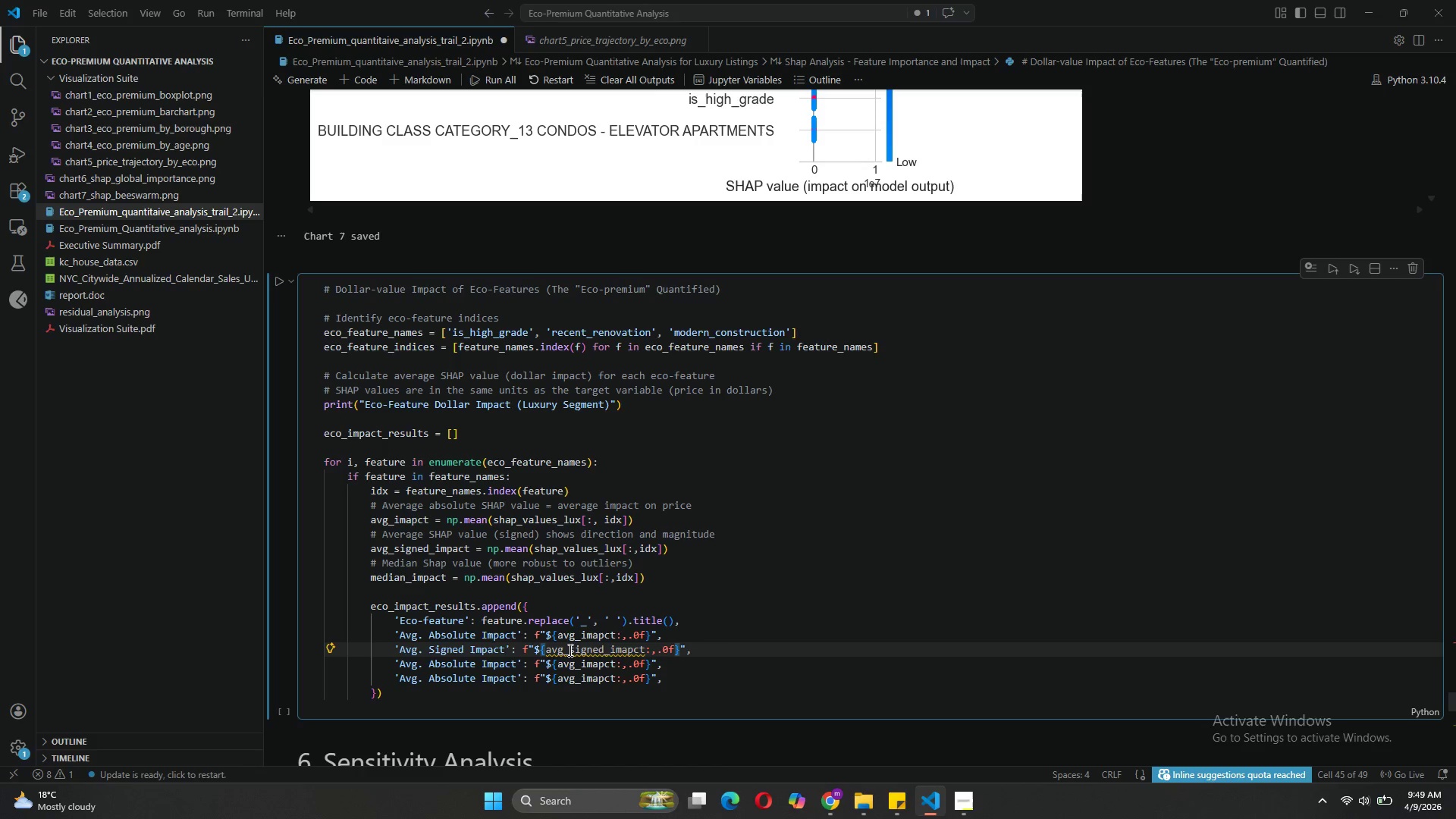 
wait(9.23)
 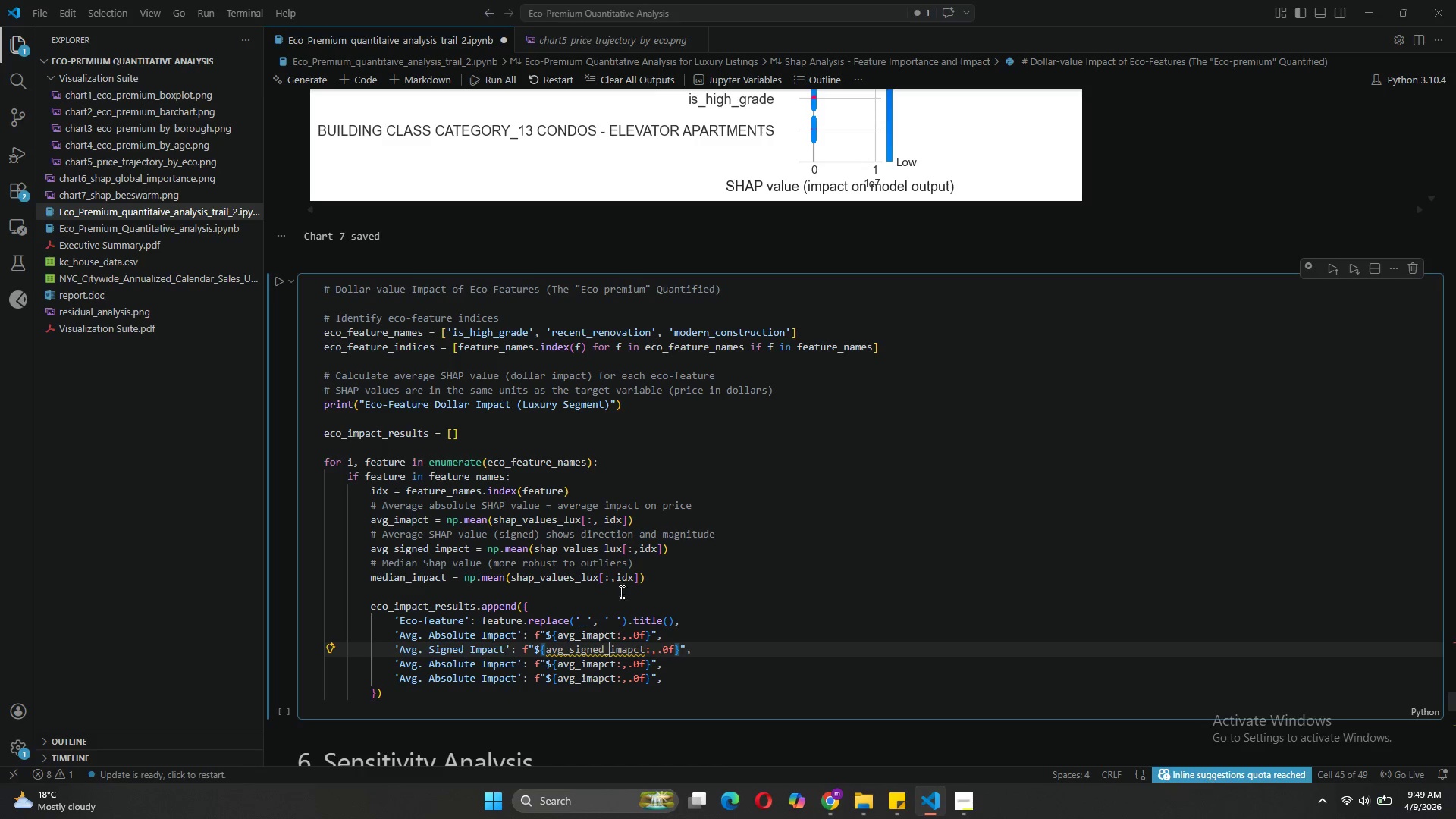 
left_click([416, 516])
 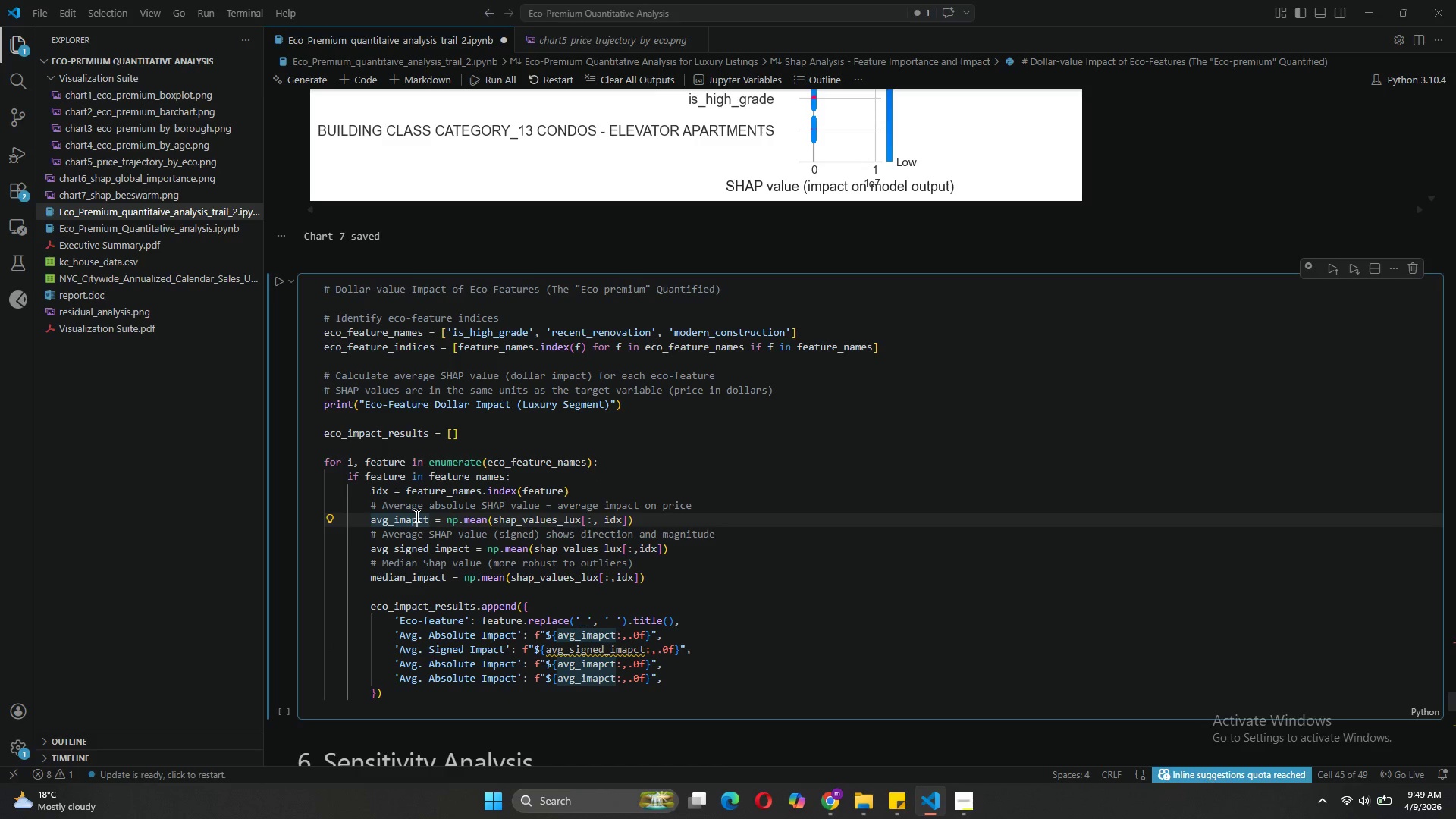 
key(Backspace)
key(Backspace)
type(pa)
 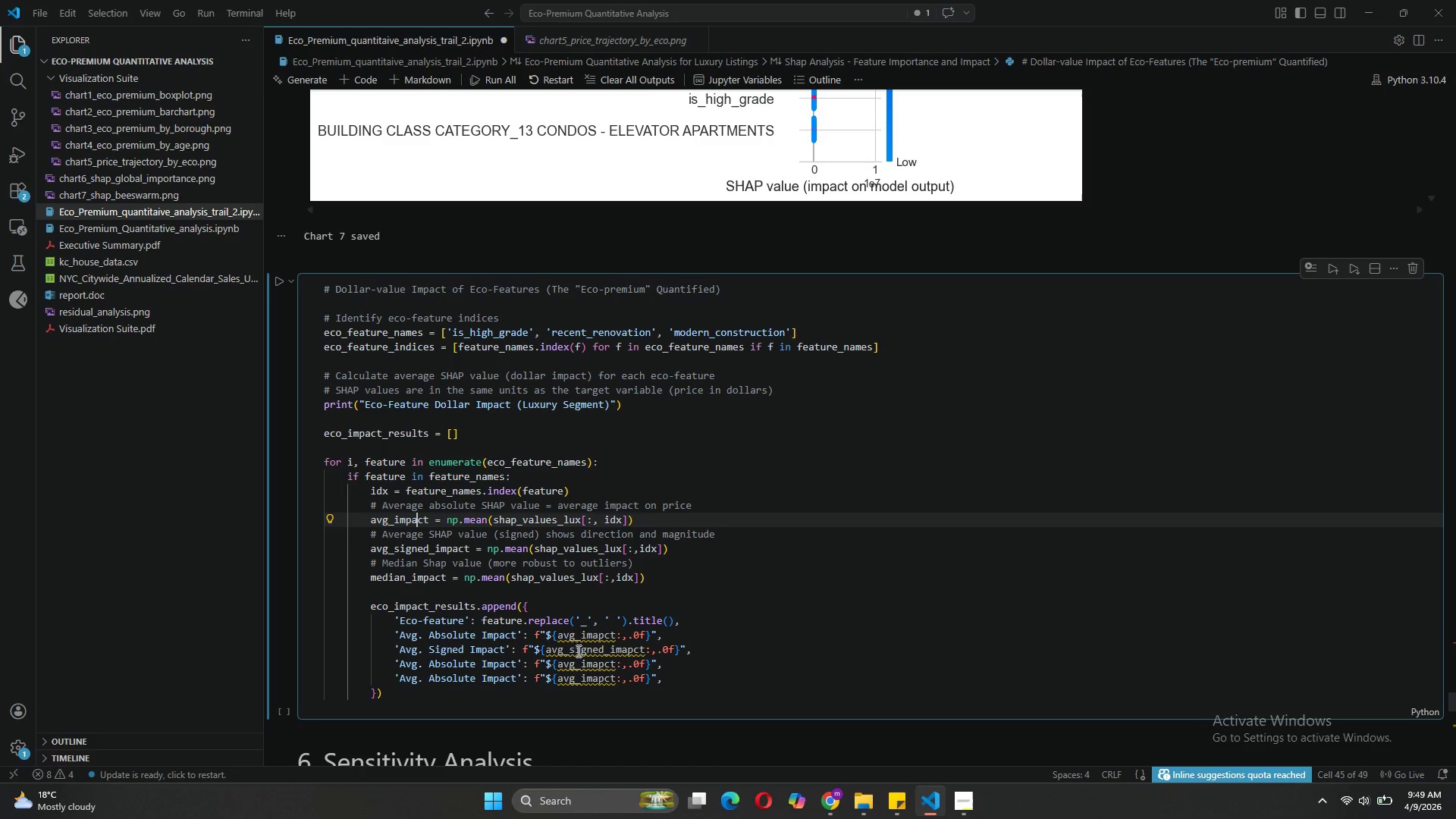 
left_click([604, 637])
 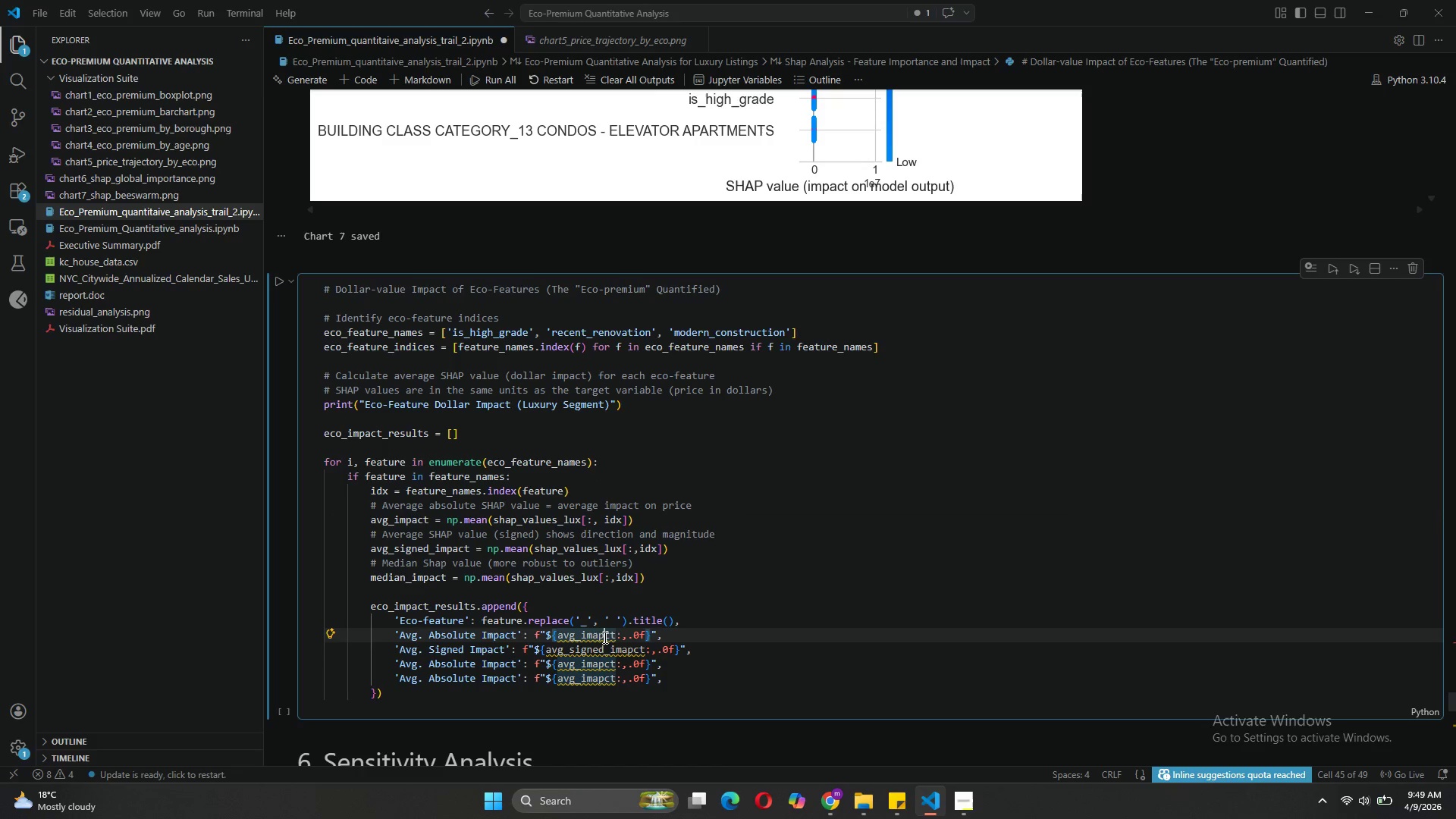 
key(Backspace)
key(Backspace)
type(pa)
 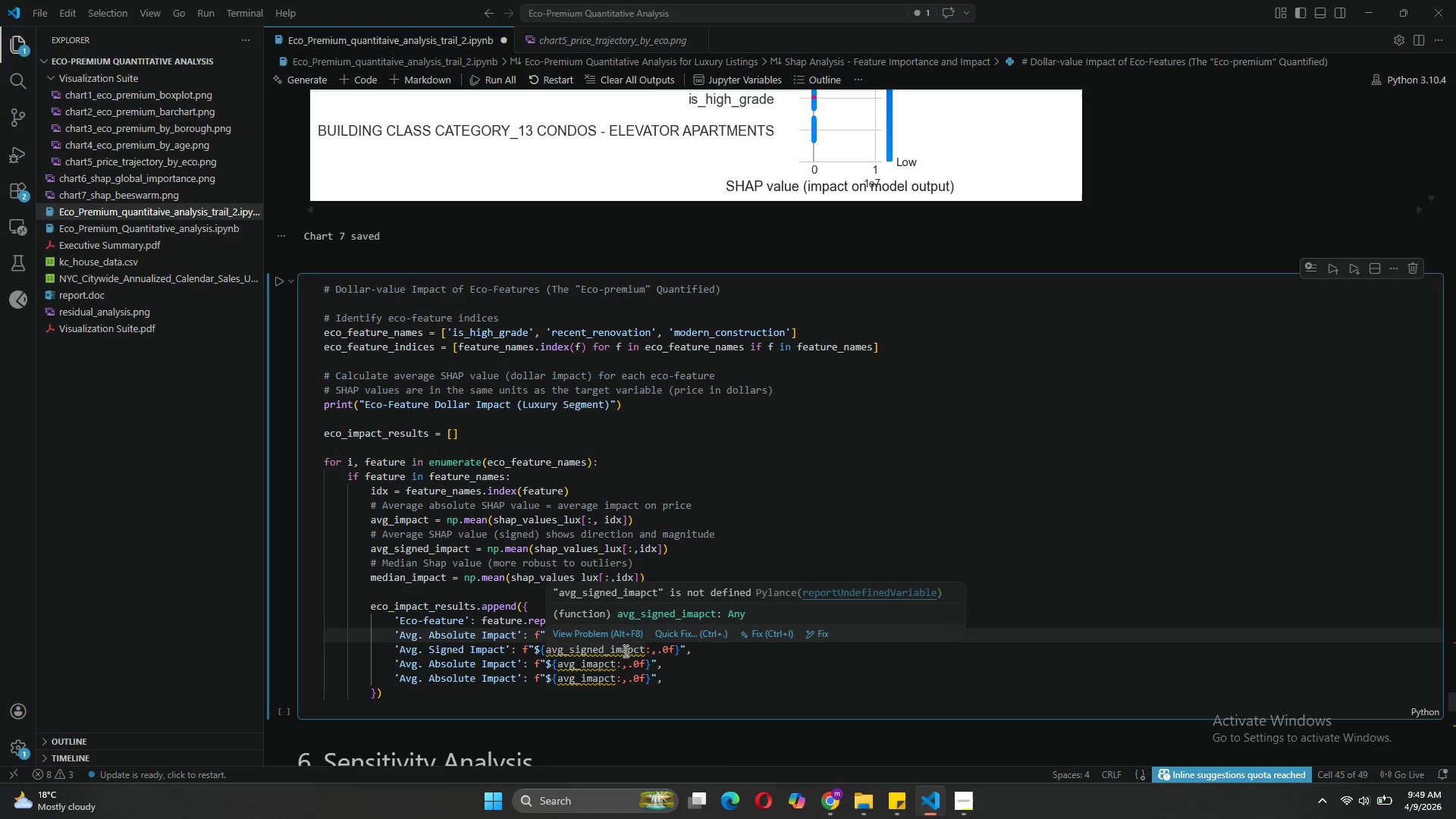 
left_click([632, 648])
 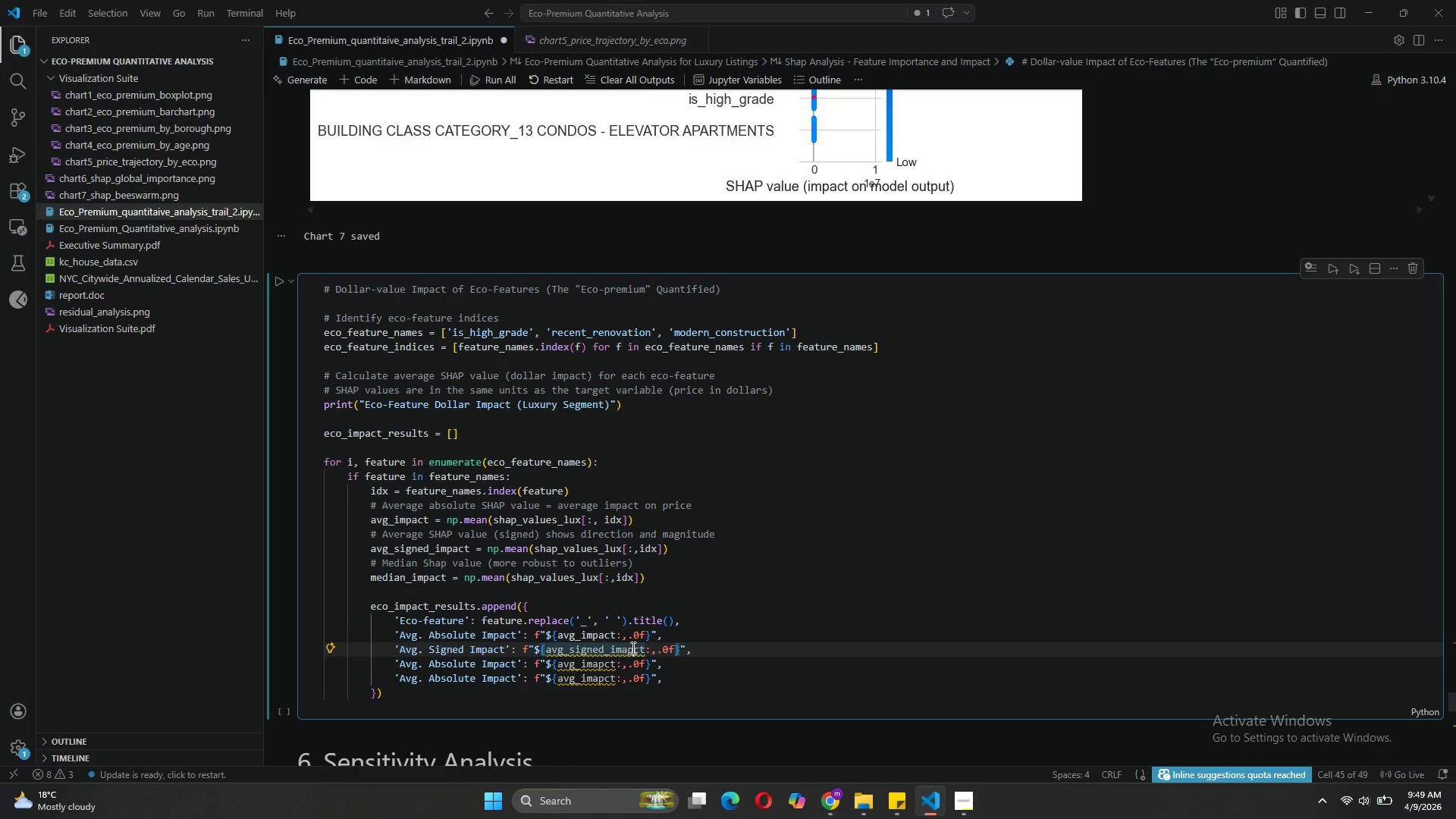 
key(Backspace)
key(Backspace)
type(pa)
 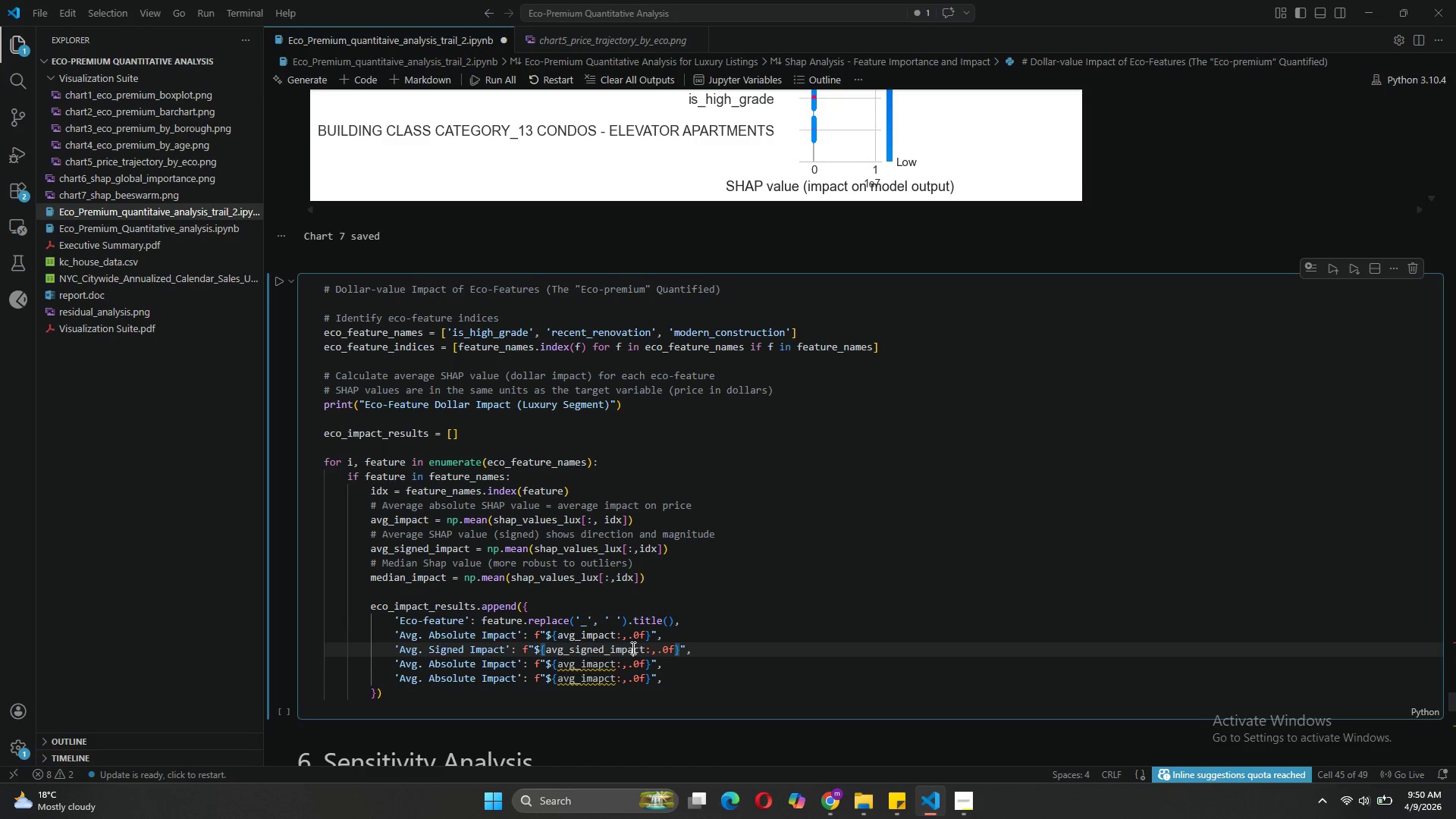 
left_click([651, 649])
 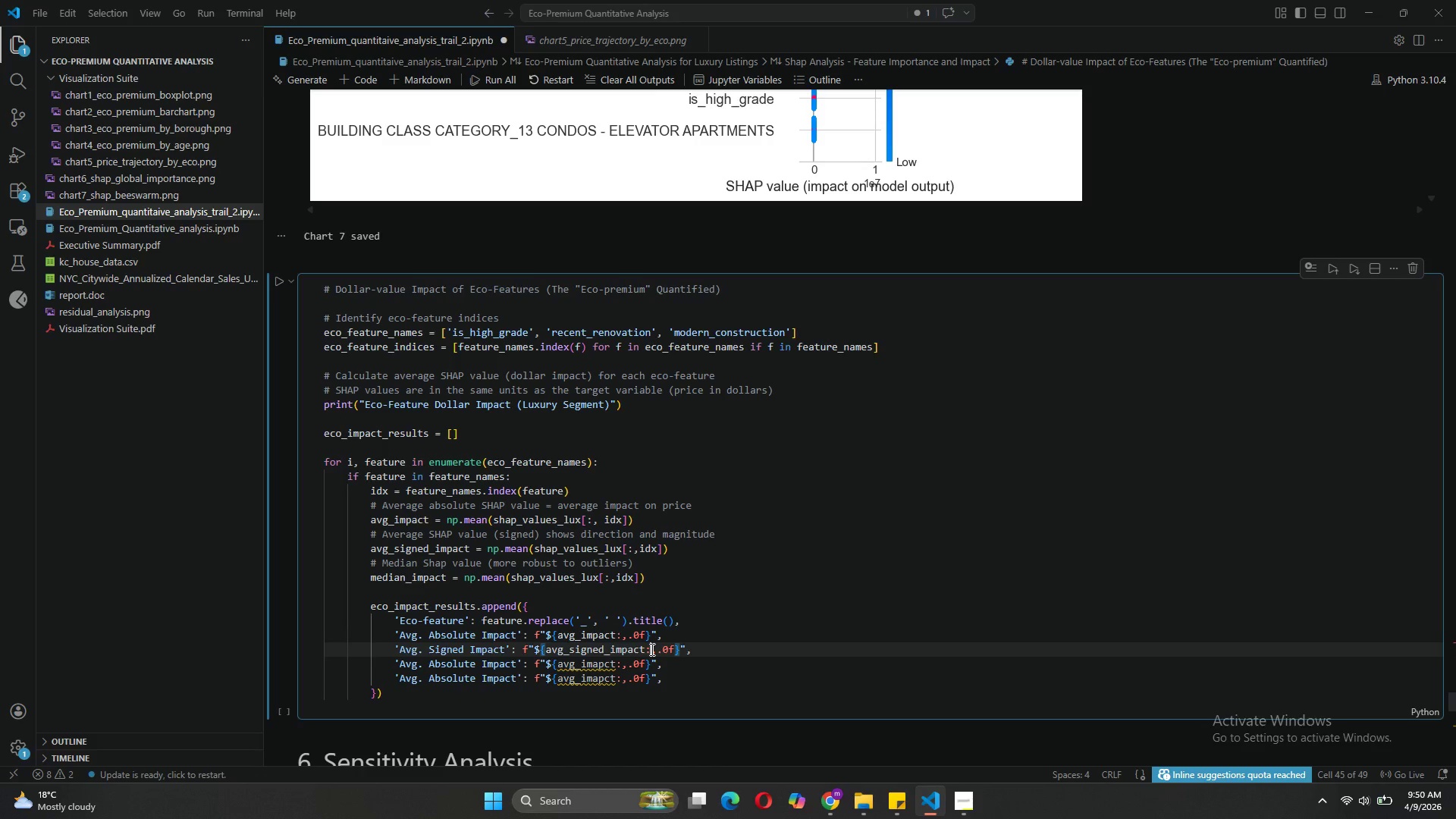 
key(Shift+Equal)
 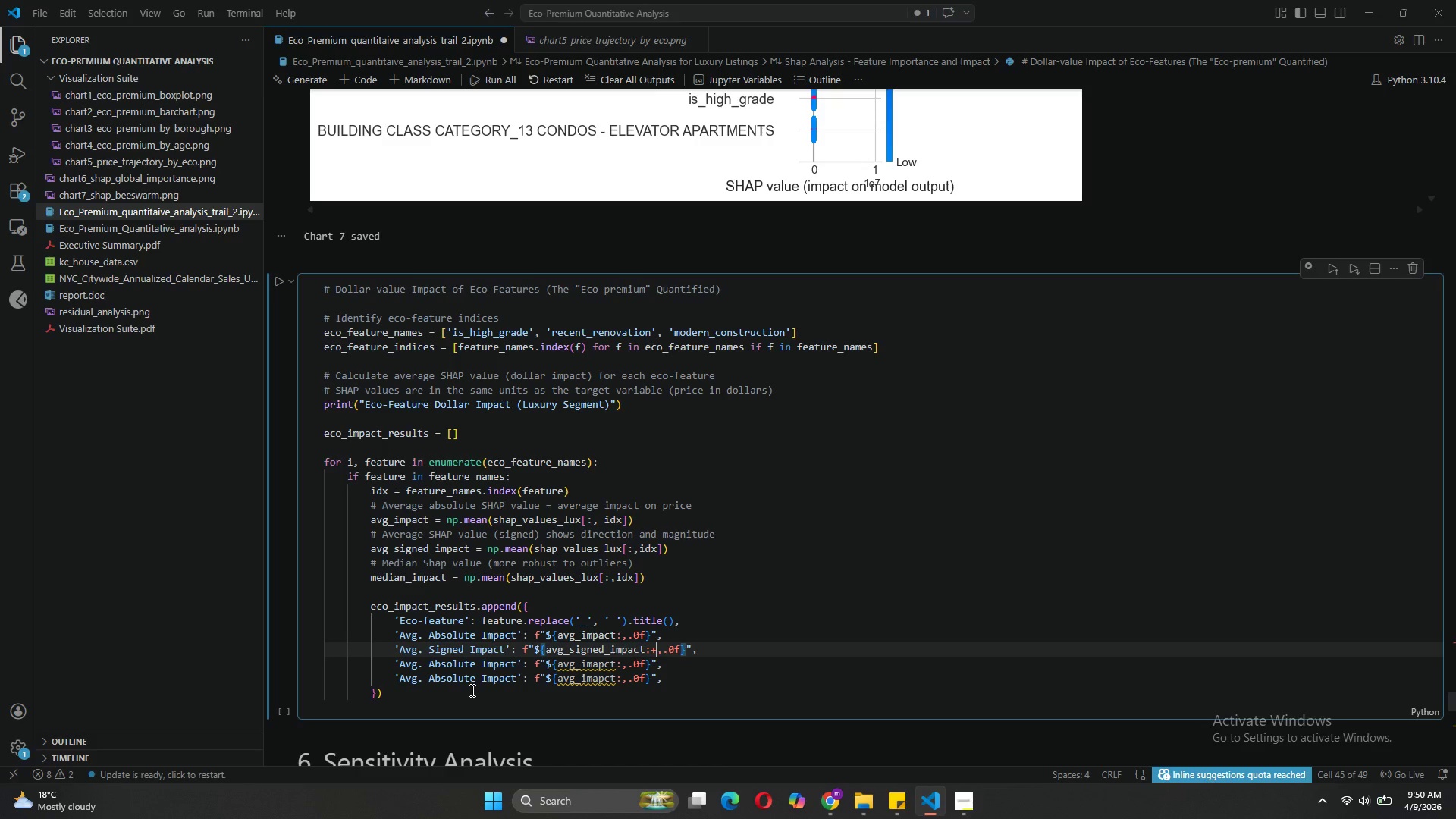 
left_click_drag(start_coordinate=[476, 661], to_coordinate=[400, 661])
 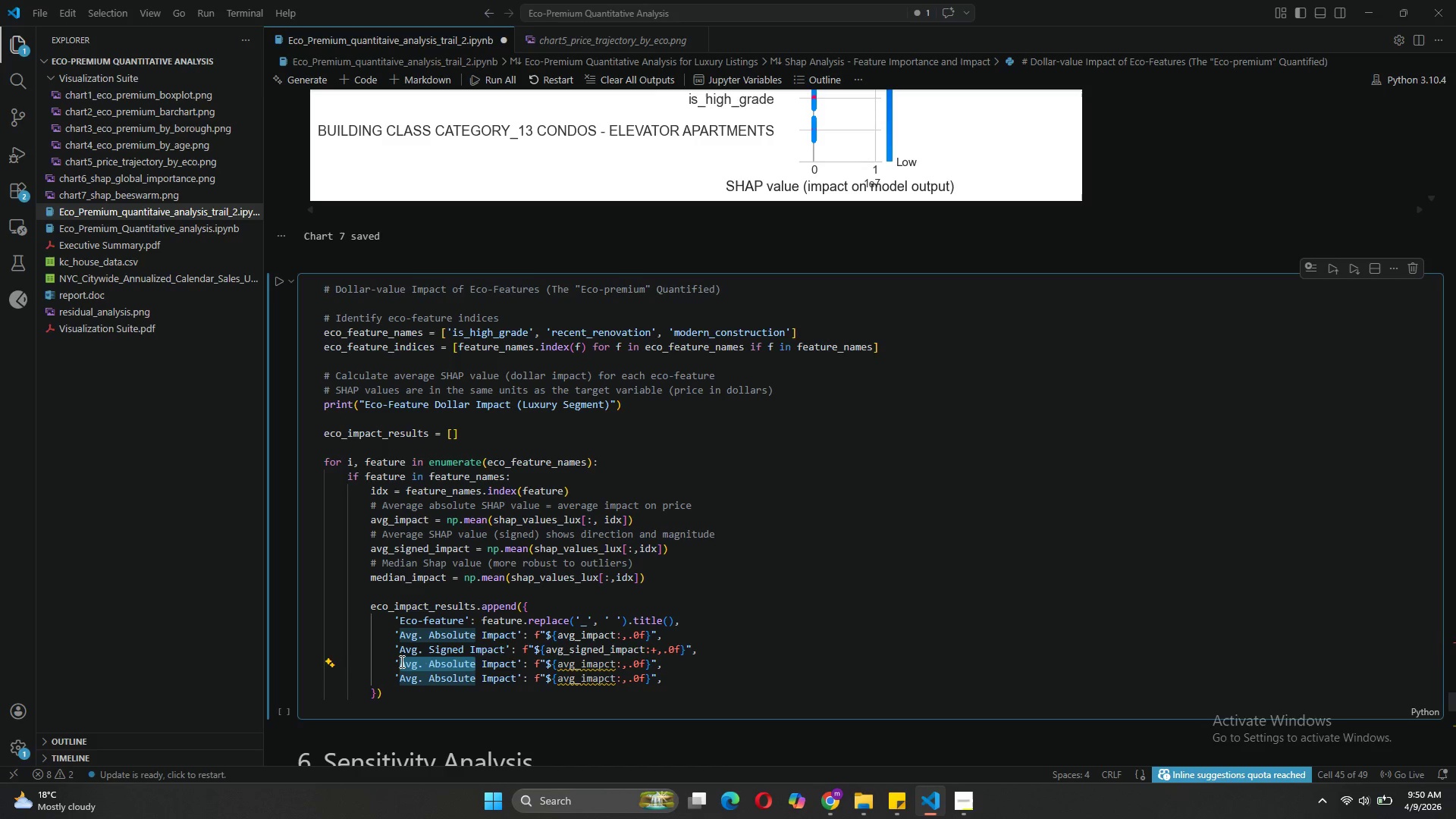 
type(Median)
 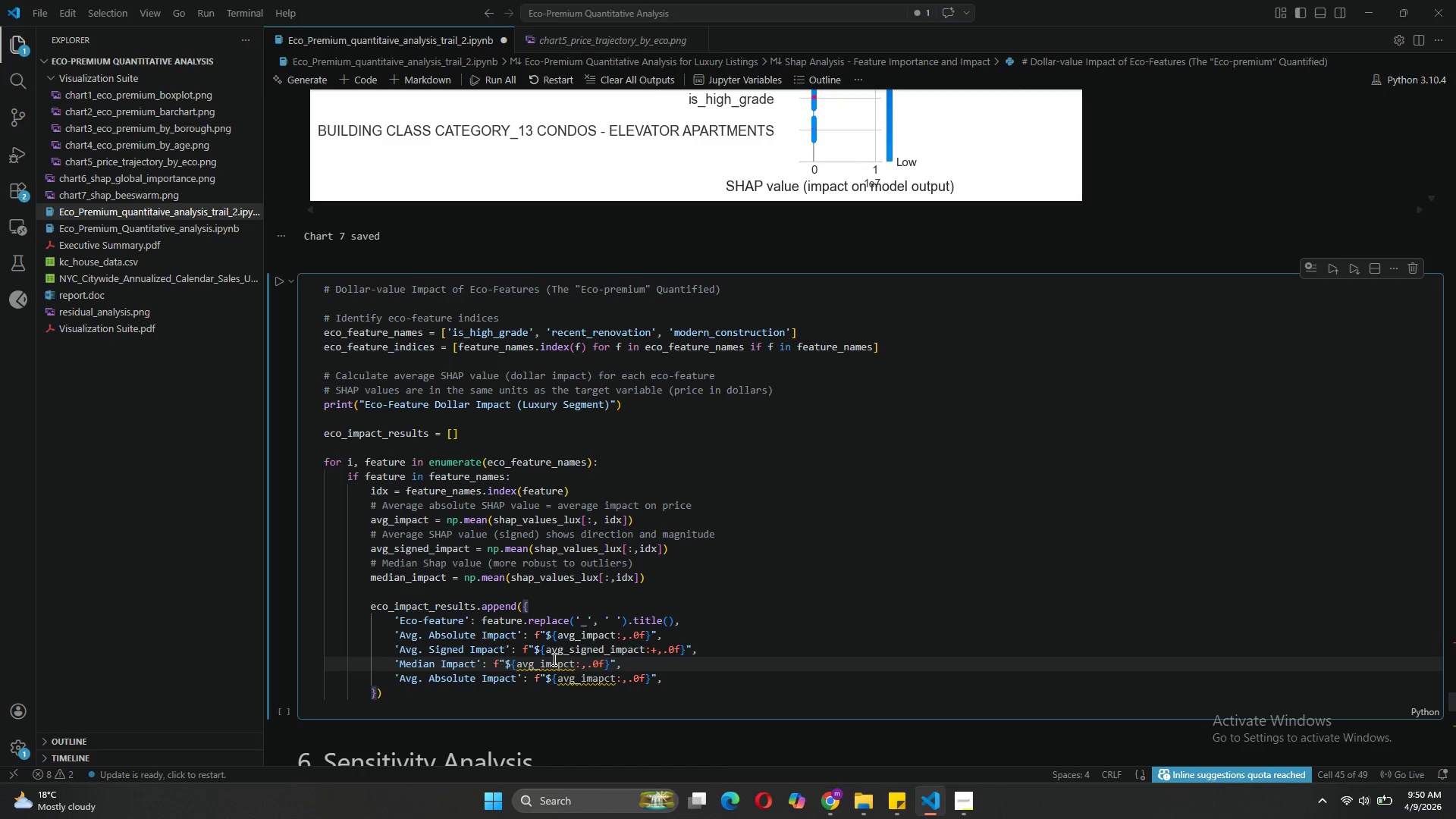 
left_click([533, 667])
 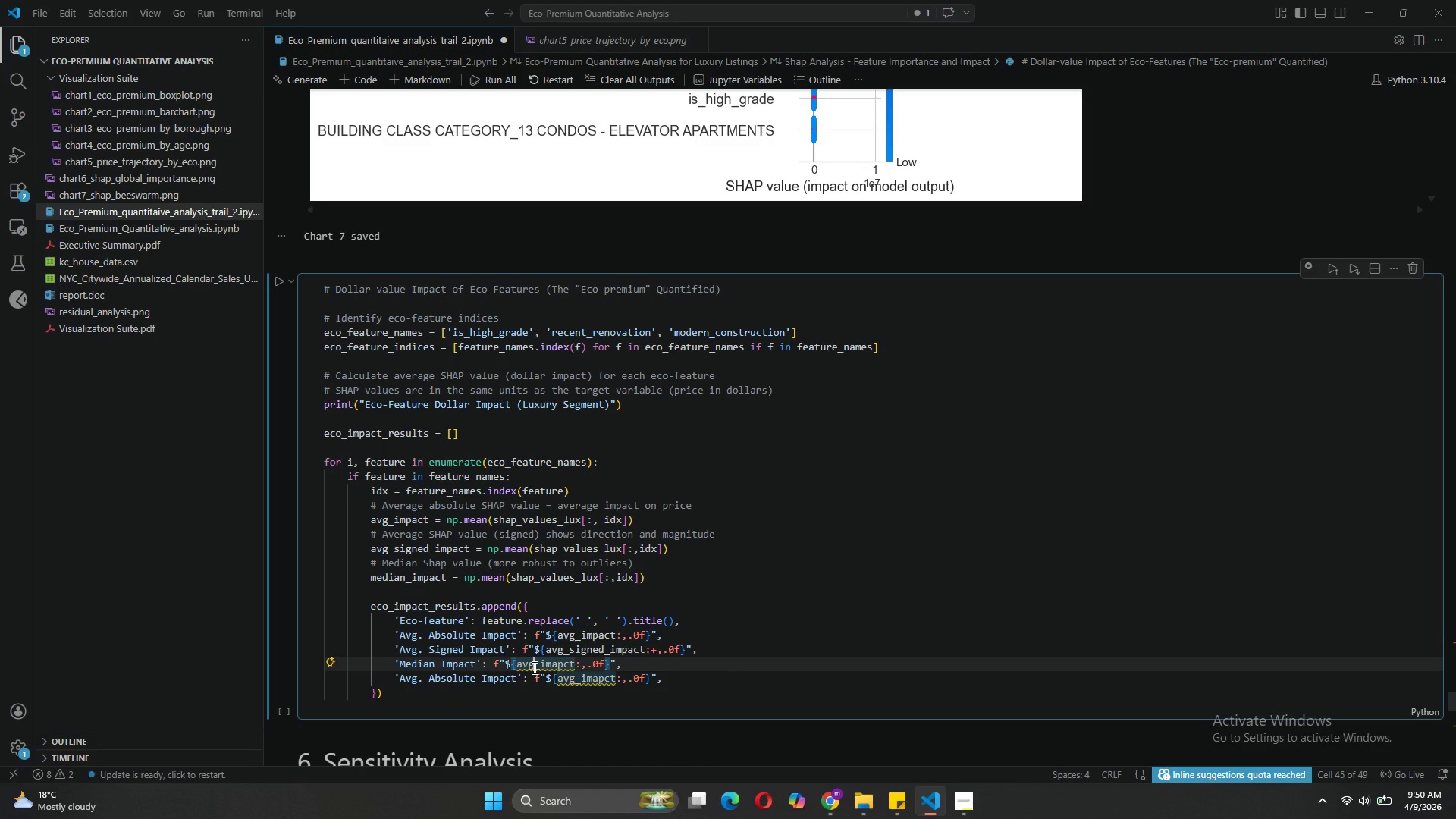 
key(Backspace)
key(Backspace)
key(Backspace)
type(median)
 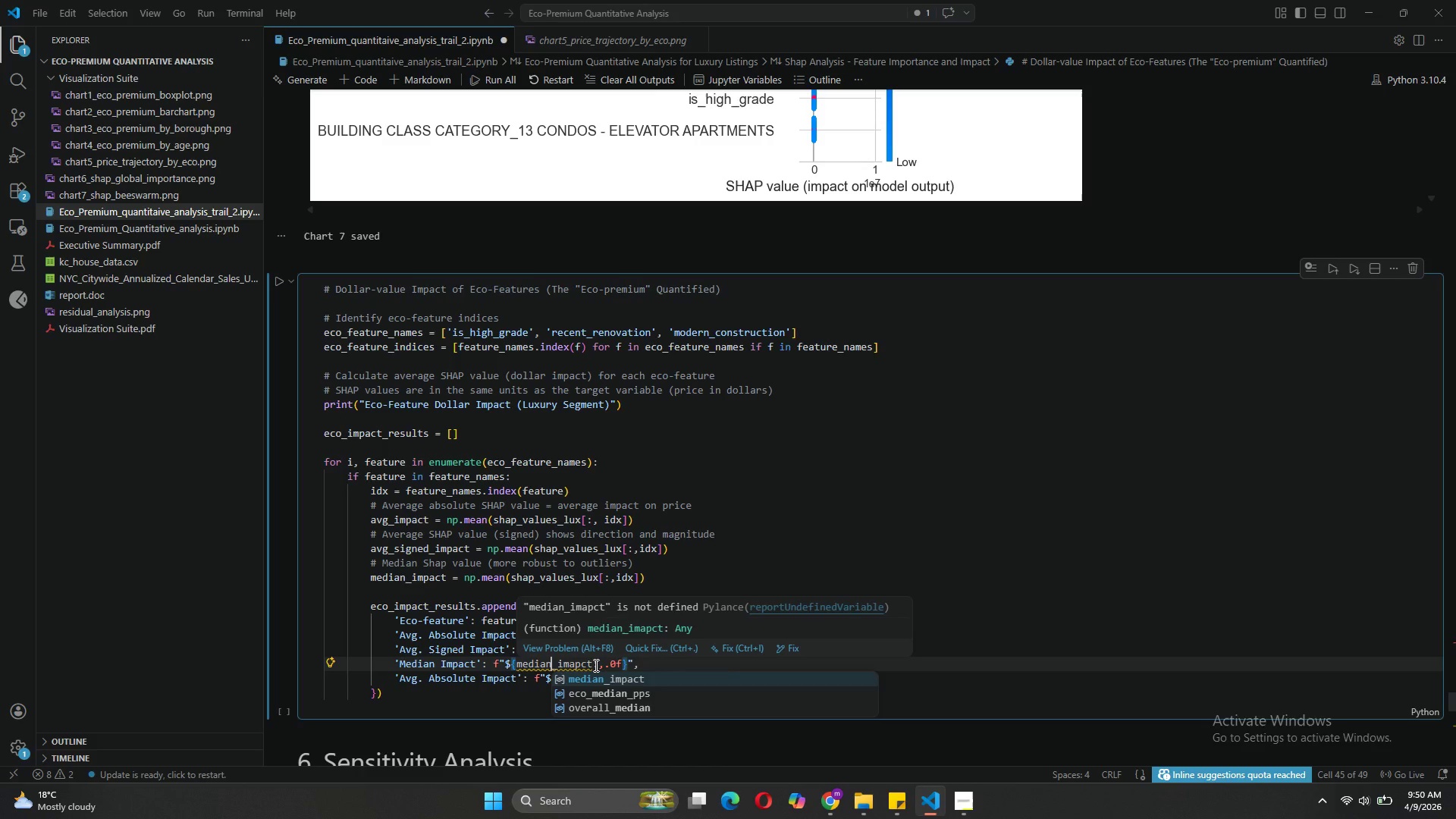 
left_click([597, 664])
 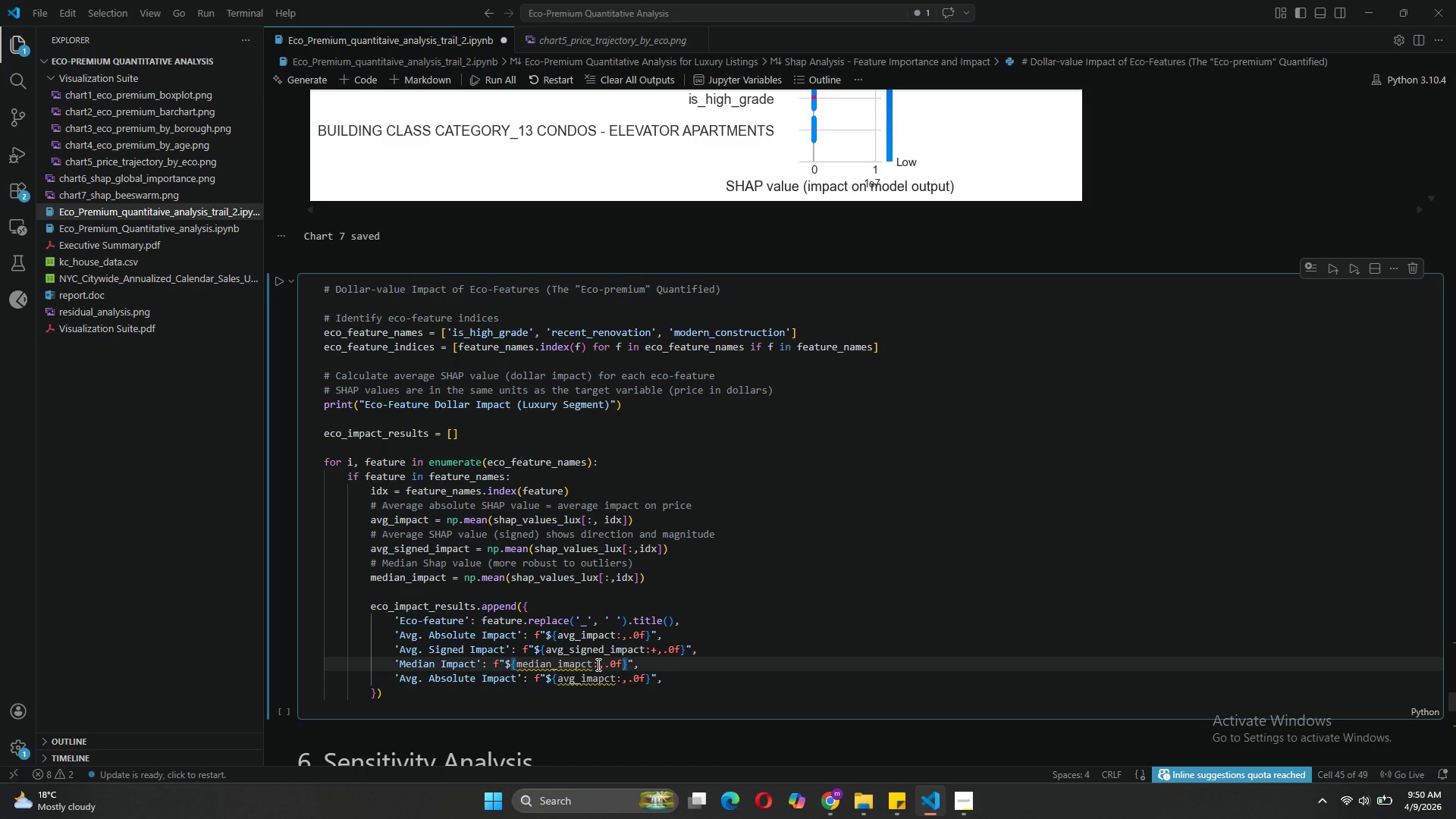 
key(Shift+Equal)
 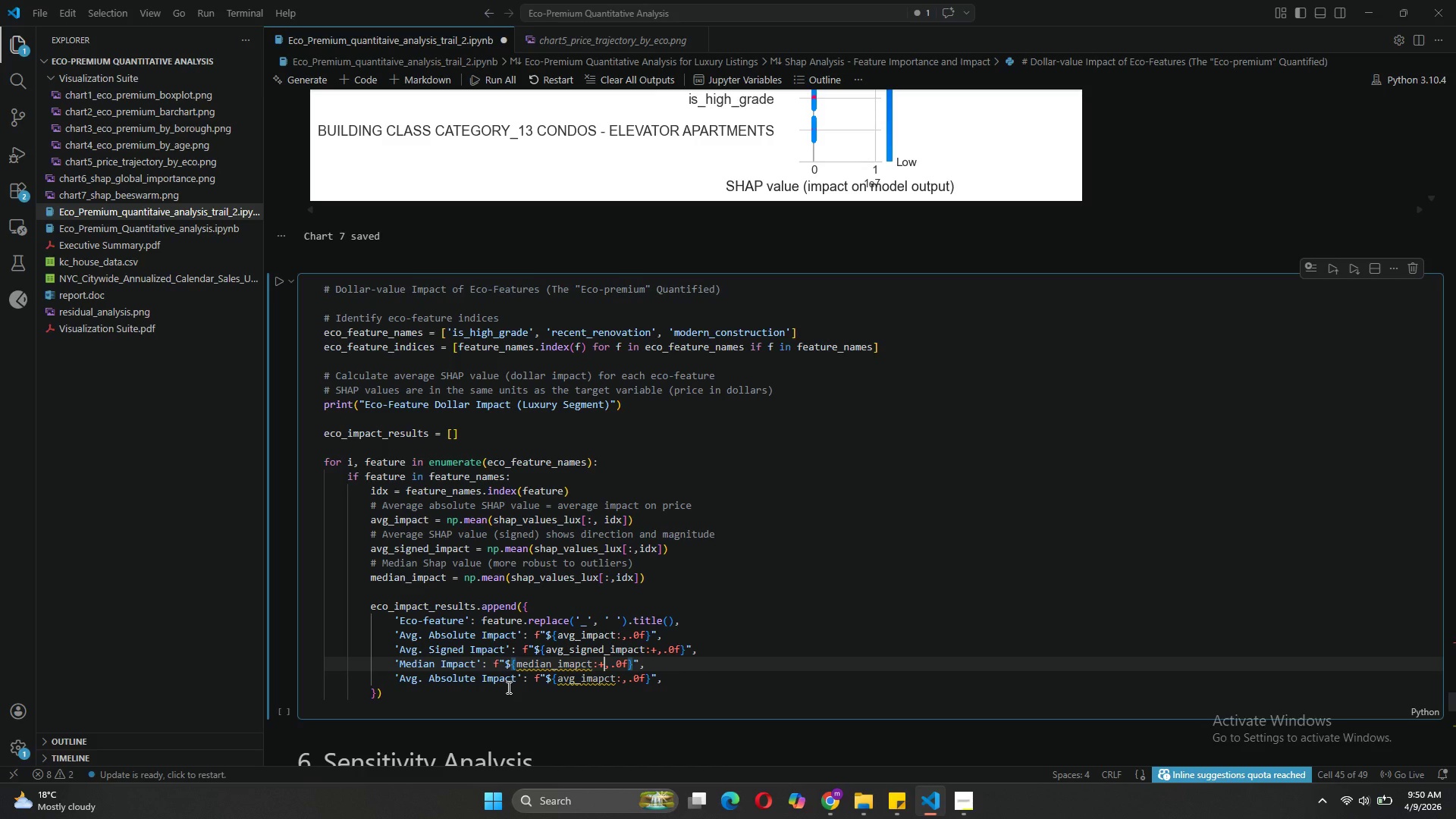 
left_click_drag(start_coordinate=[518, 676], to_coordinate=[400, 676])
 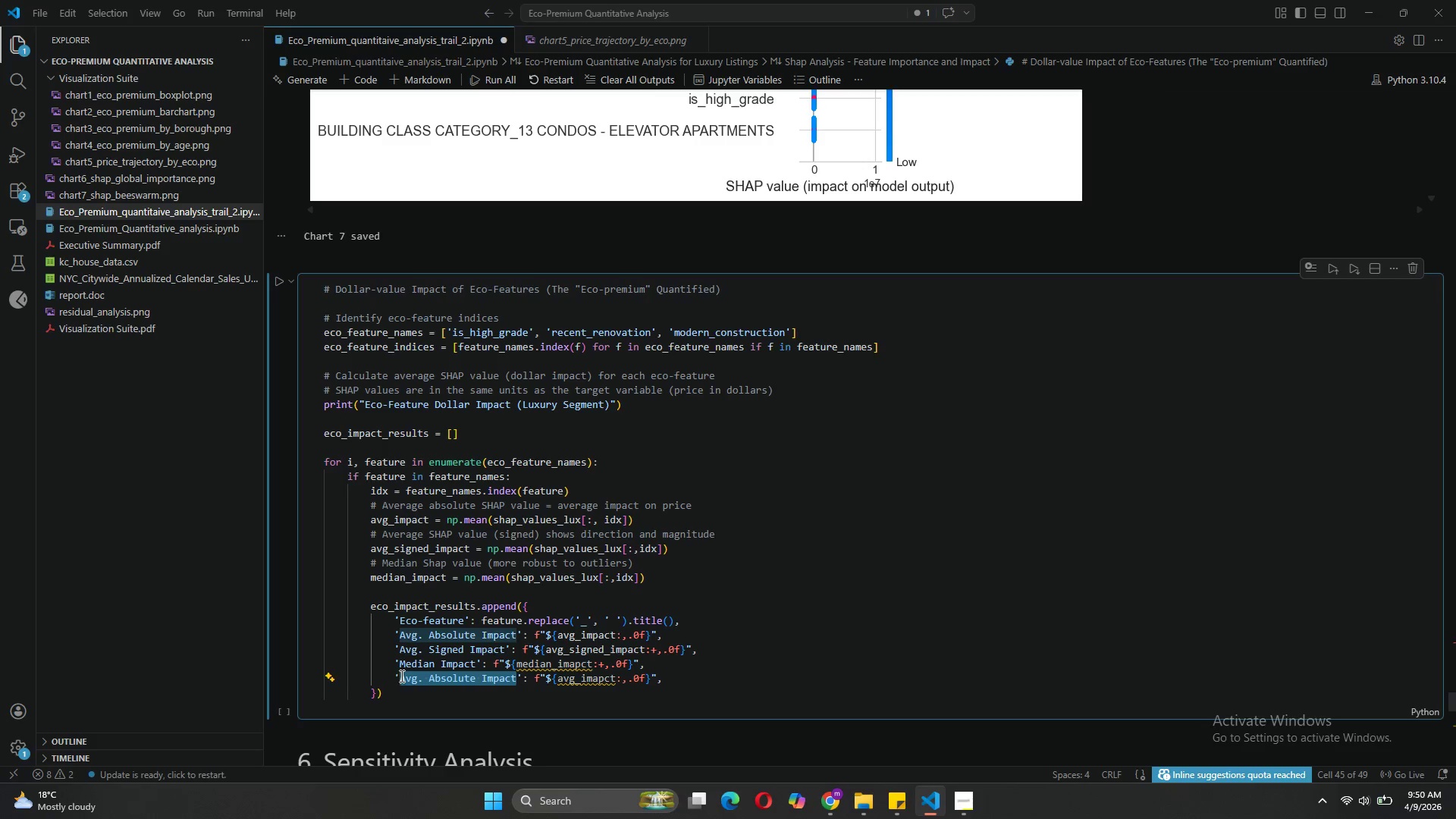 
type(Interpretation)
 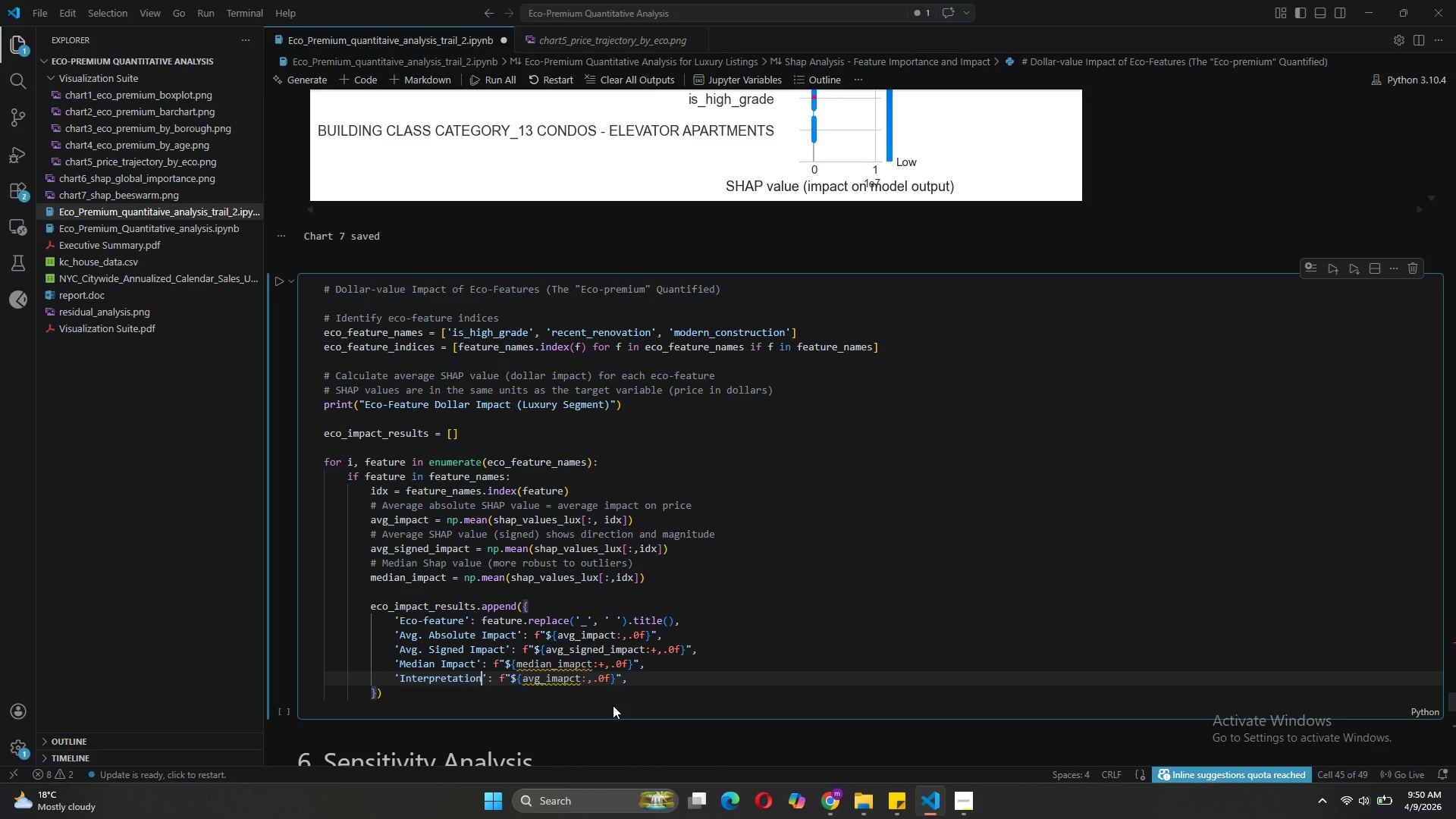 
left_click_drag(start_coordinate=[616, 685], to_coordinate=[497, 676])
 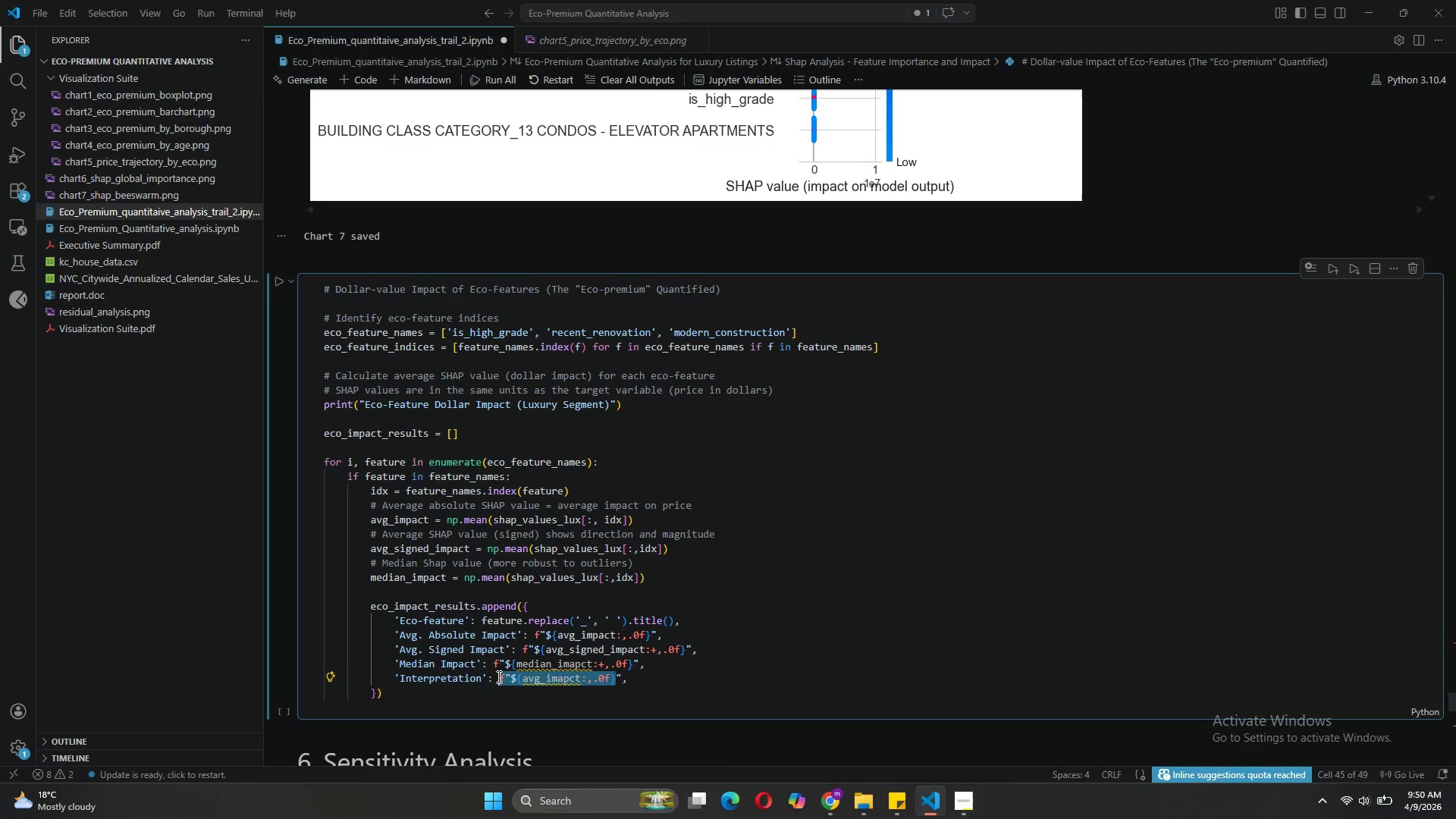 
type('Positive)
 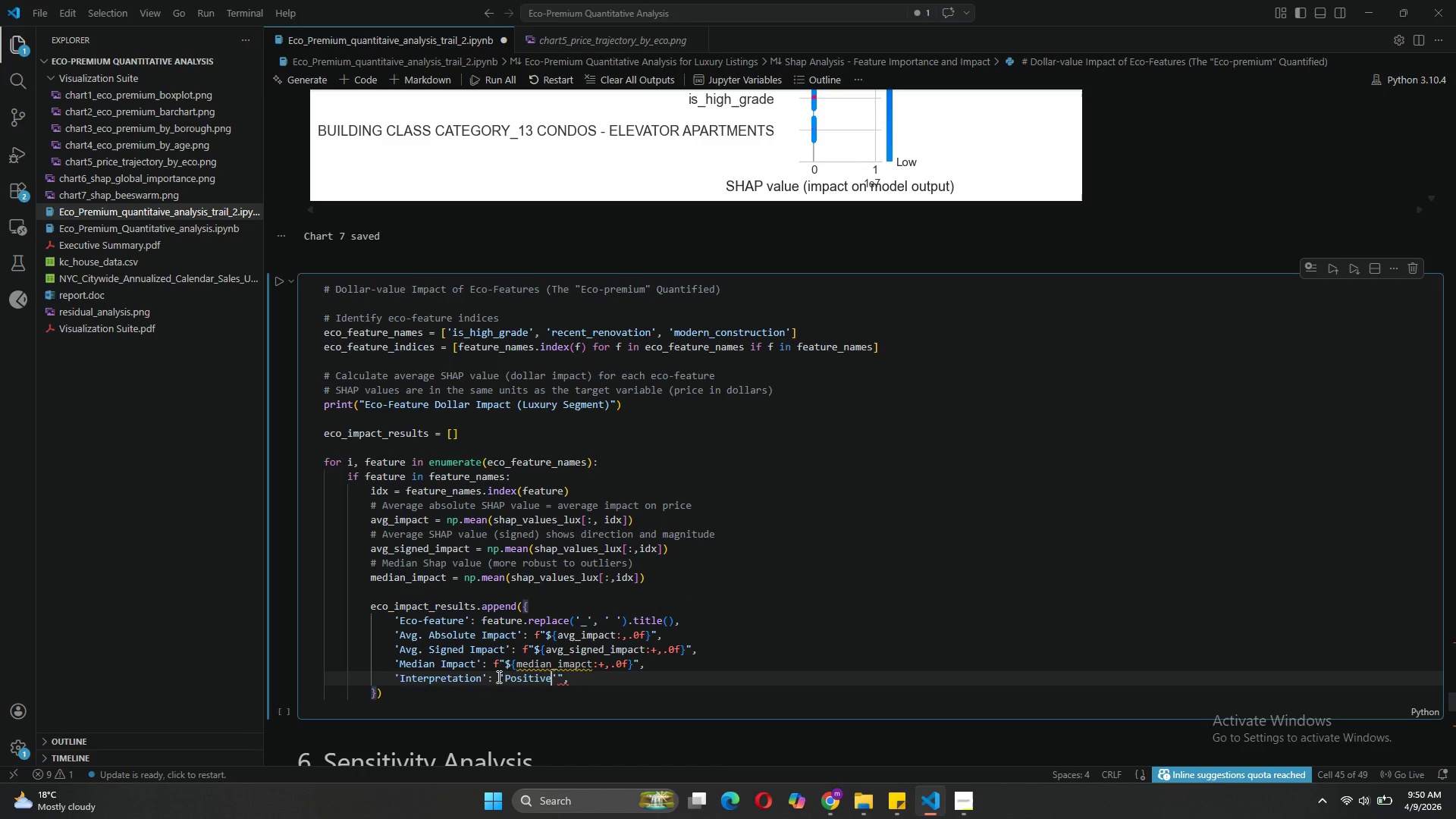 
key(ArrowRight)
 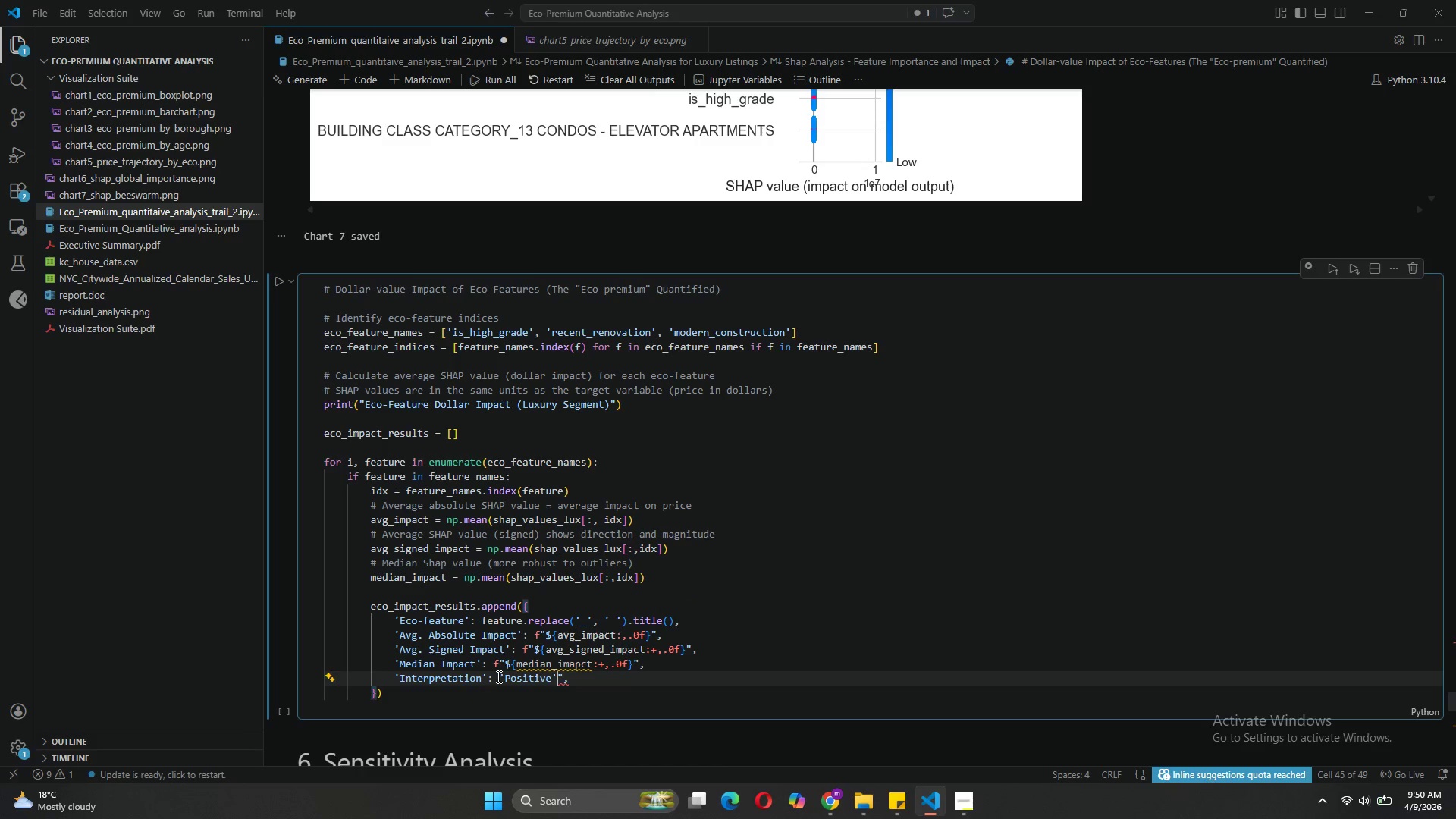 
type( if avg_sign)
key(Tab)
type( > 0 else 'Negative)
 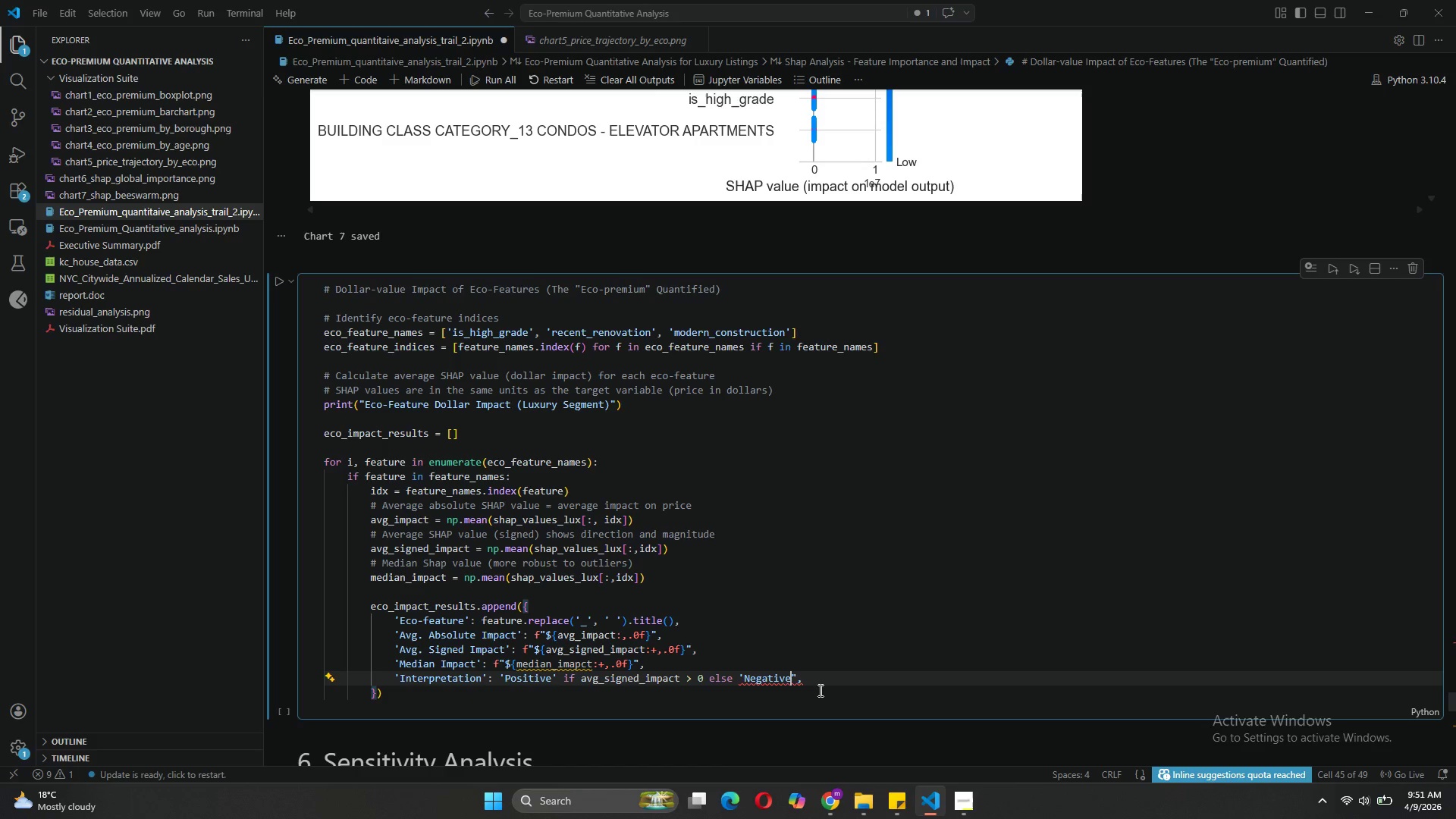 
wait(8.98)
 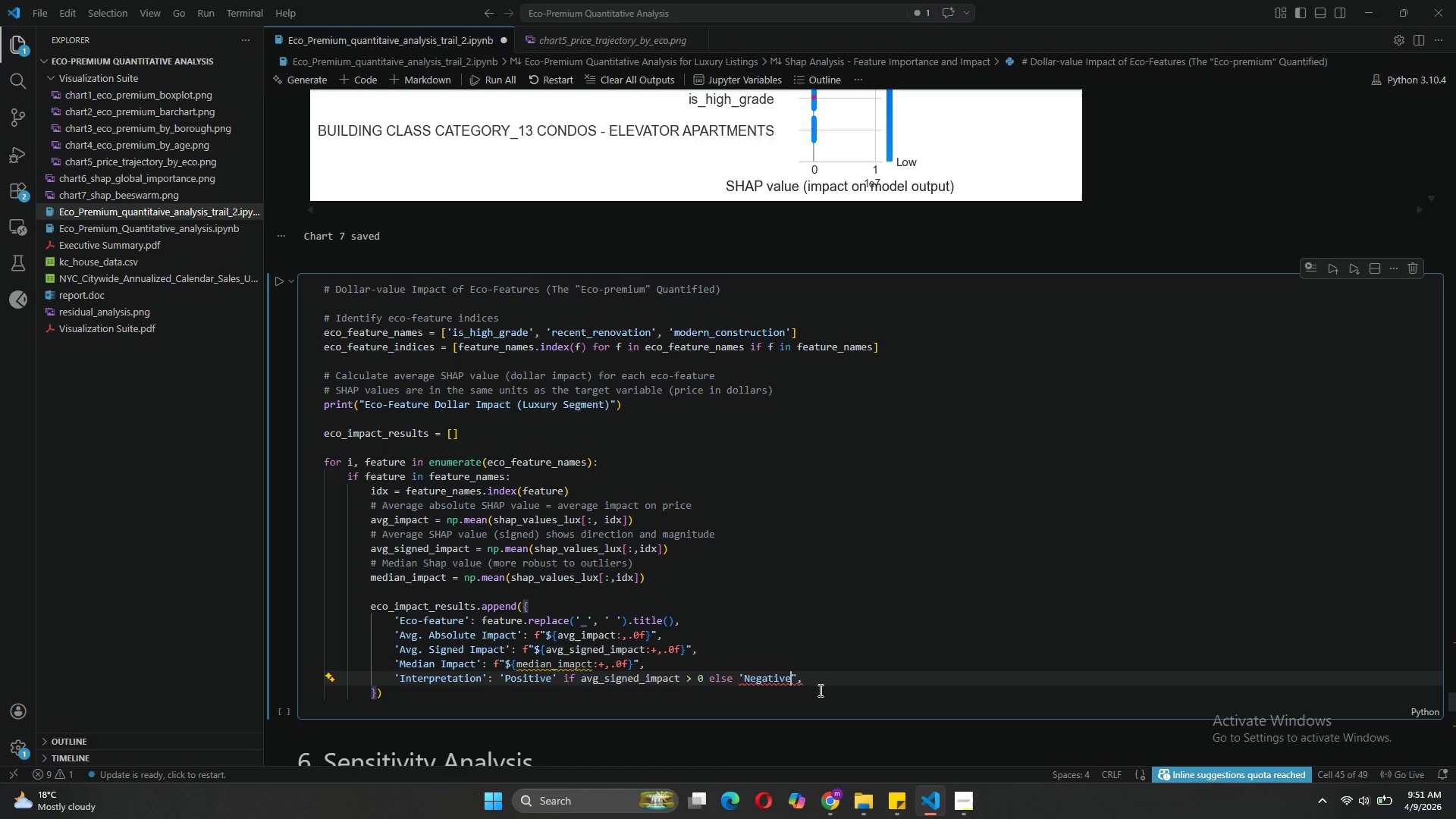 
left_click([794, 679])
 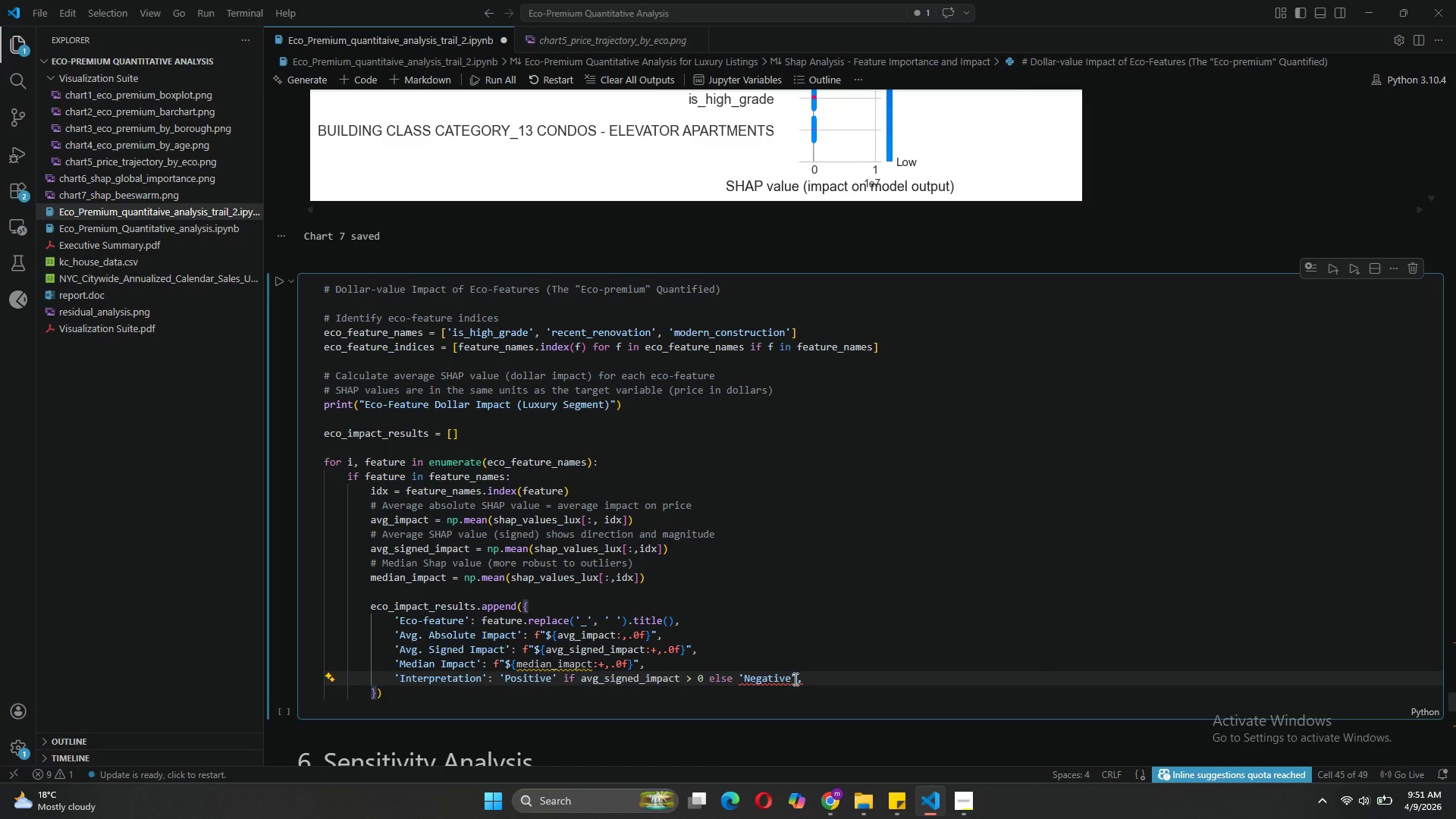 
key(Backspace)
 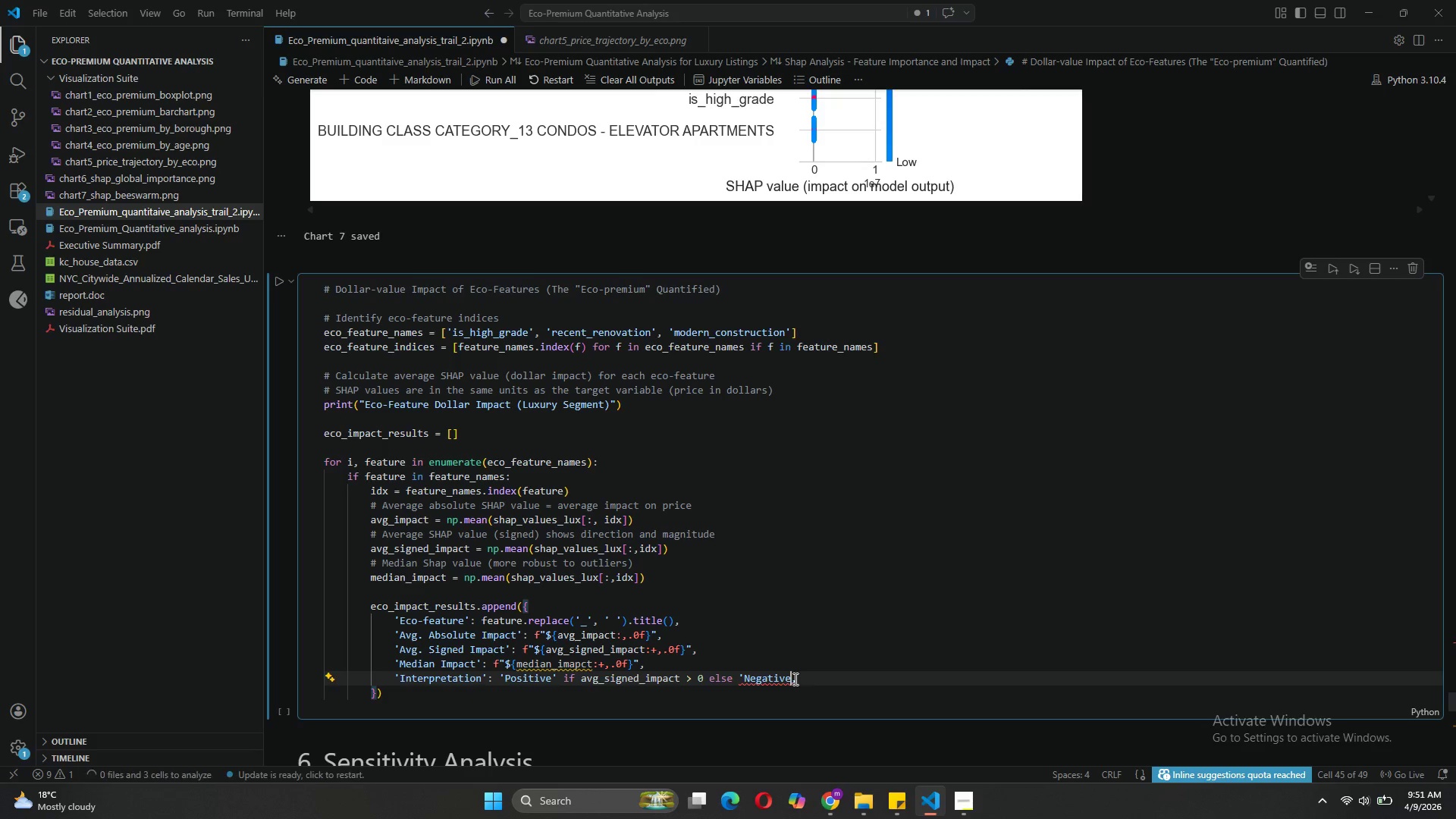 
key(Quote)
 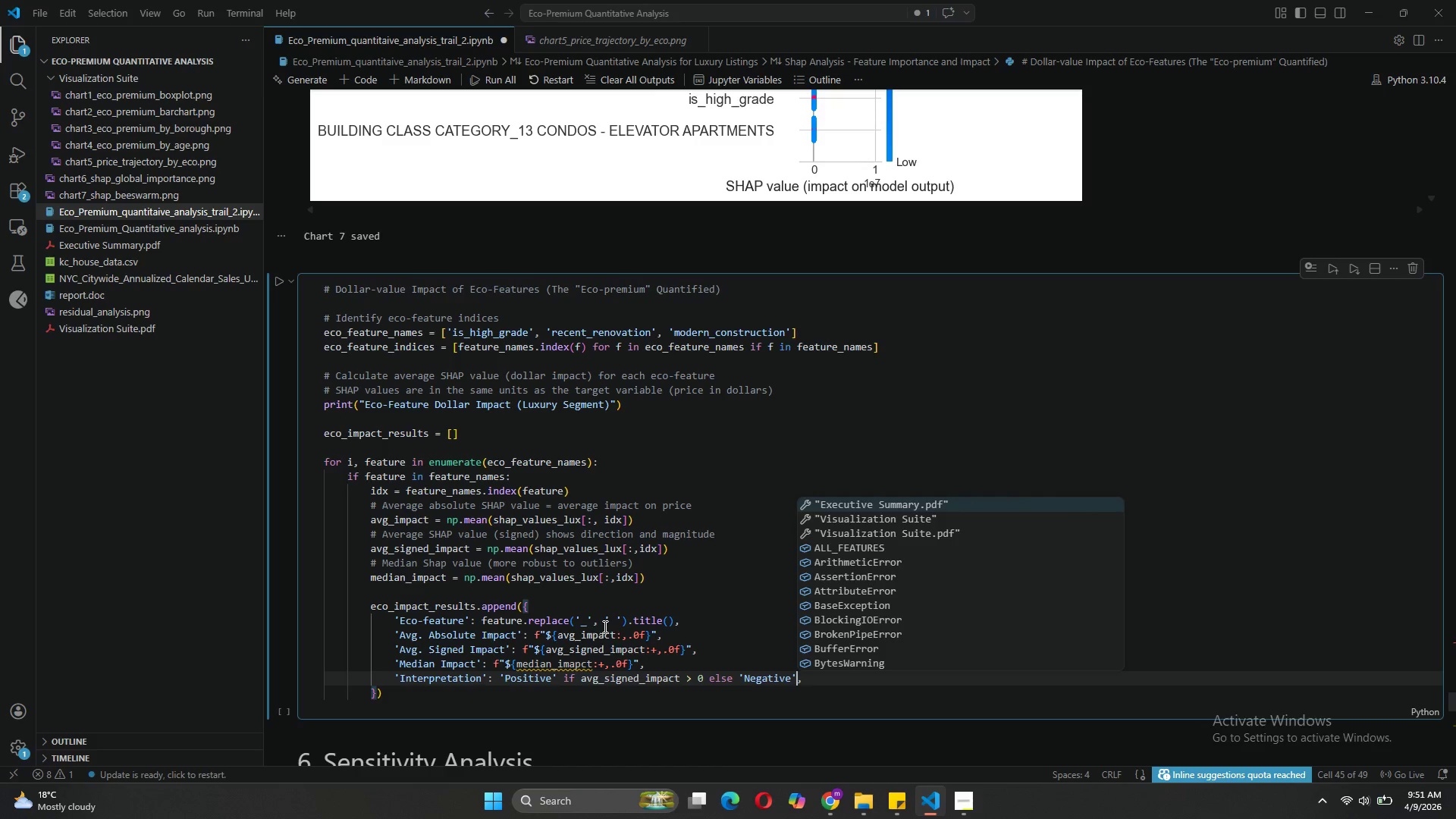 
wait(5.67)
 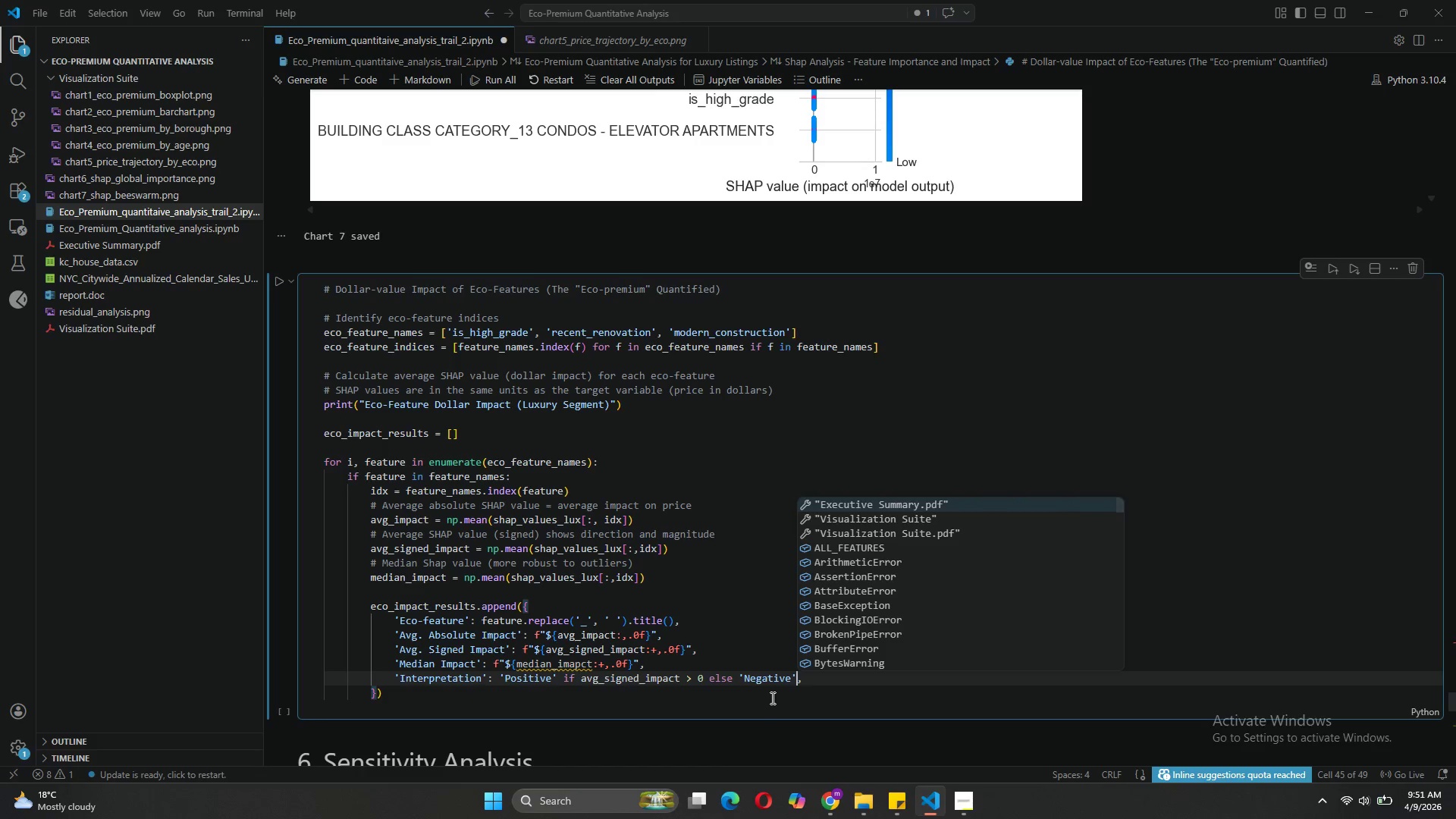 
left_click([582, 662])
 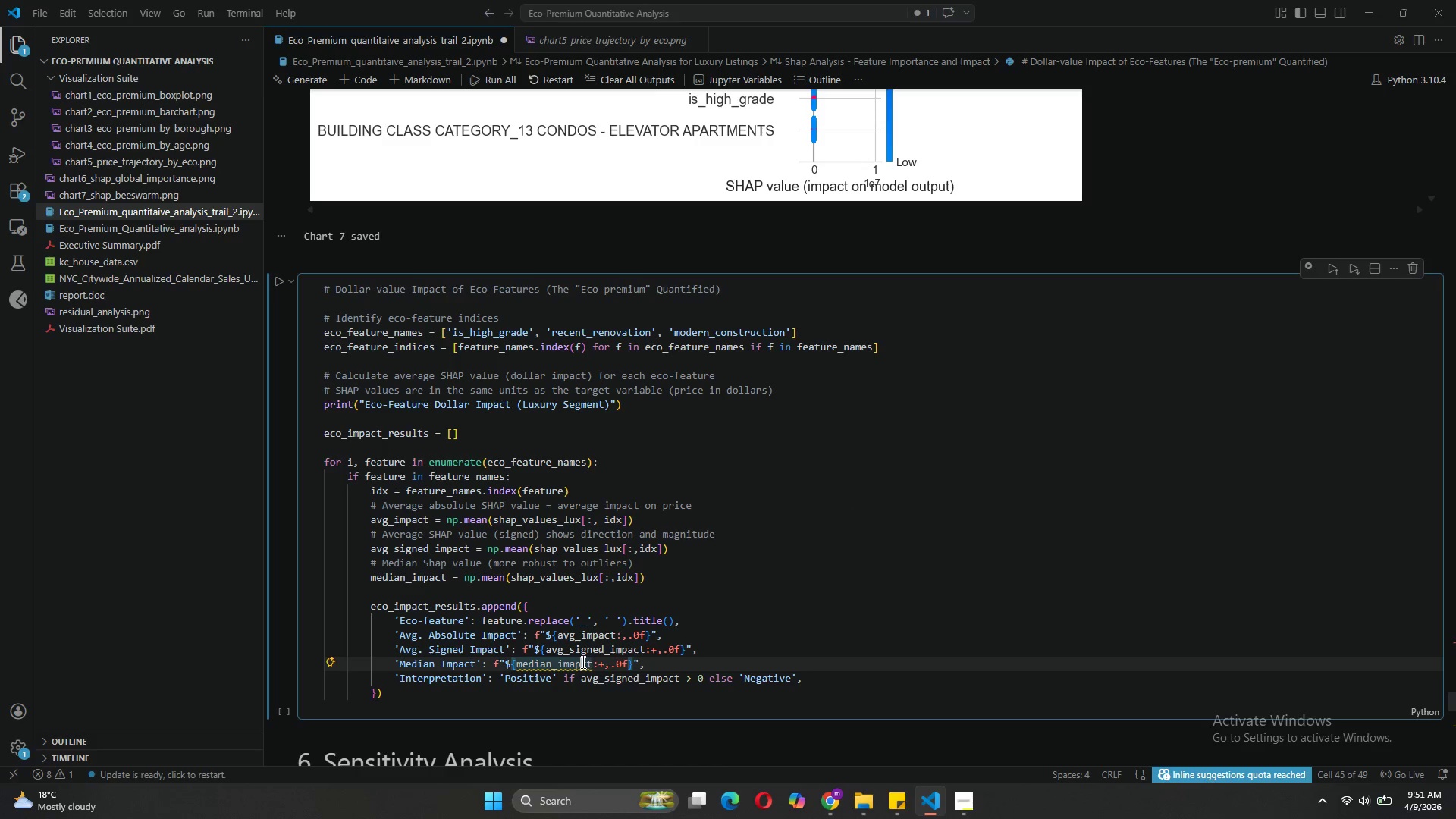 
key(Backspace)
key(Backspace)
type([)
key(Backspace)
type(pa)
 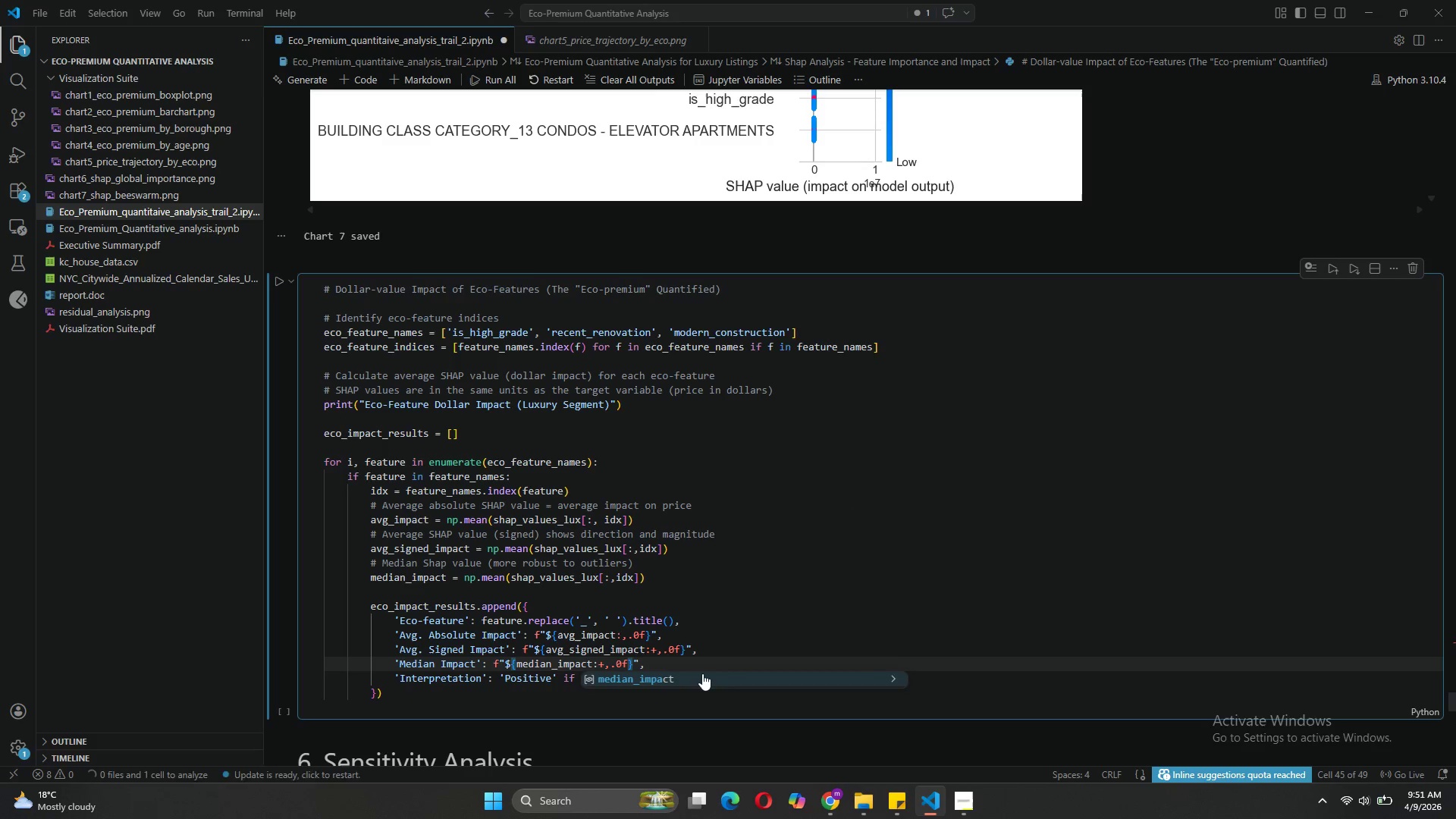 
left_click([729, 646])
 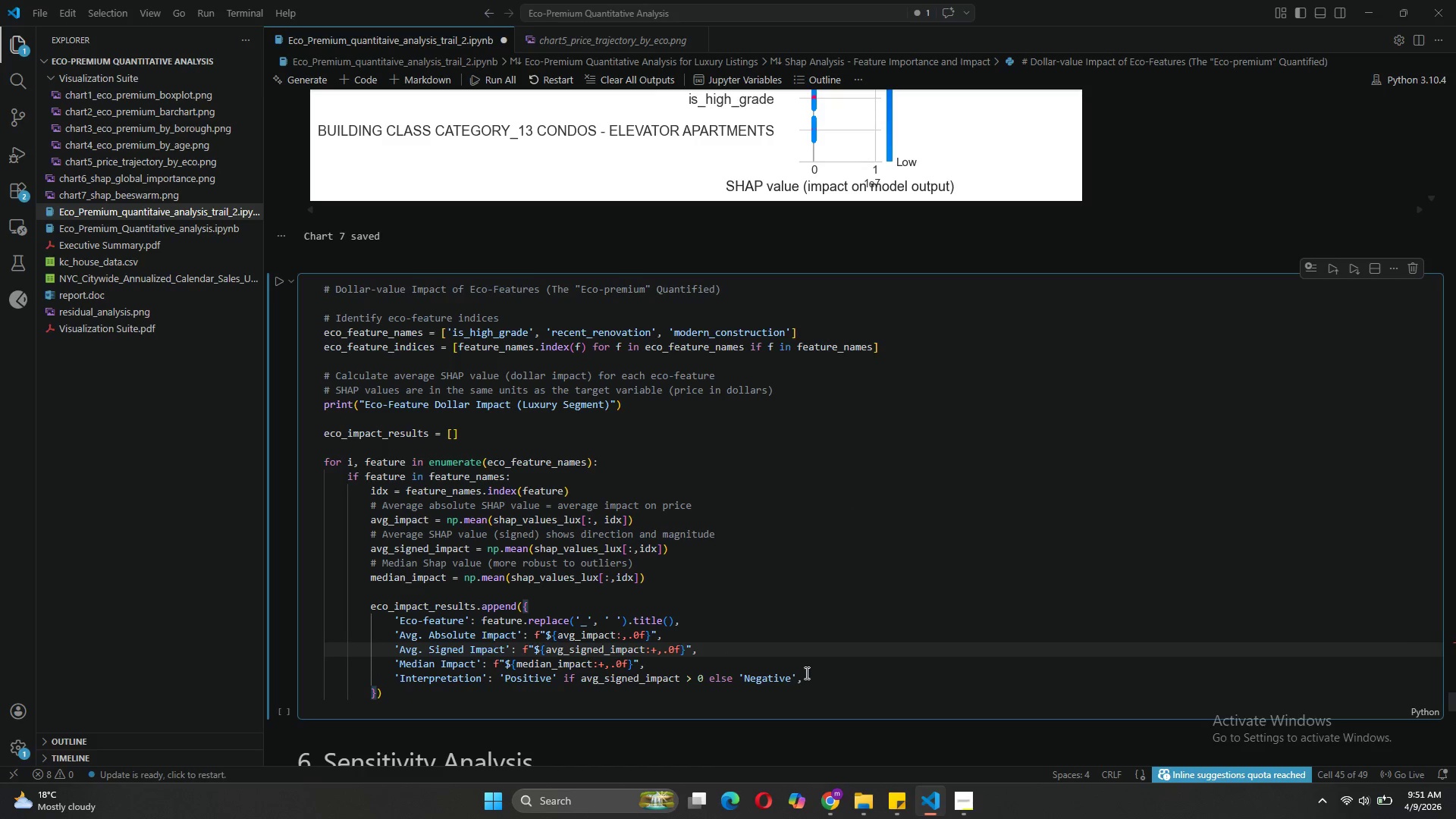 
left_click([808, 673])
 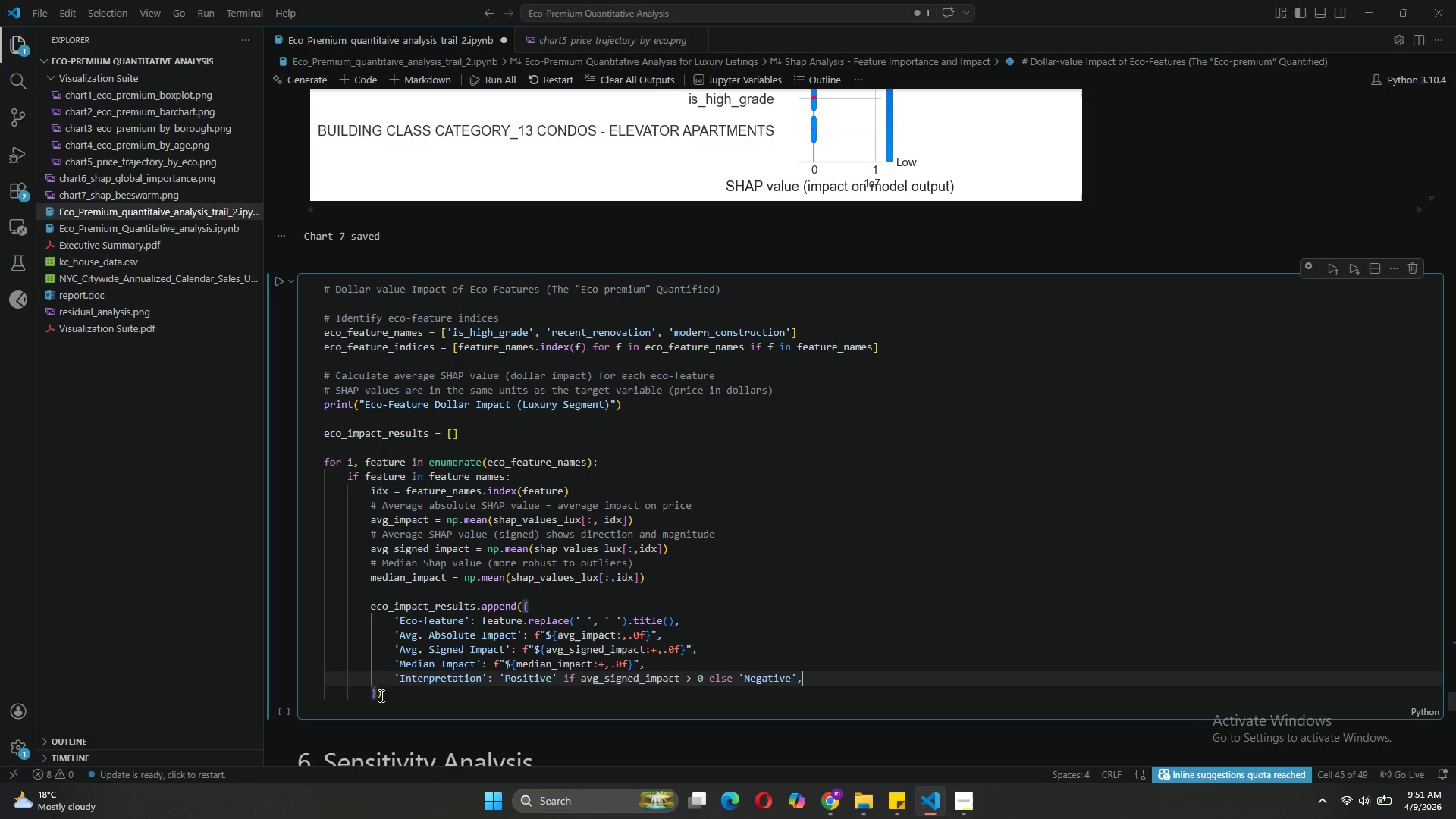 
left_click([384, 695])
 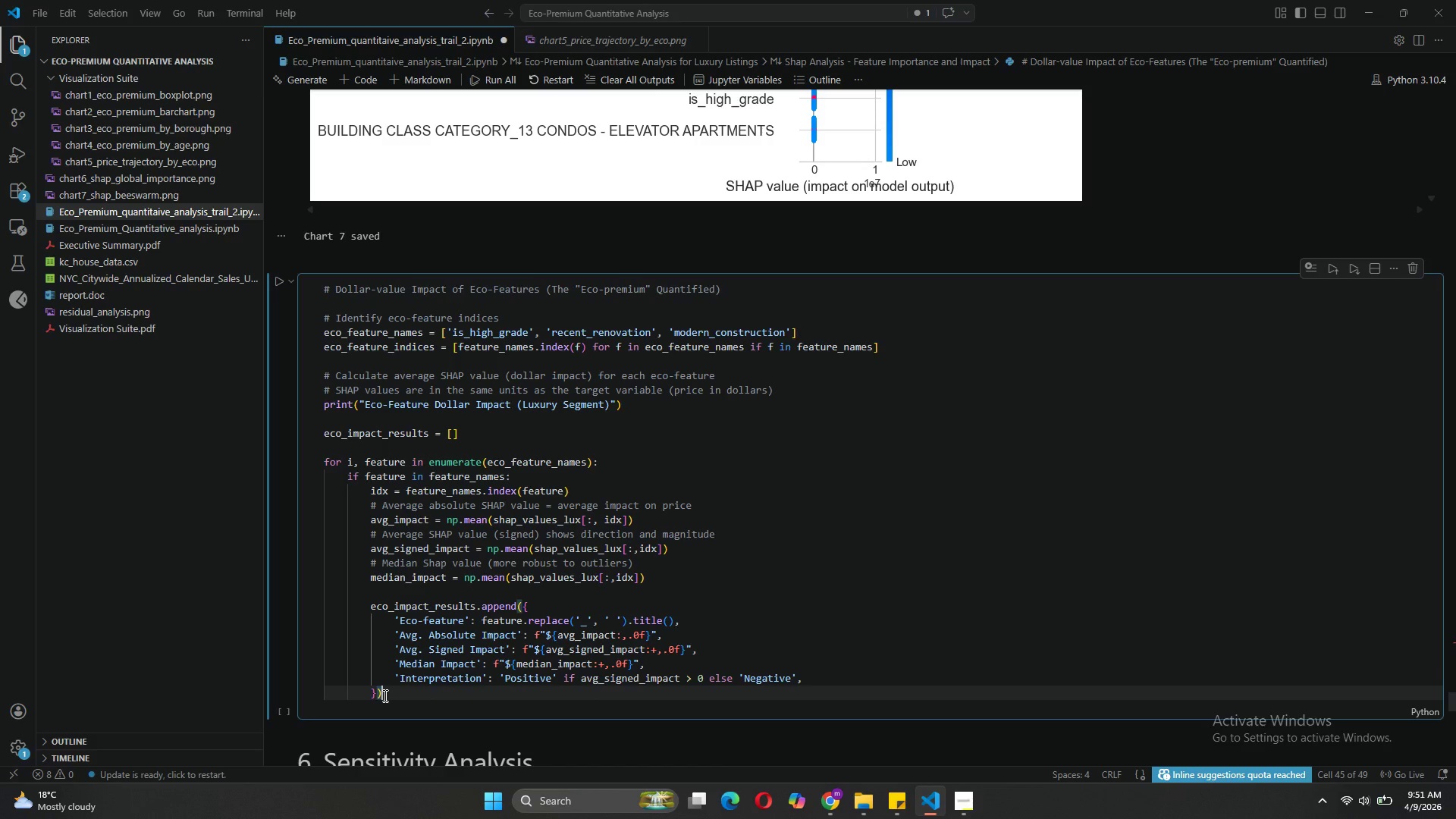 
key(Enter)
 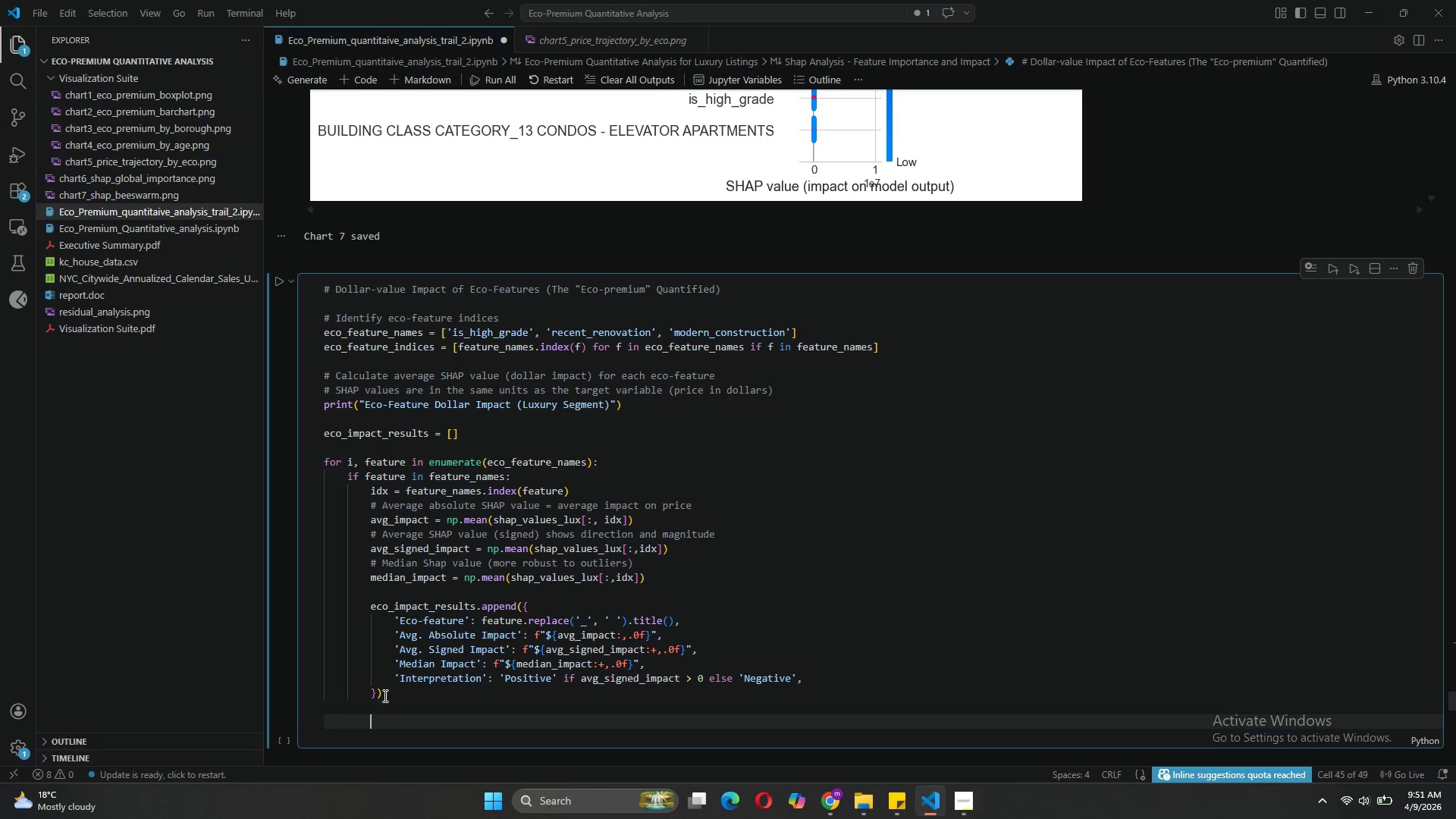 
key(Enter)
 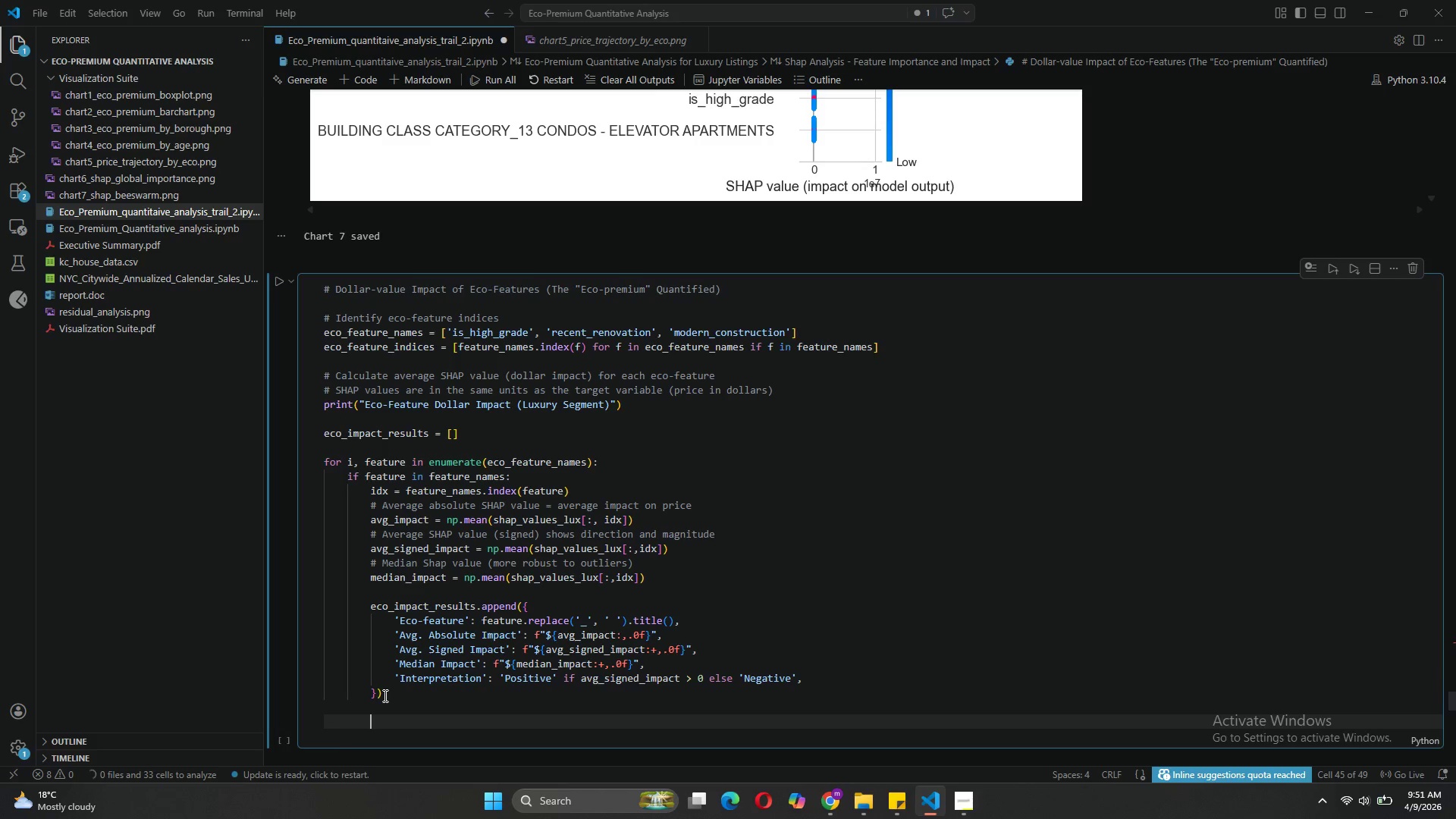 
key(Backspace)
key(Backspace)
type(eco_impact_df = pd )
key(Backspace)
type(.Data)
key(Tab)
type((eco_imap)
key(Backspace)
type(pact_)
key(Backspace)
key(Backspace)
key(Backspace)
key(Backspace)
key(Backspace)
key(Backspace)
type(pact_results)
 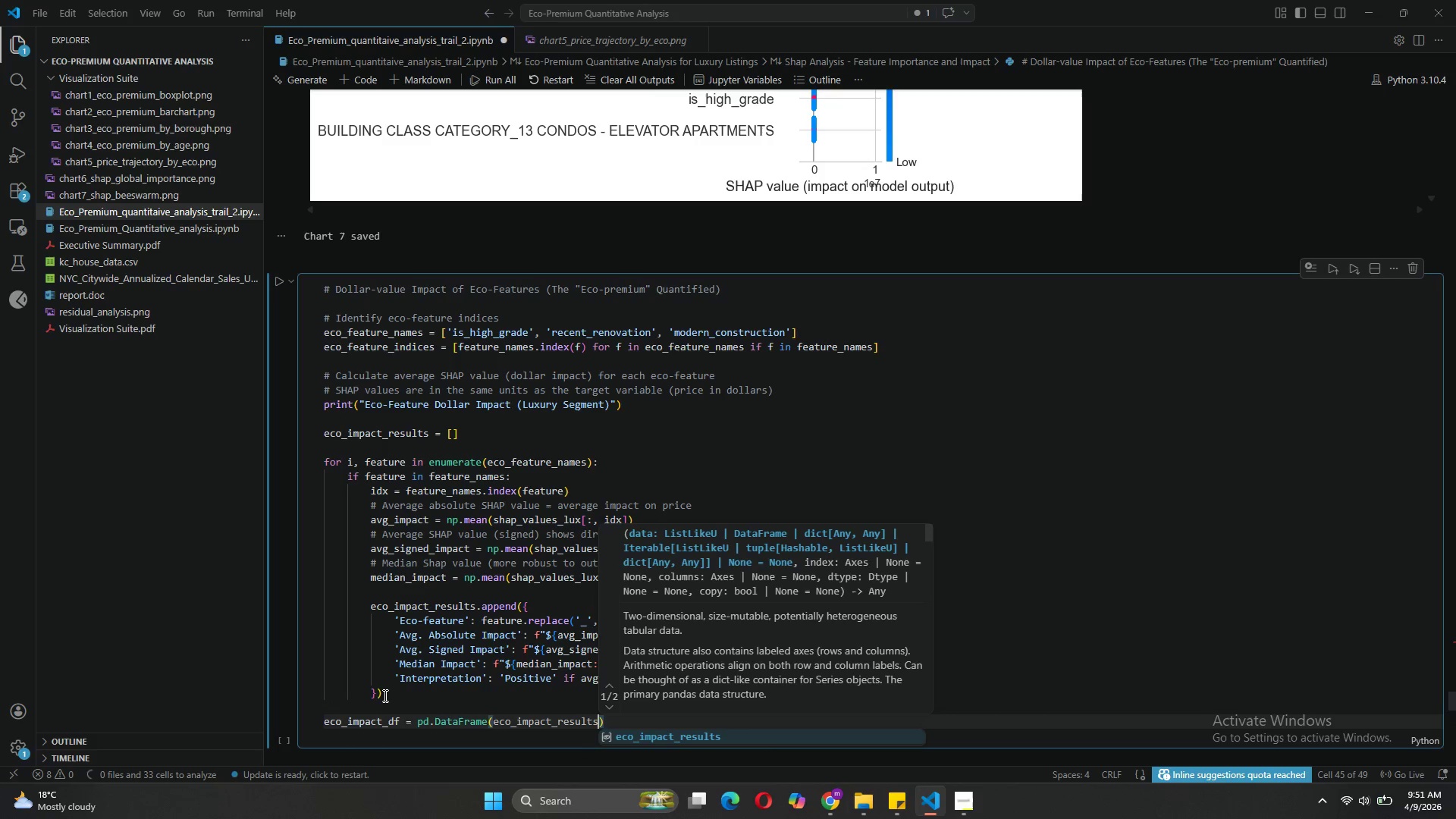 
key(ArrowRight)
 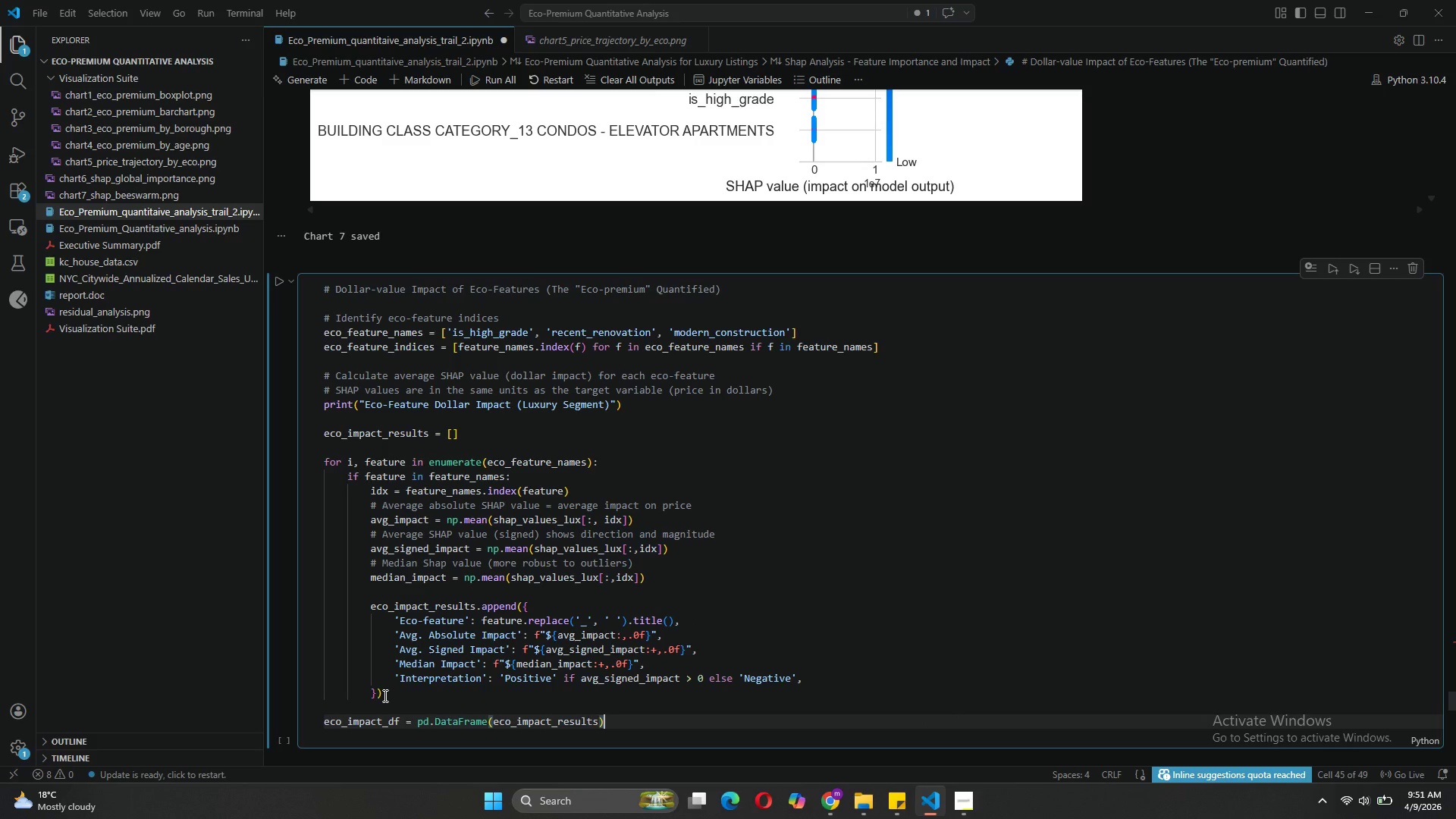 
key(Enter)
 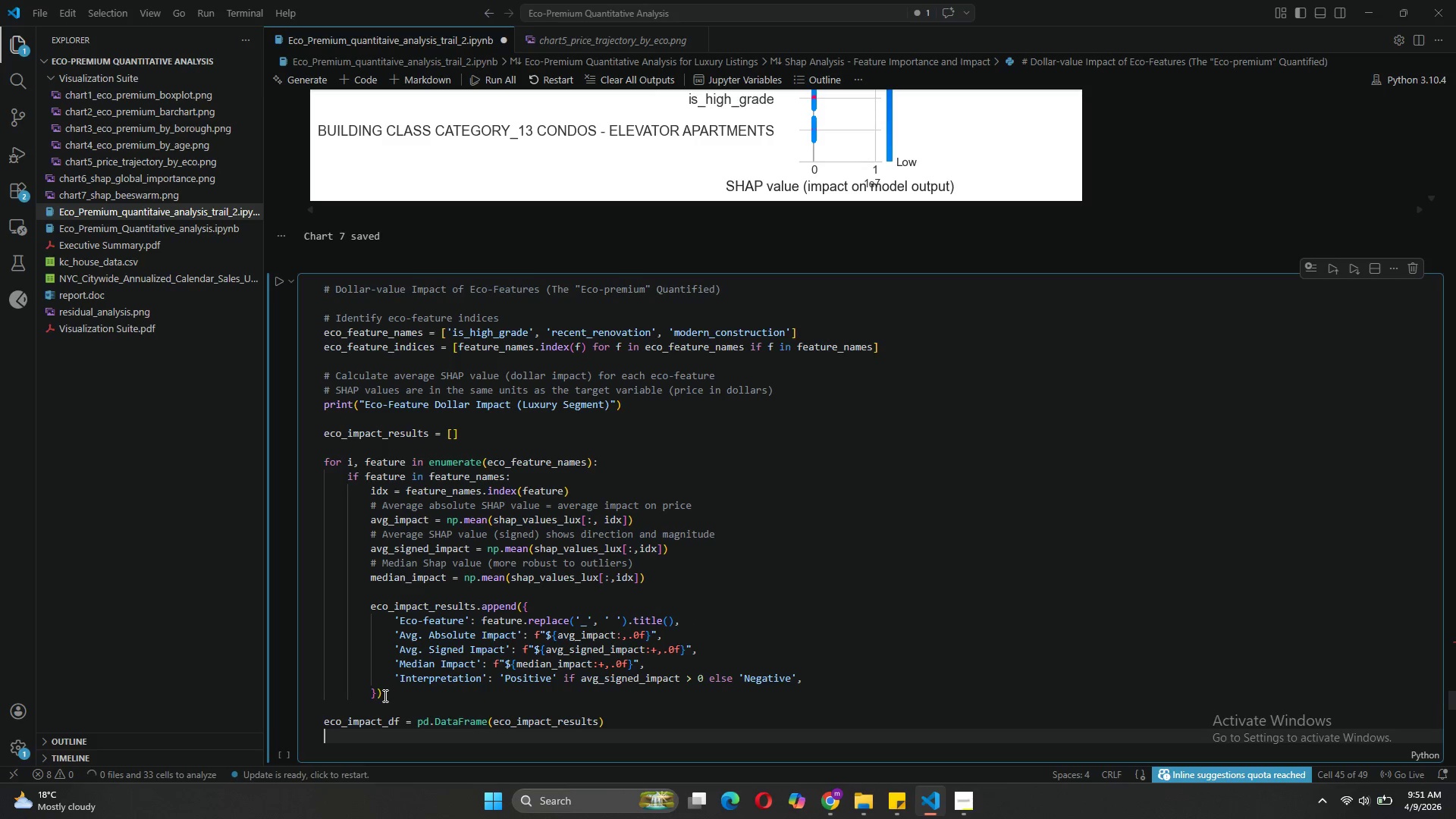 
type(print(eco_impact_df.to_string(index=False)
 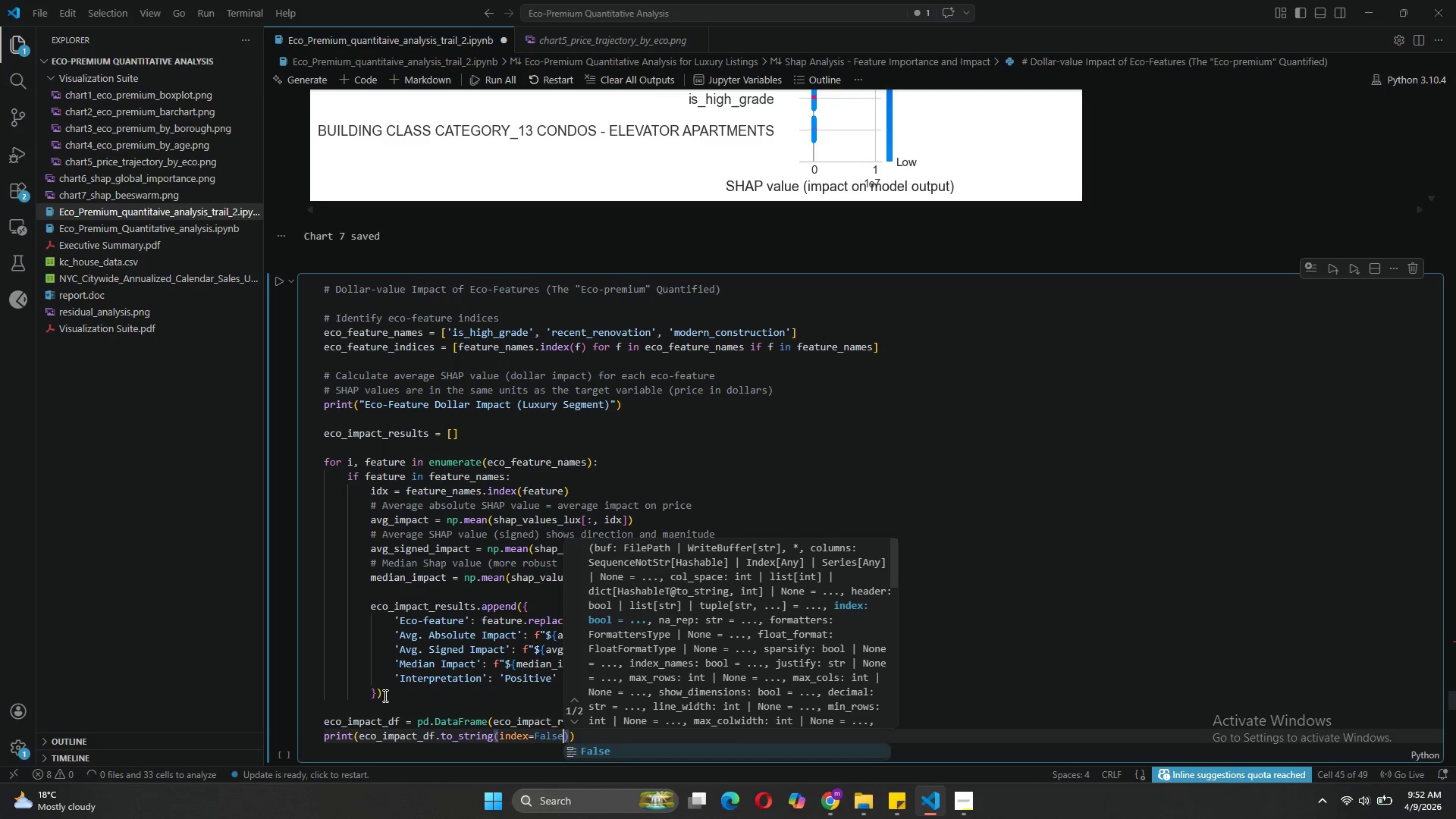 
left_click([275, 241])
 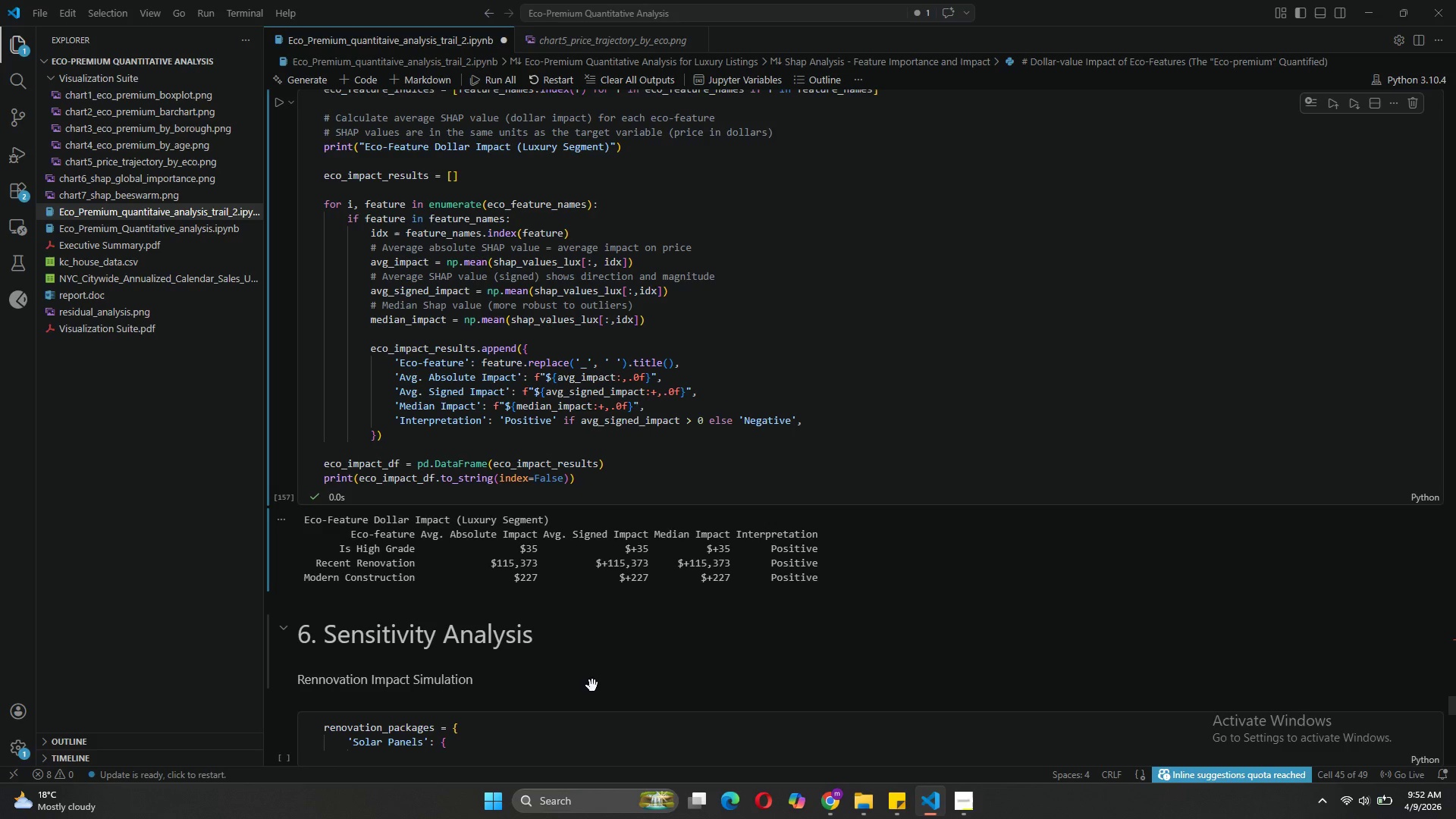 
wait(19.38)
 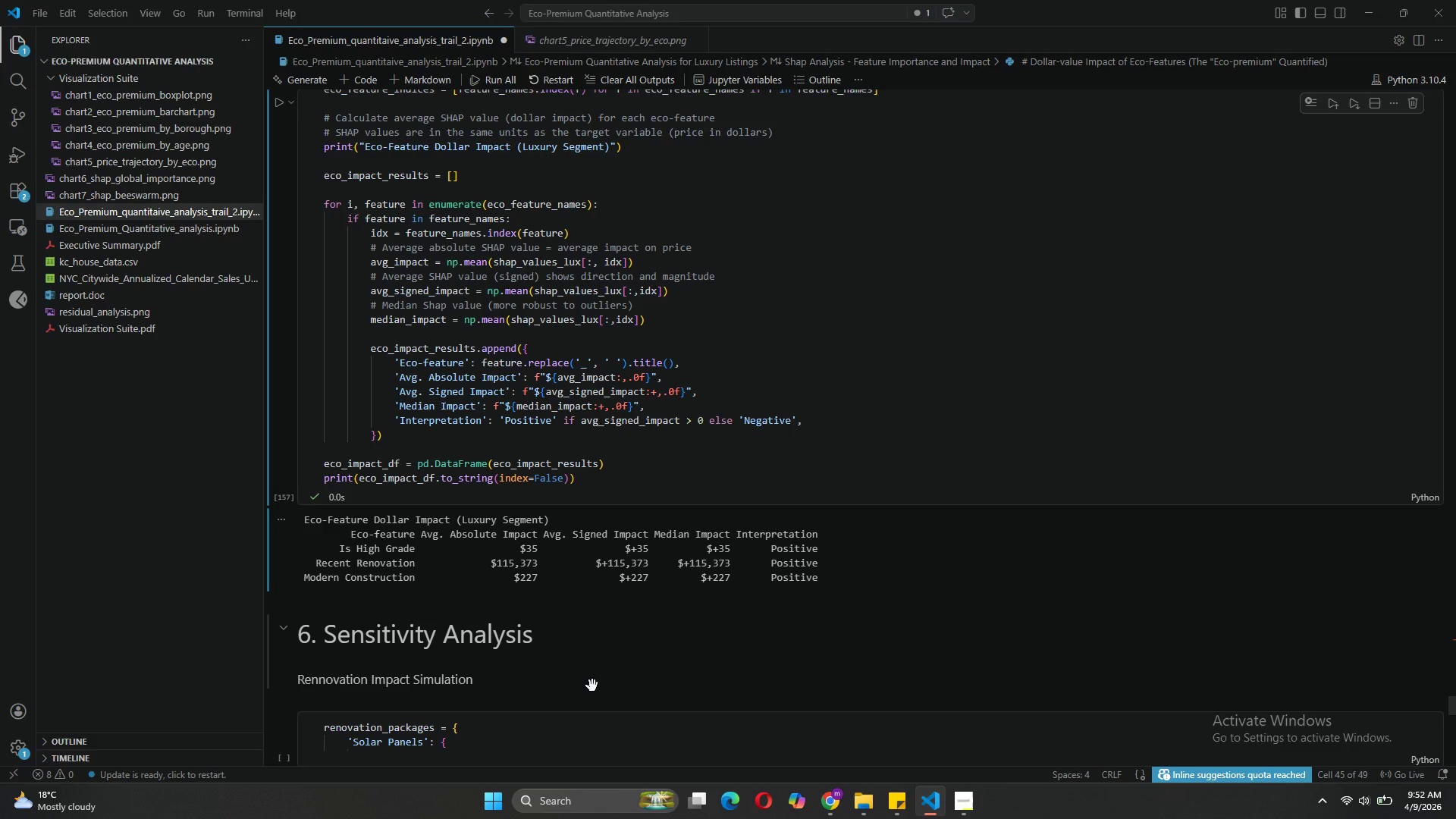 
left_click([528, 294])
 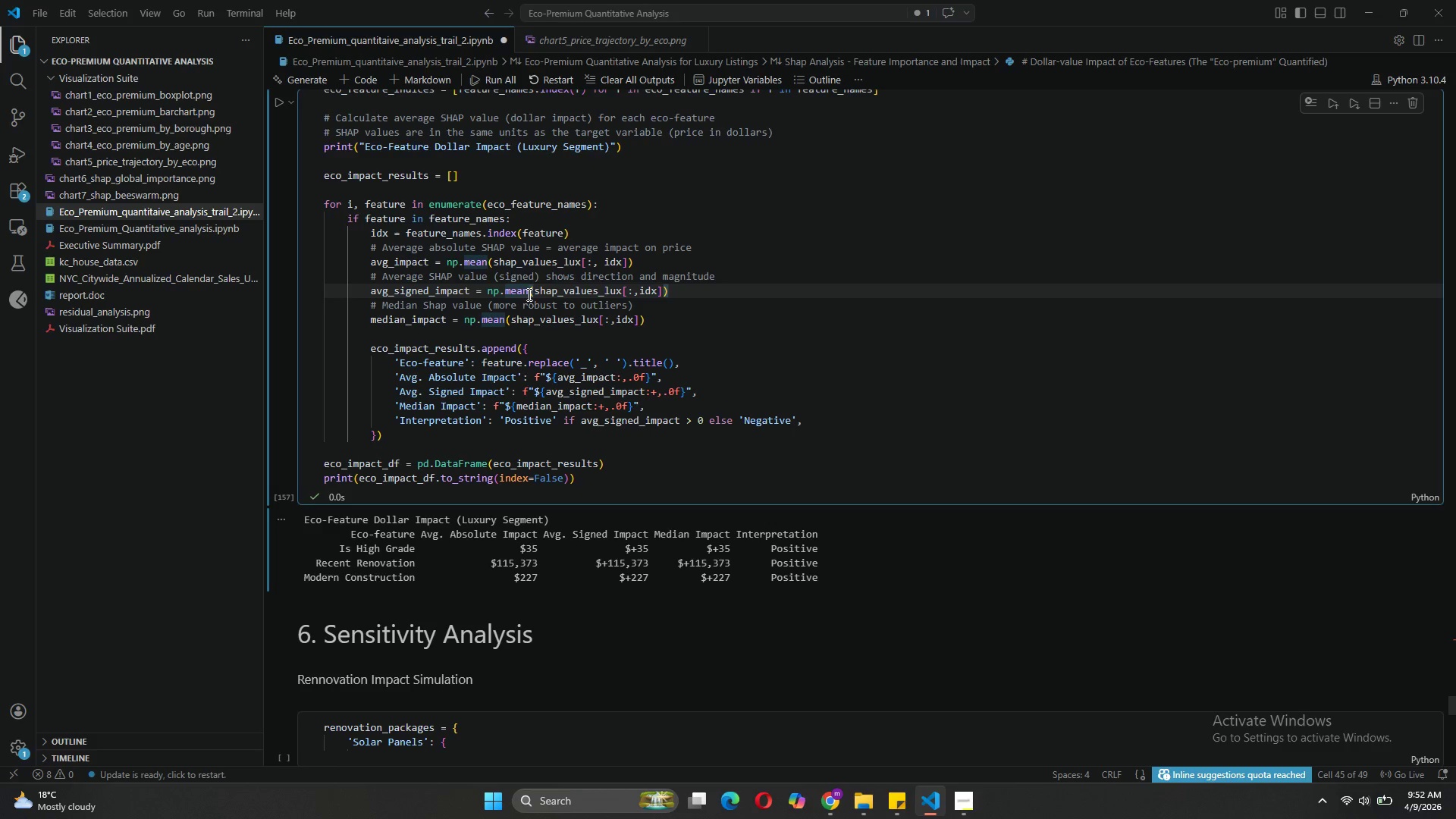 
wait(8.86)
 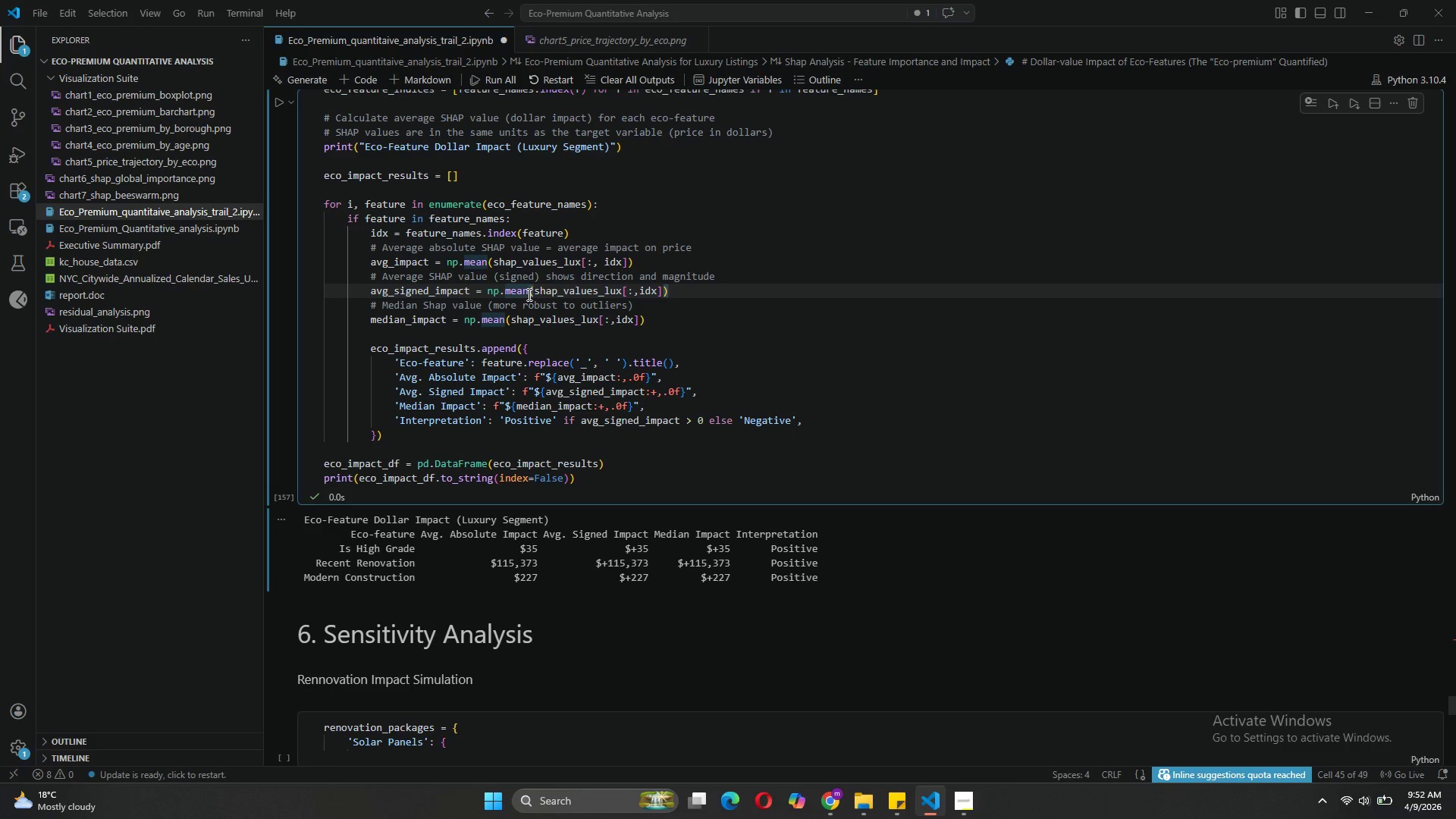 
left_click([485, 258])
 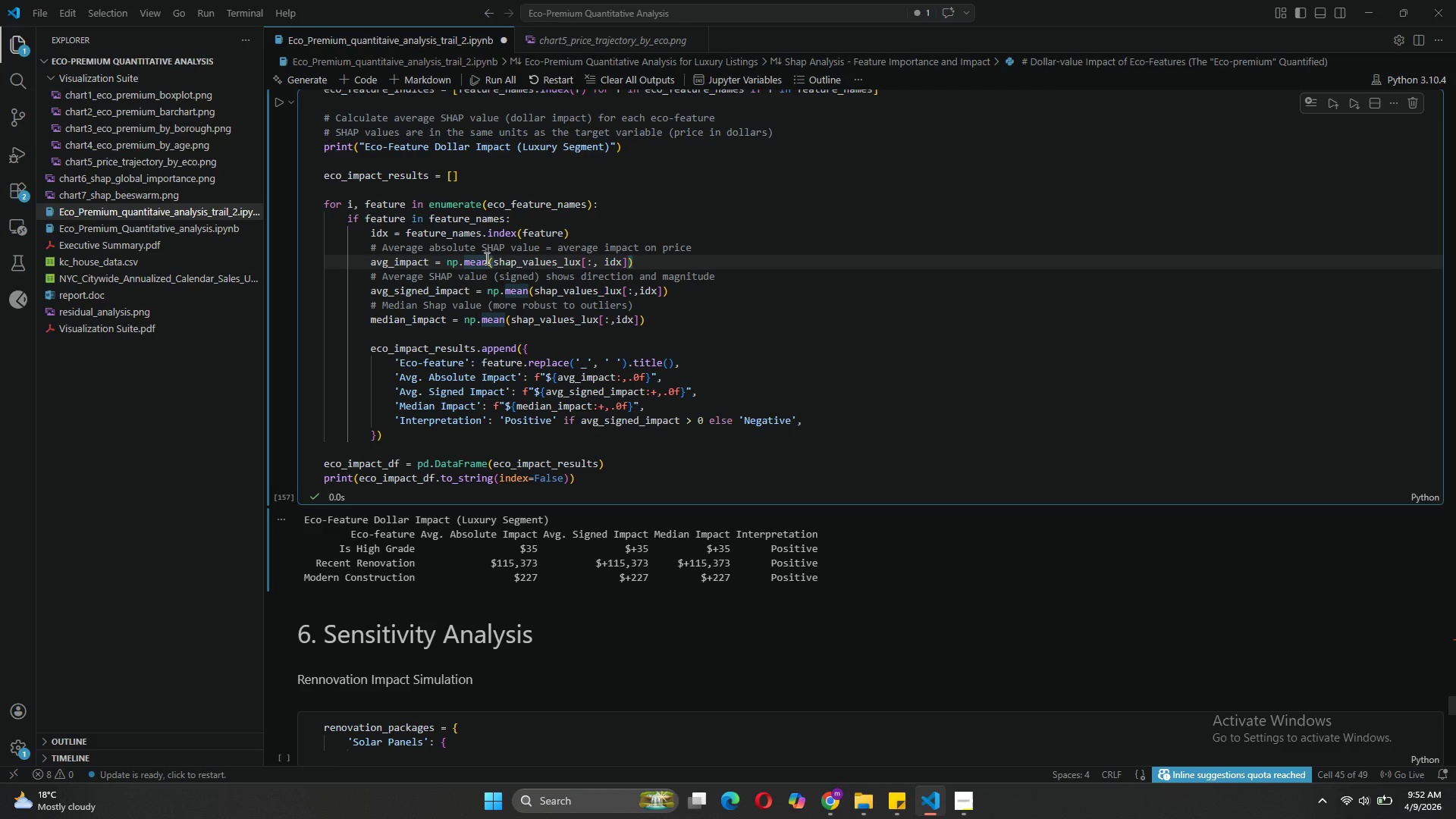 
key(Backspace)
key(Backspace)
key(Backspace)
key(Backspace)
type(abs)
 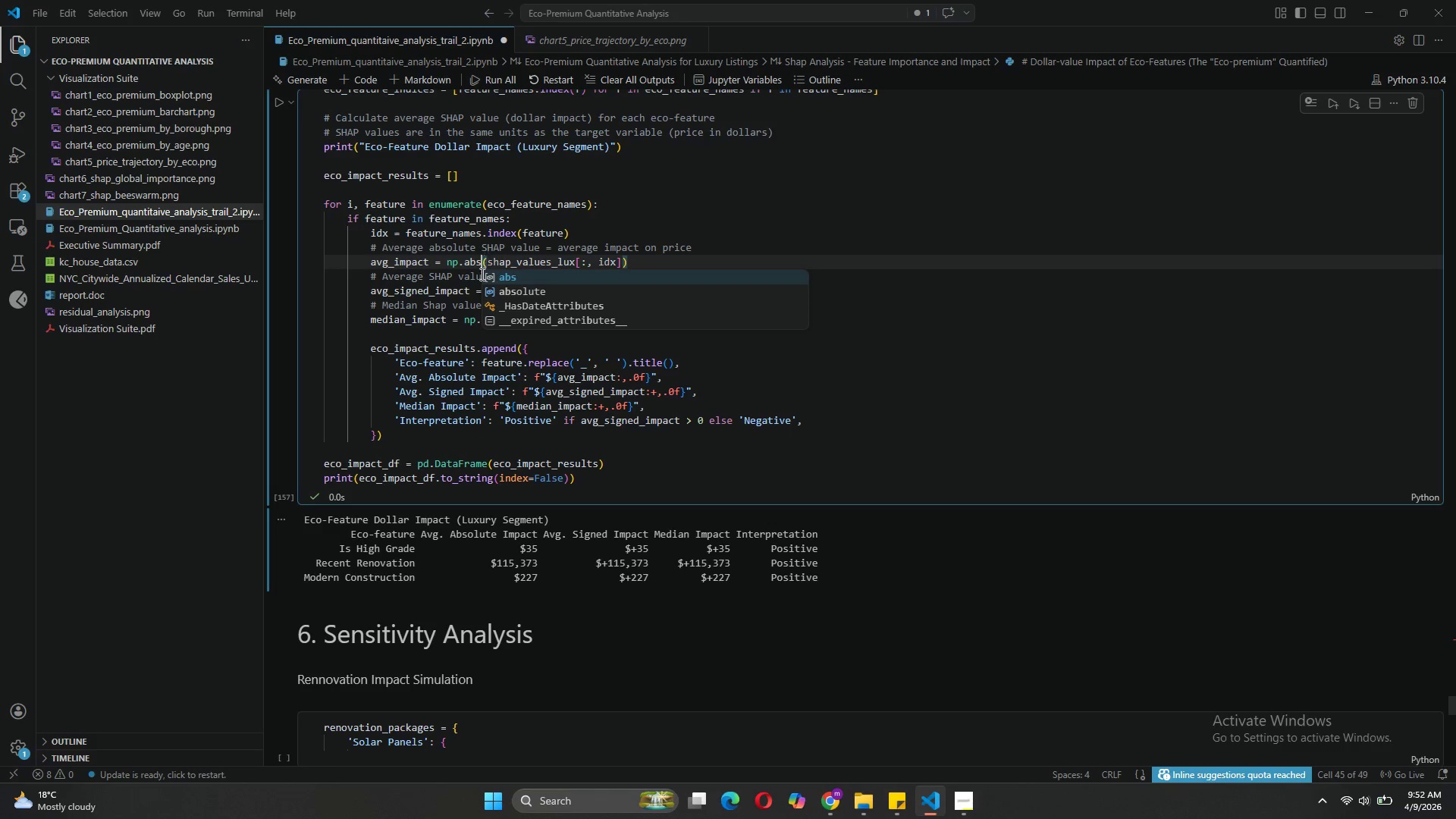 
left_click([469, 318])
 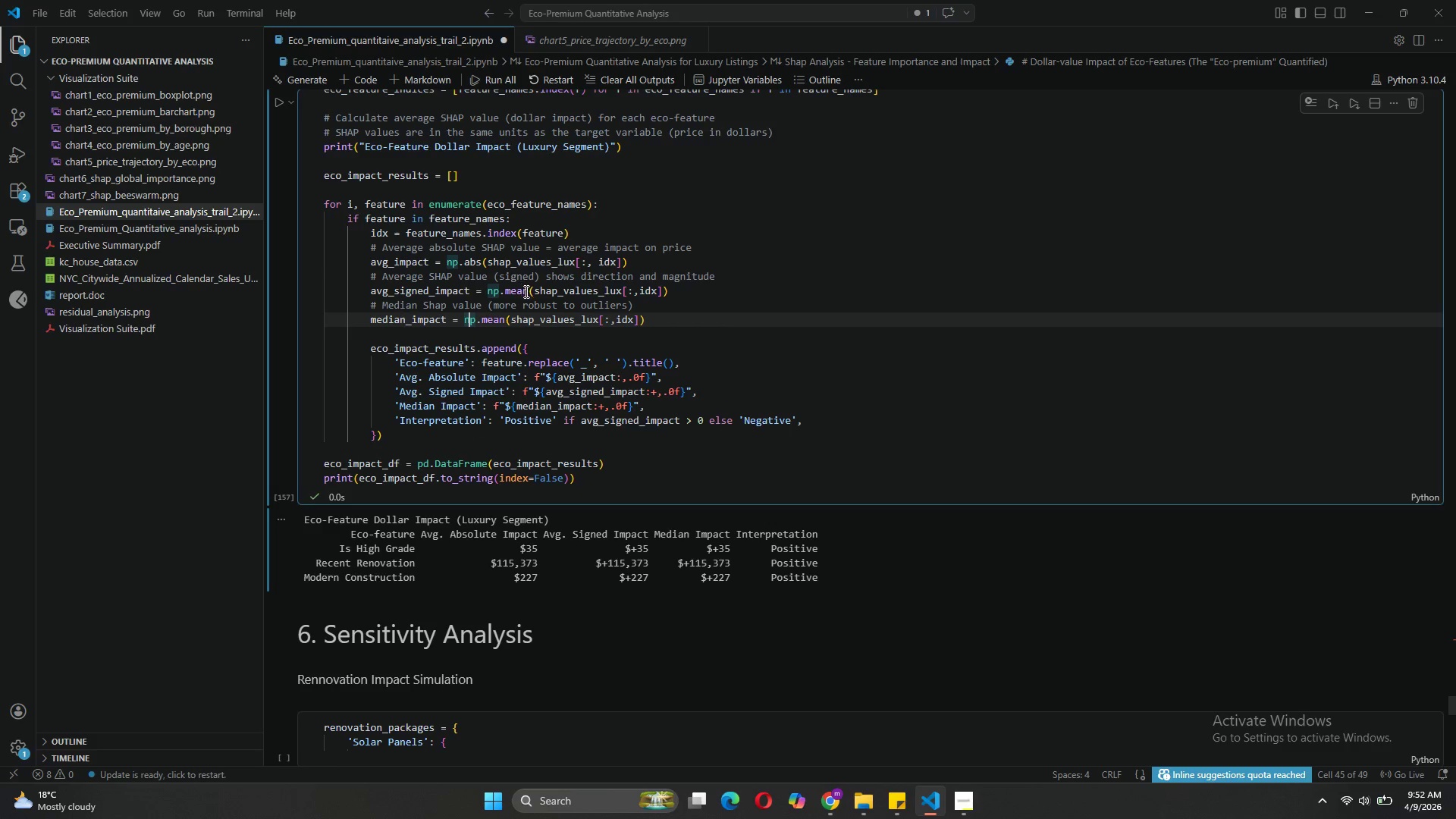 
left_click([525, 292])
 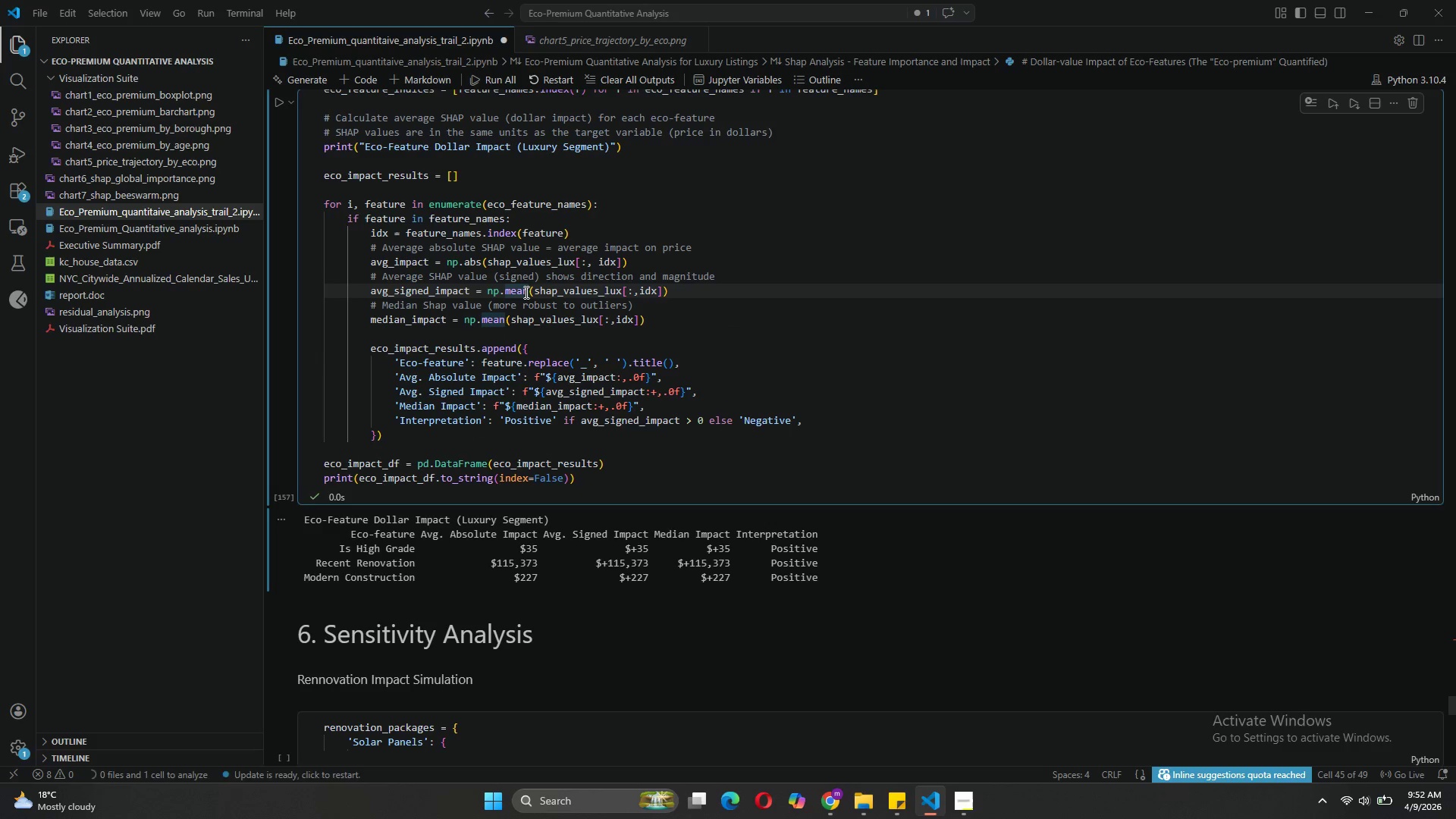 
key(ArrowRight)
 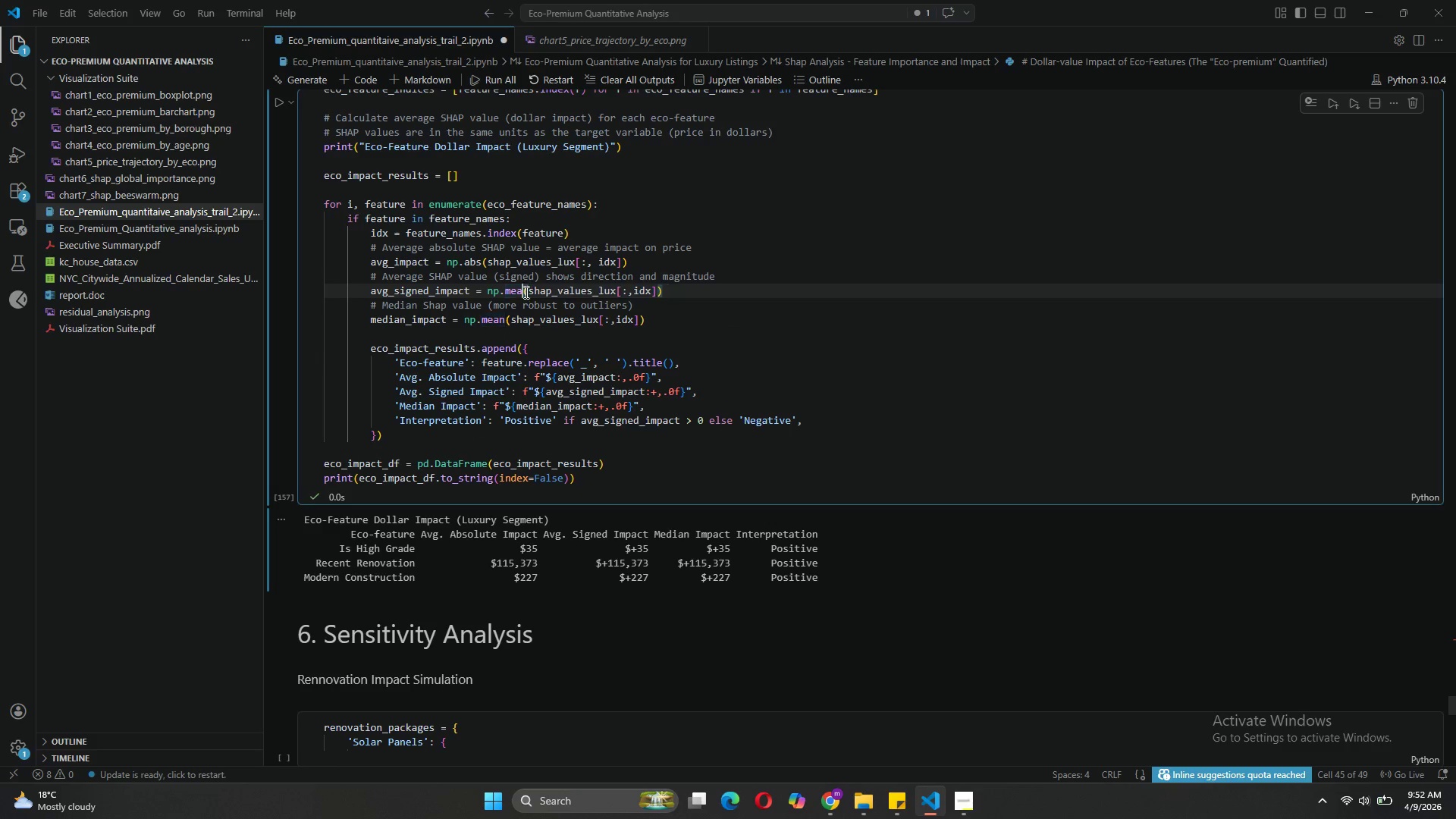 
key(Backspace)
 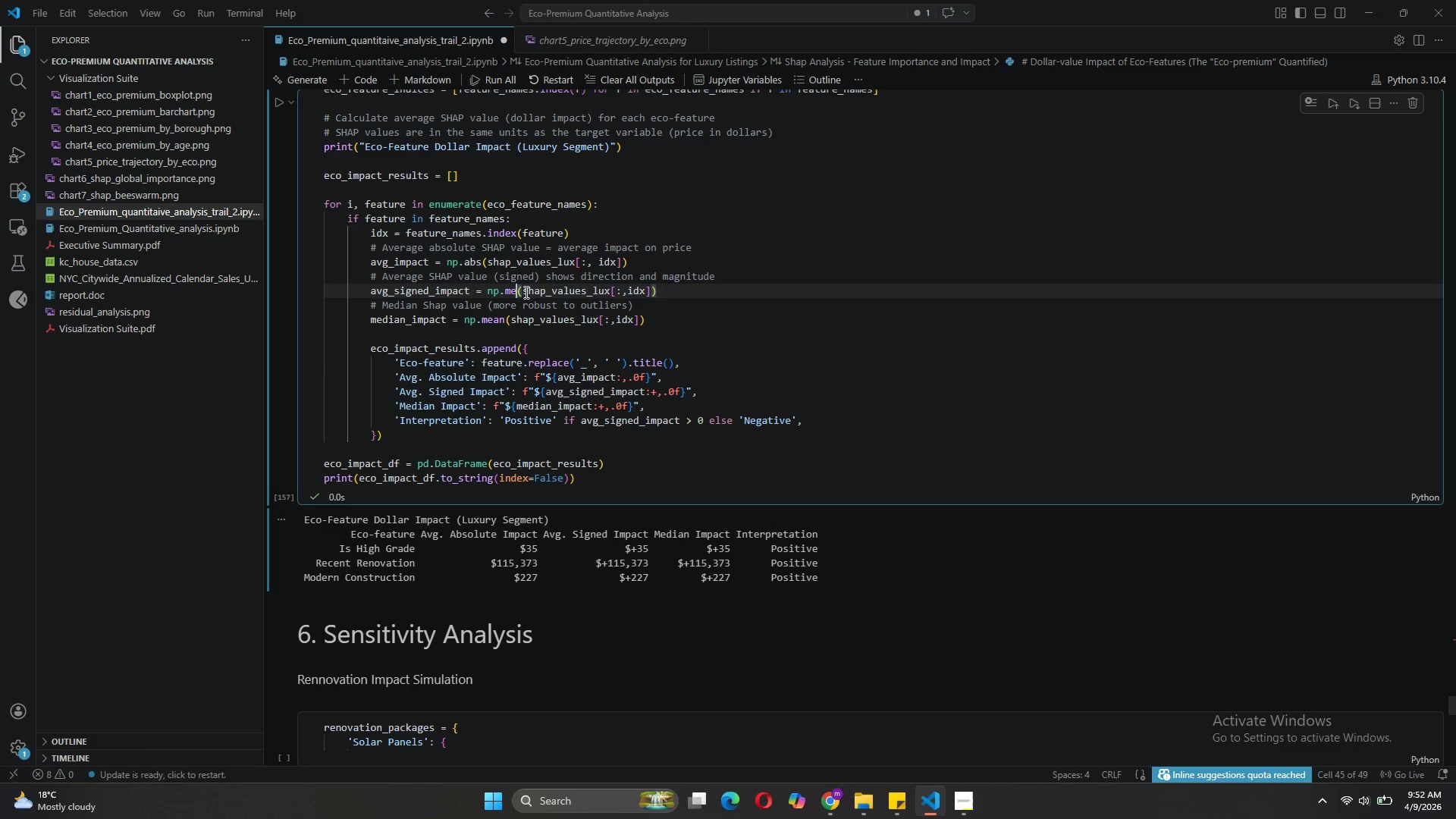 
key(Backspace)
 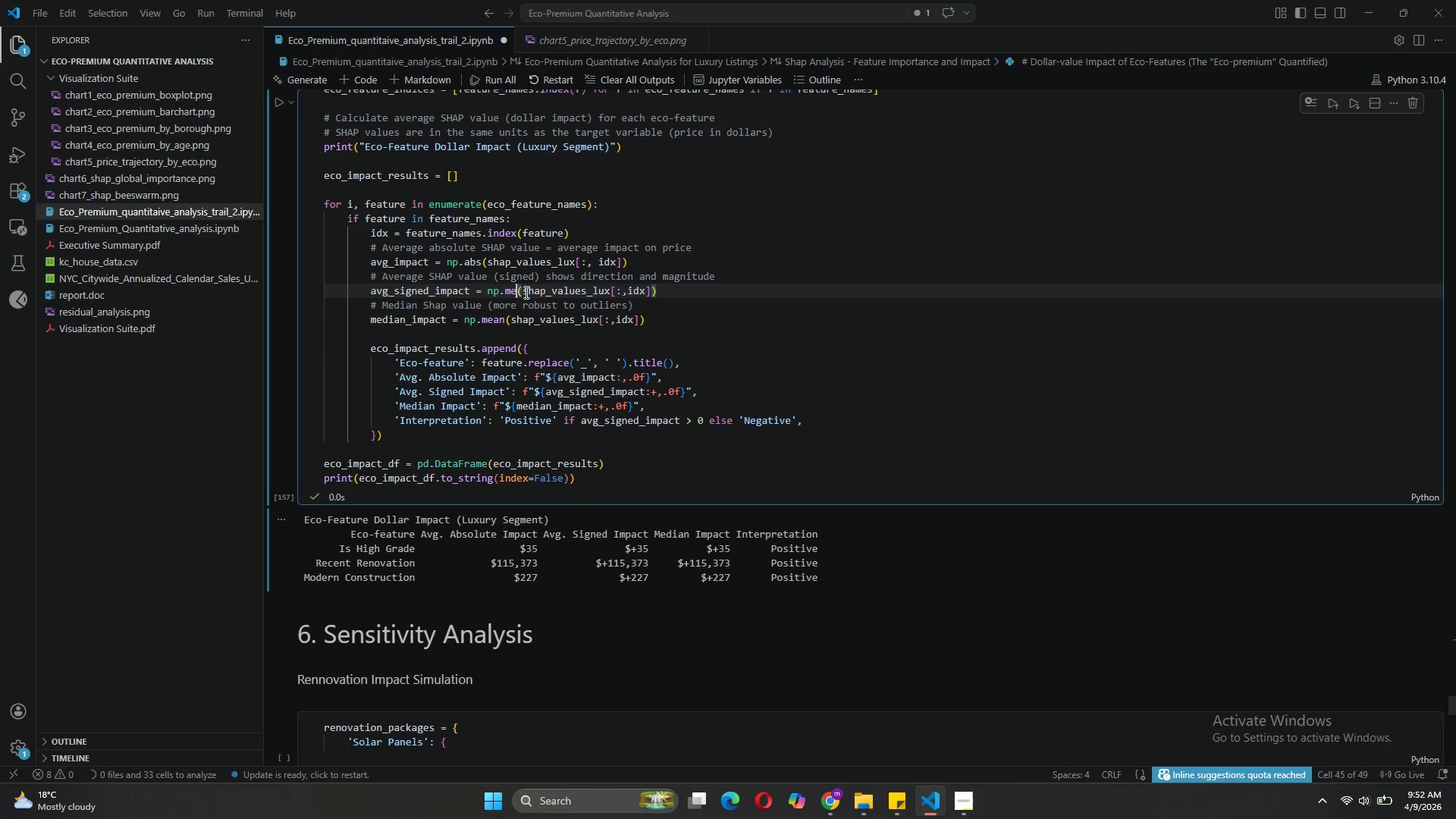 
key(Backspace)
 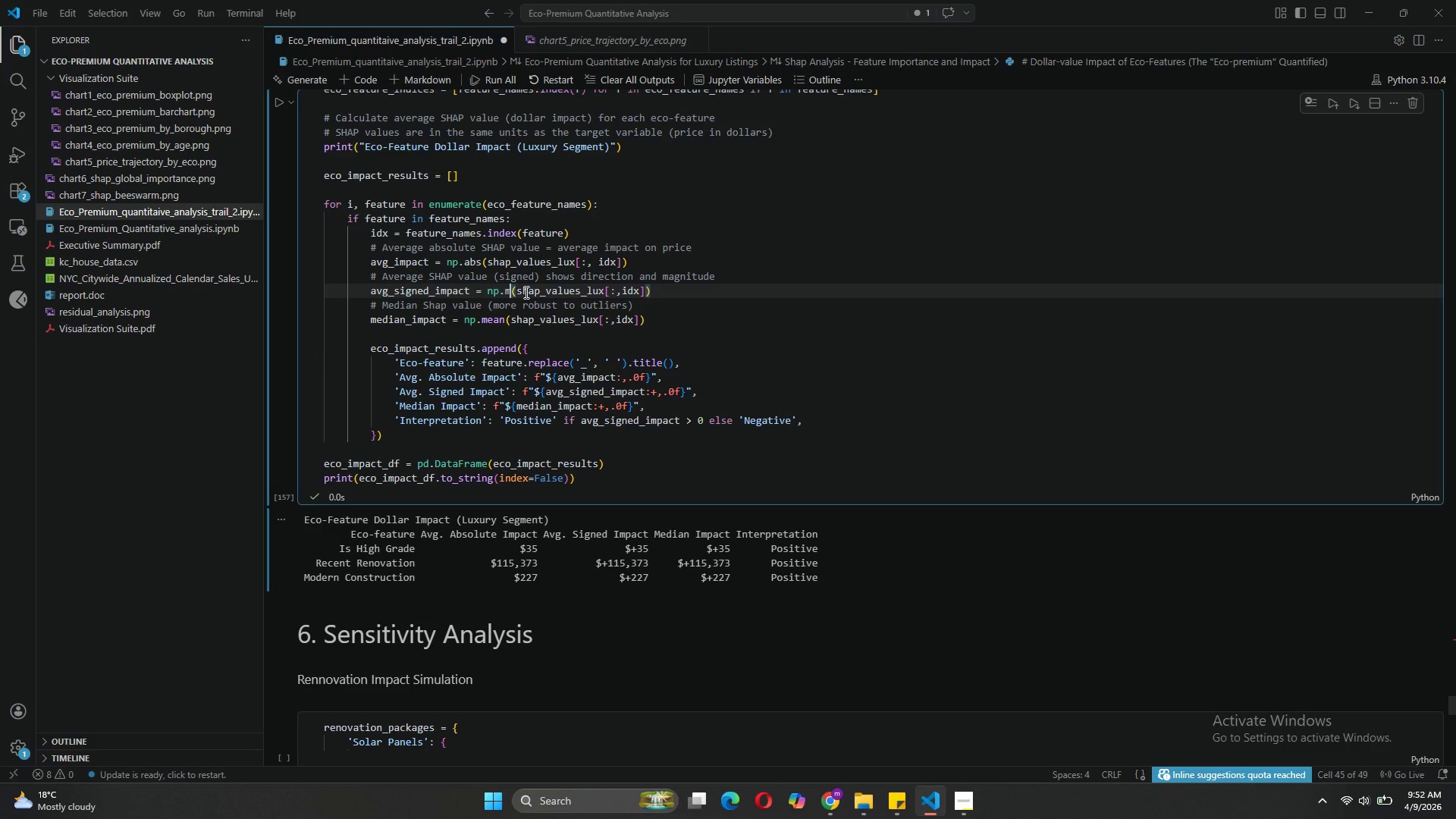 
type(ean)
 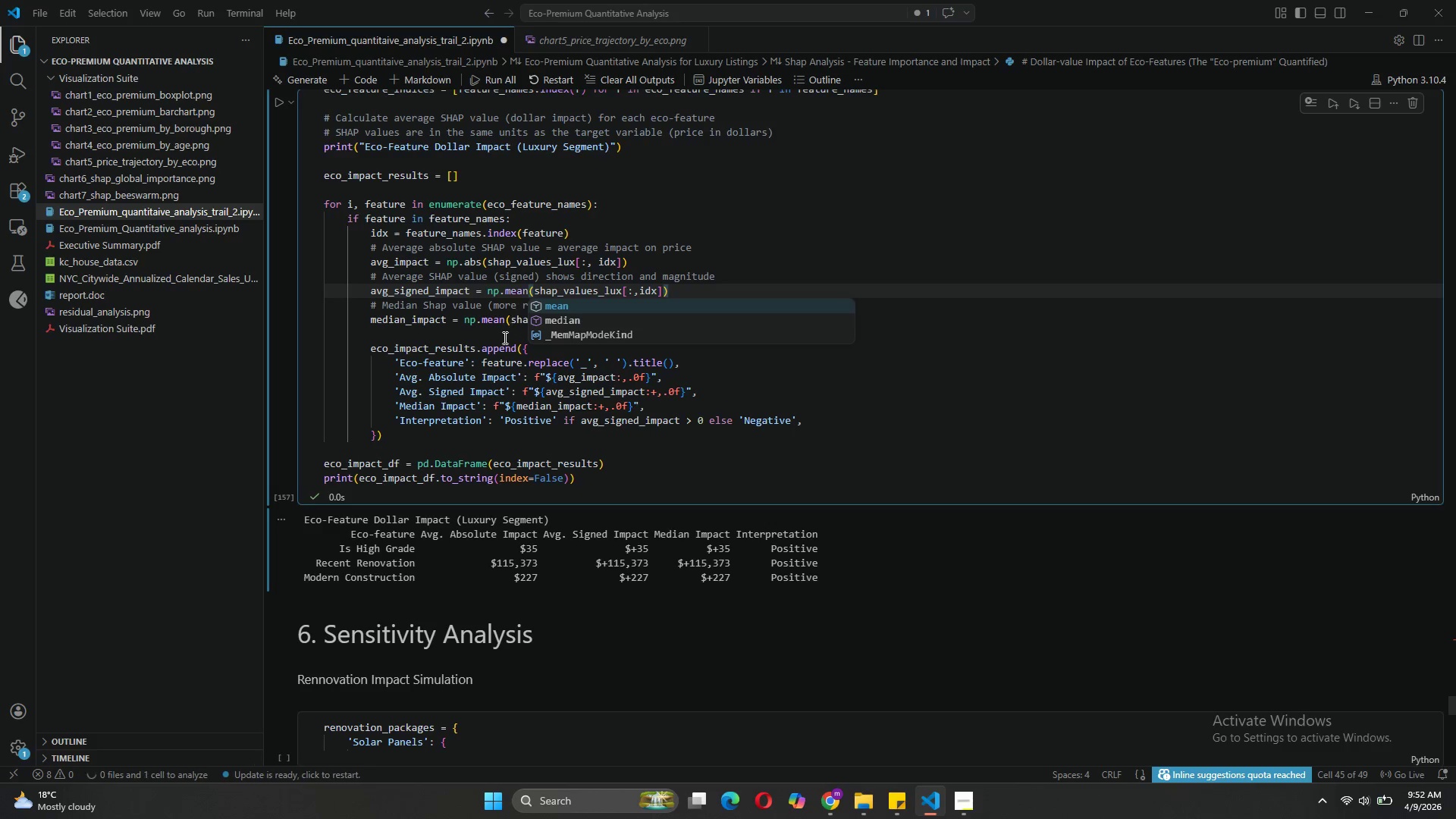 
left_click_drag(start_coordinate=[503, 342], to_coordinate=[504, 319])
 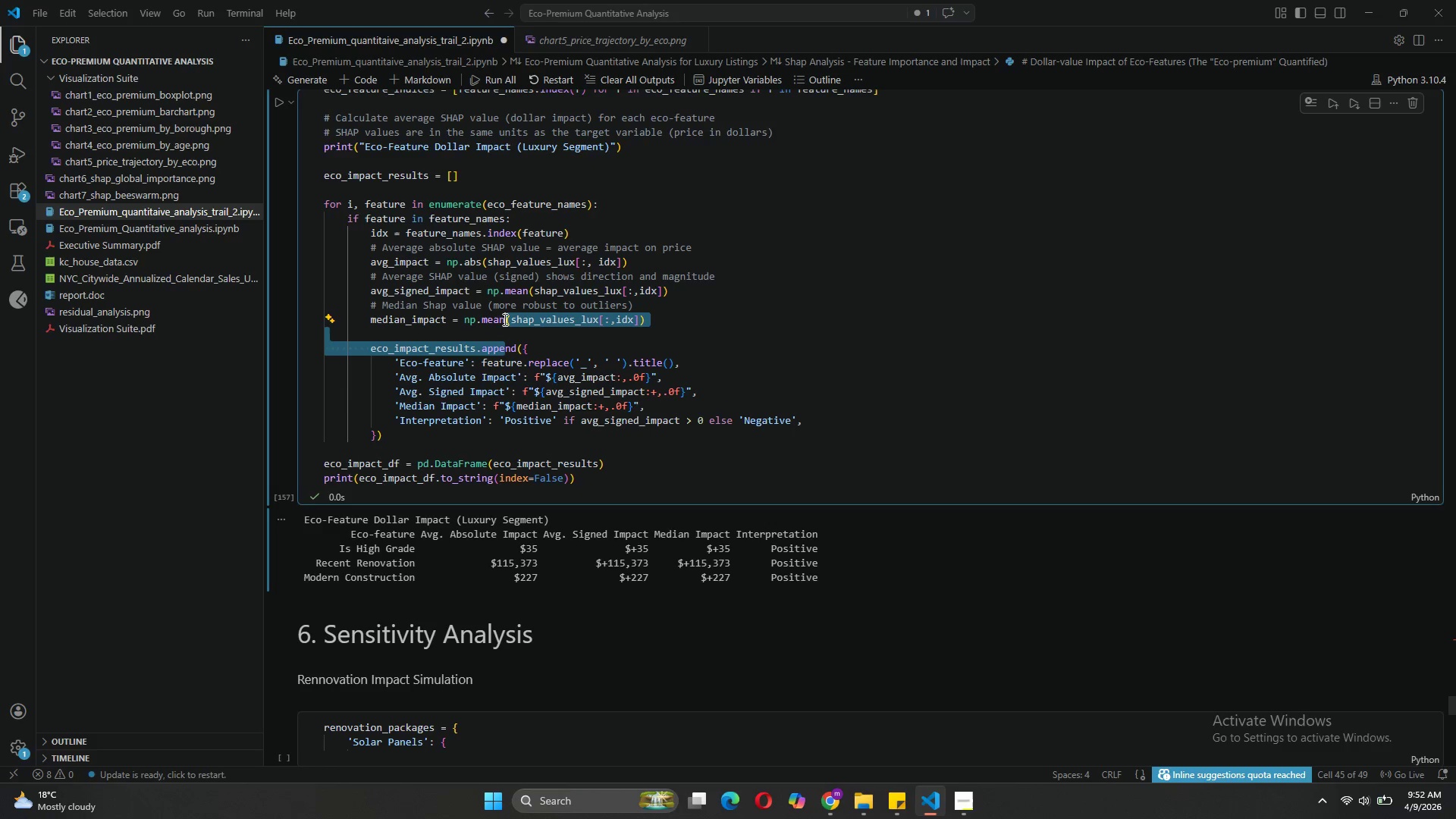 
left_click([504, 319])
 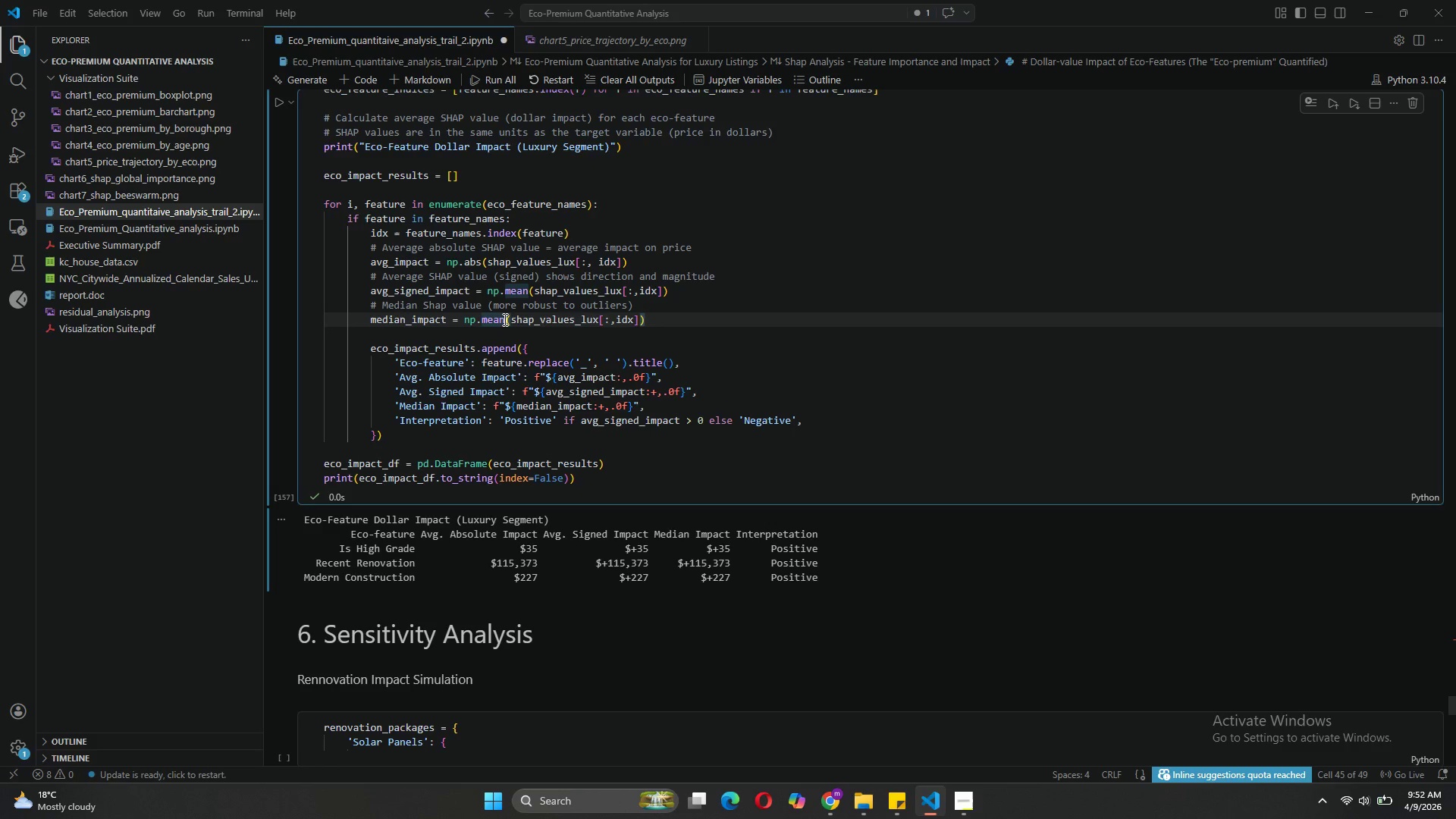 
key(Backspace)
key(Backspace)
type(dian)
 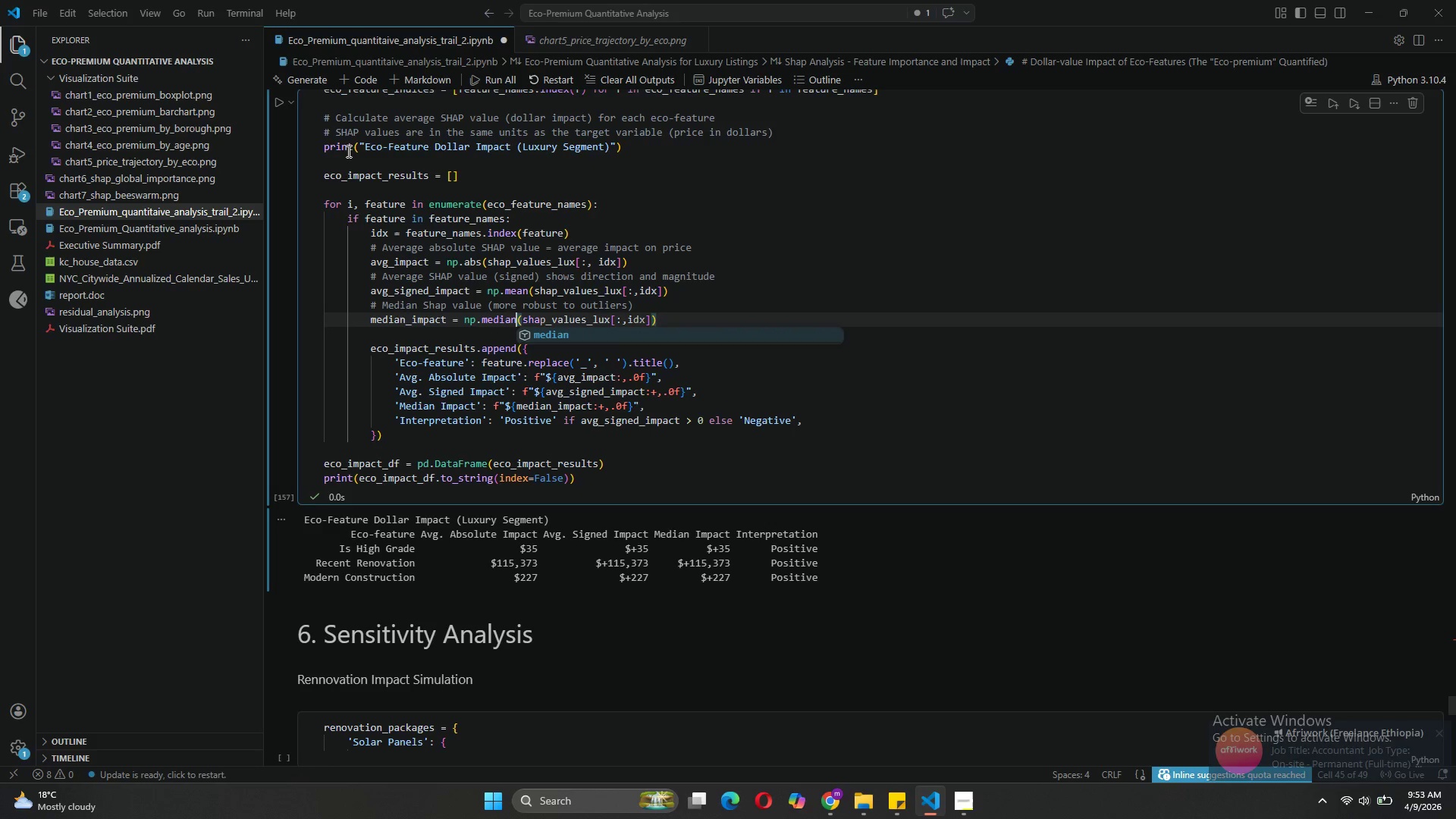 
mouse_move([303, 124])
 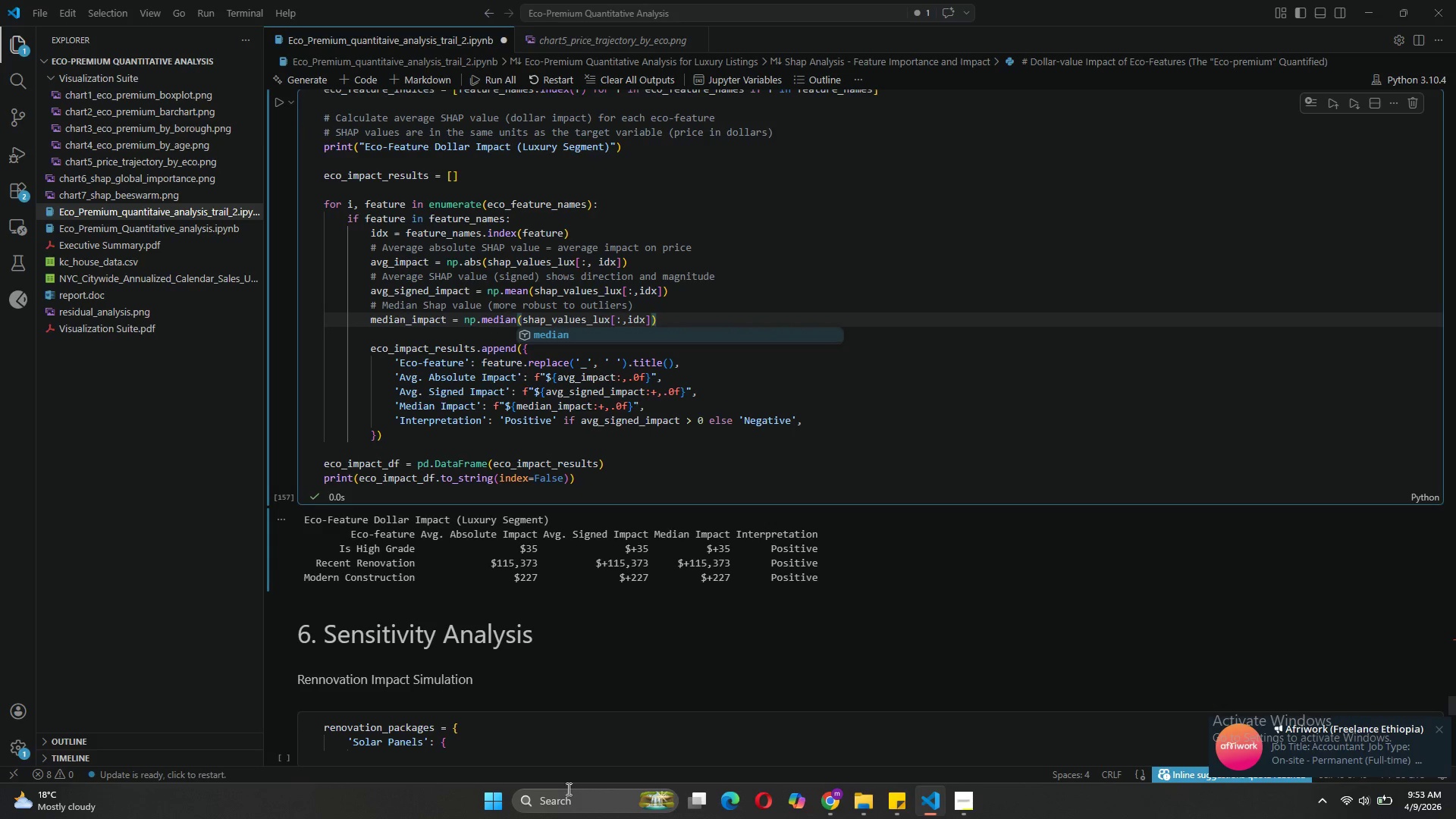 
left_click([560, 800])
 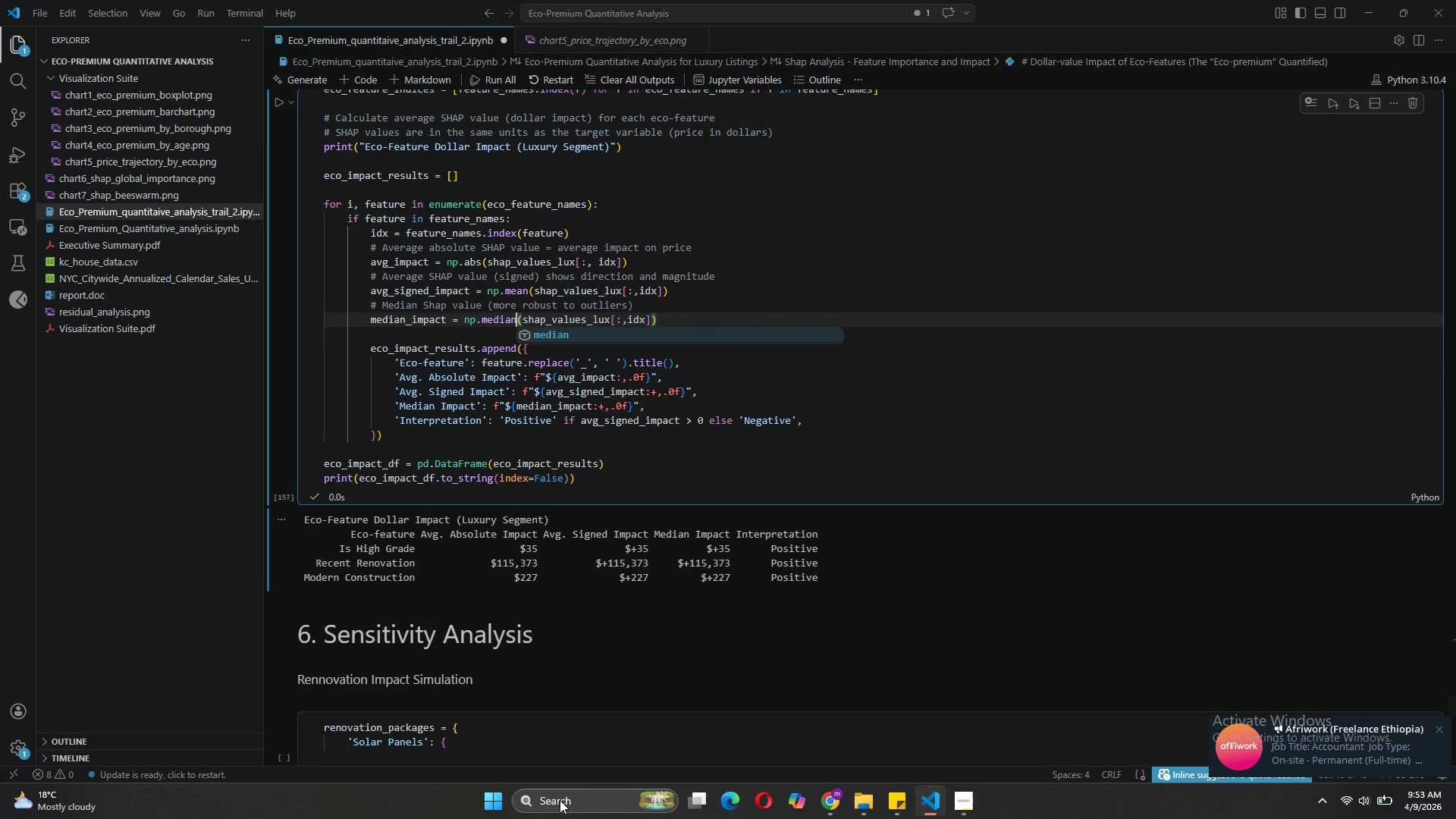 
type(te)
 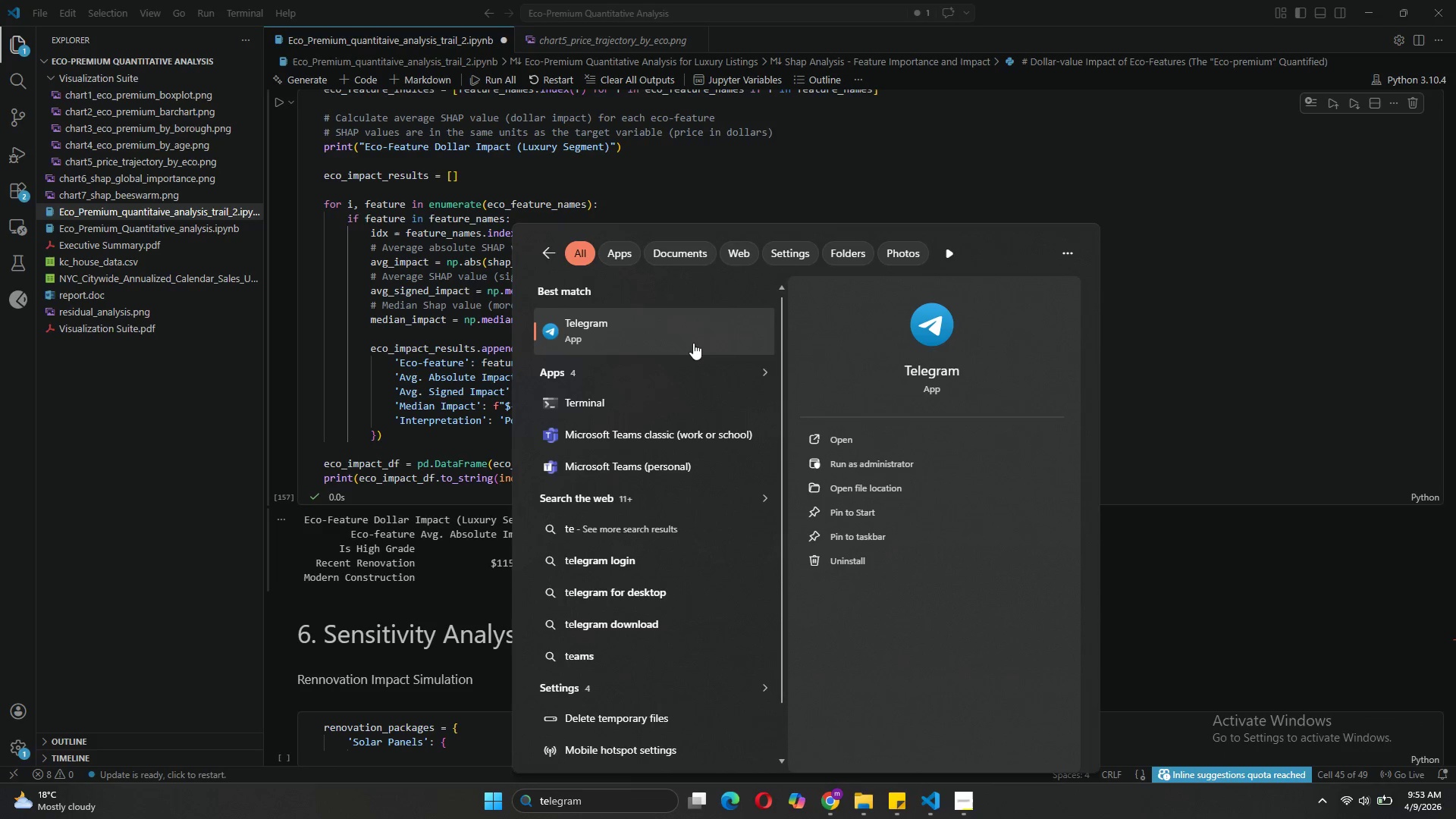 
wait(5.97)
 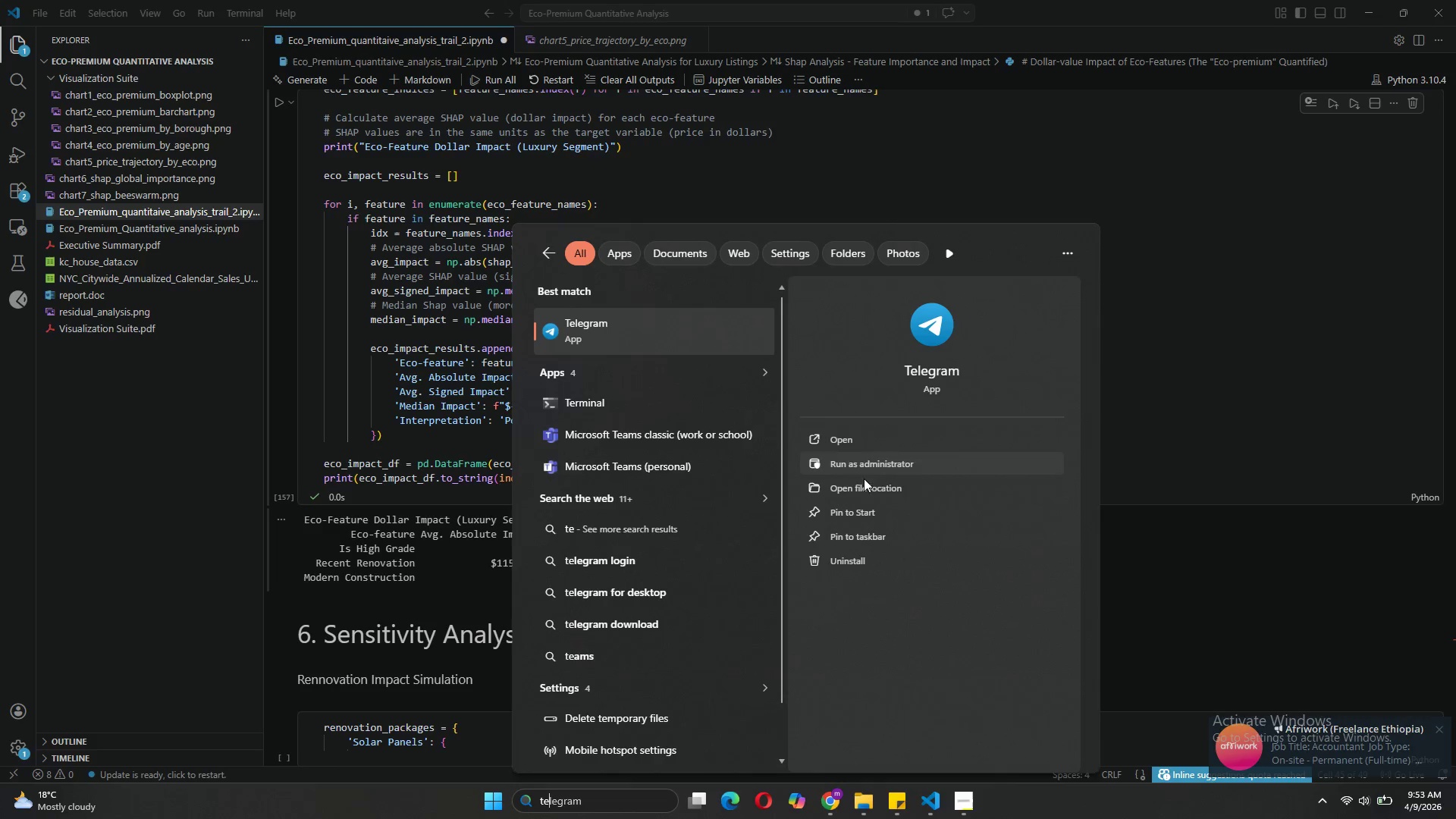 
right_click([693, 343])
 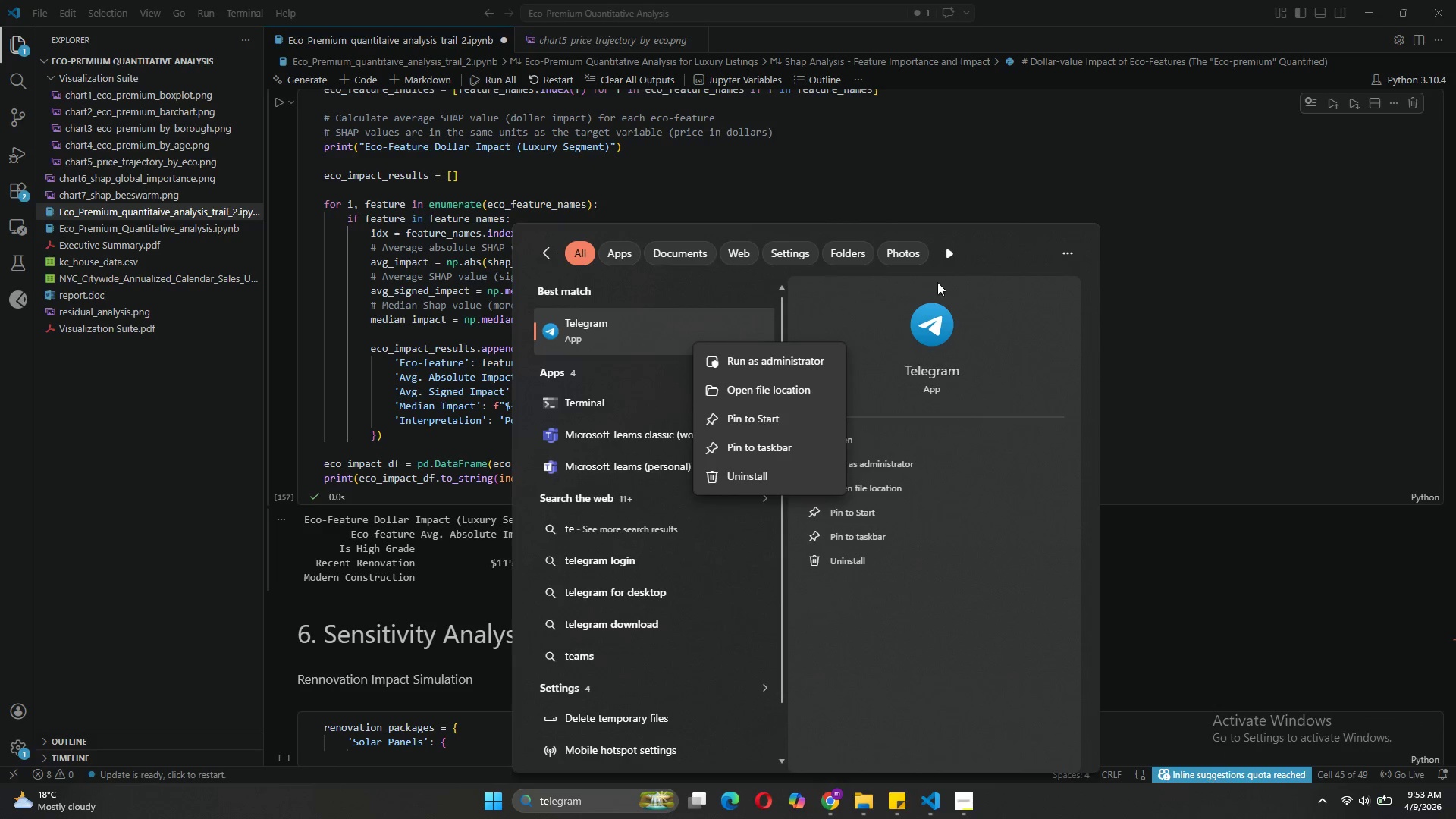 
left_click([1230, 352])
 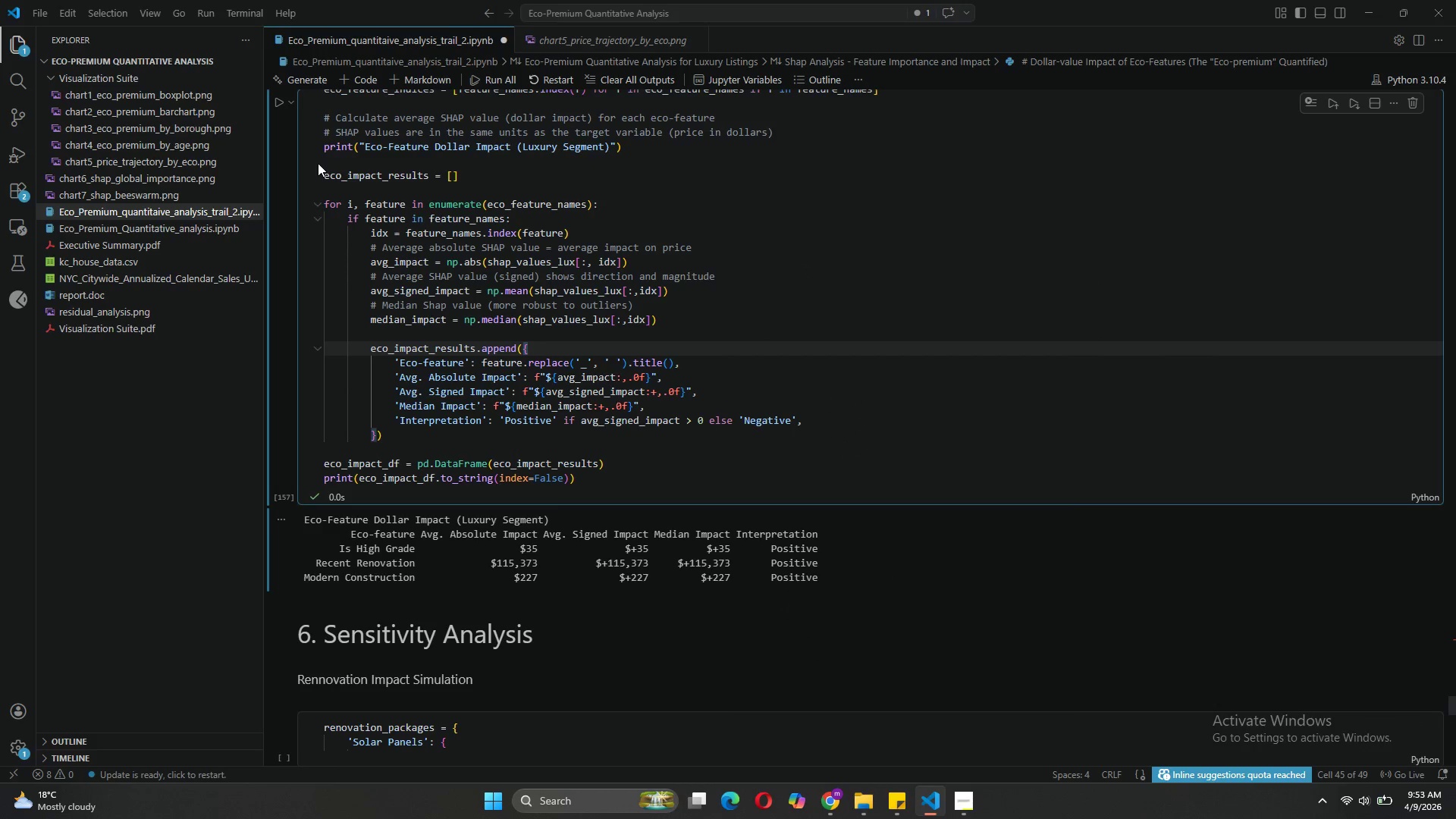 
left_click([277, 108])
 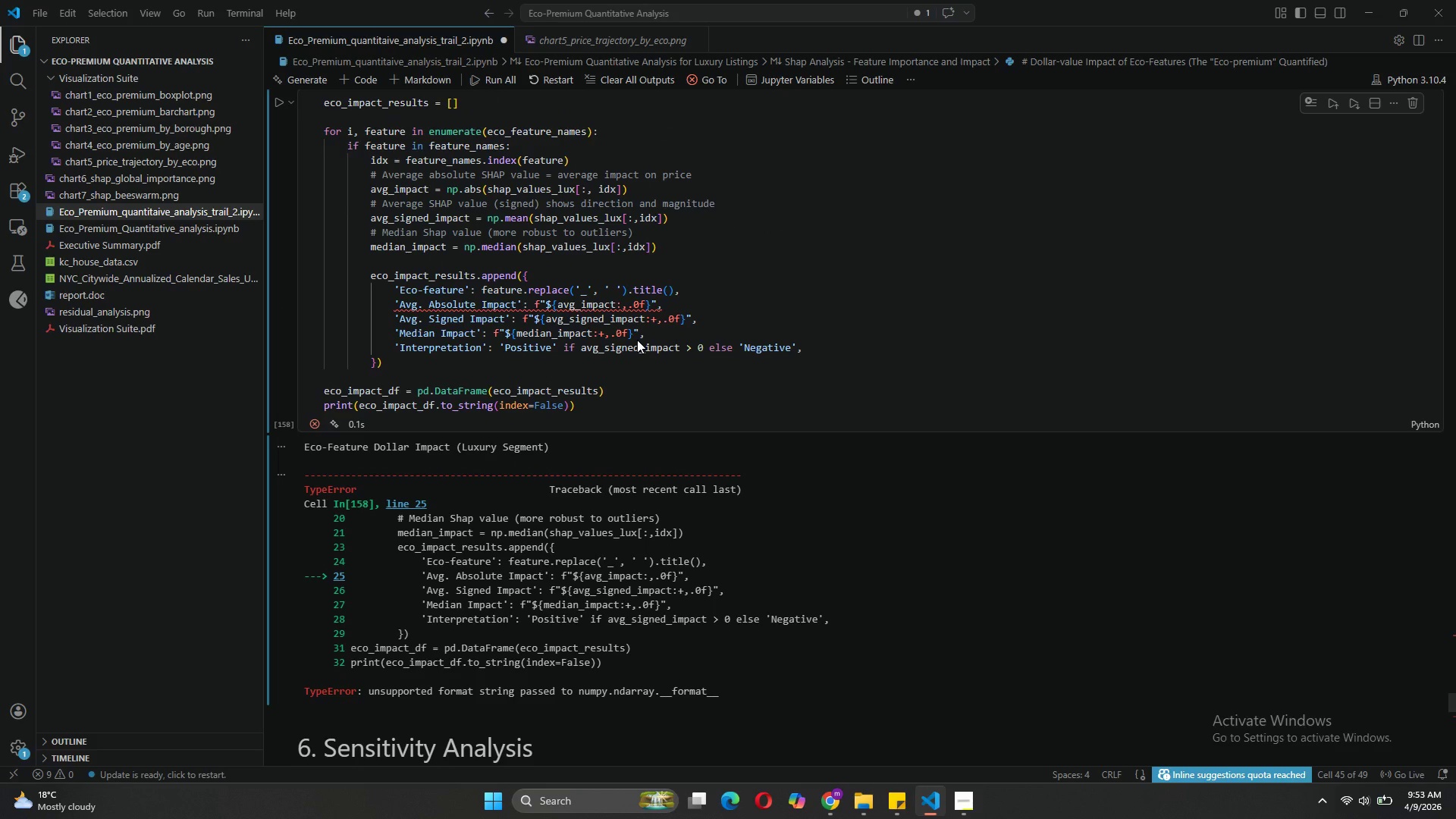 
wait(33.55)
 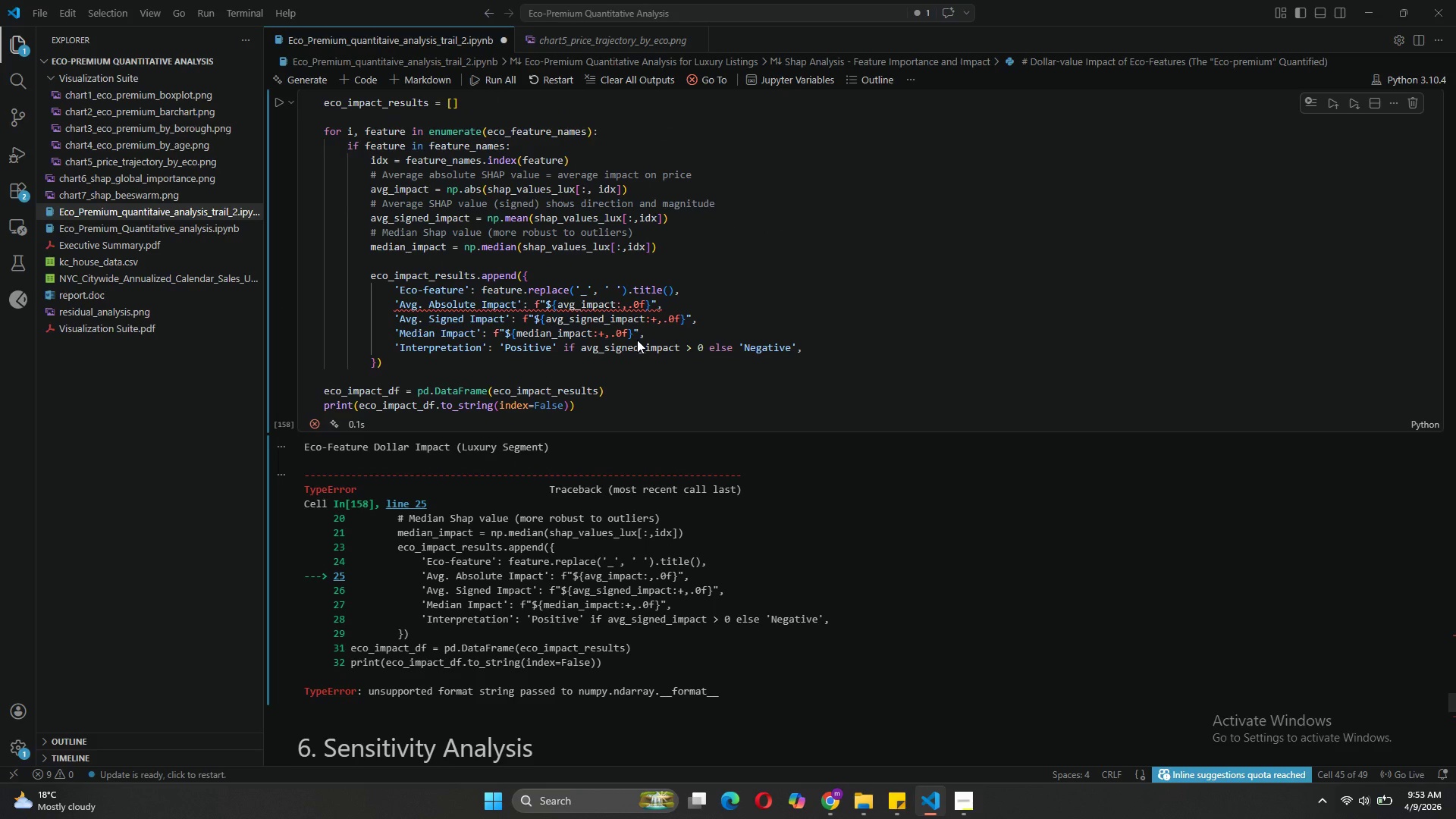 
left_click([479, 190])
 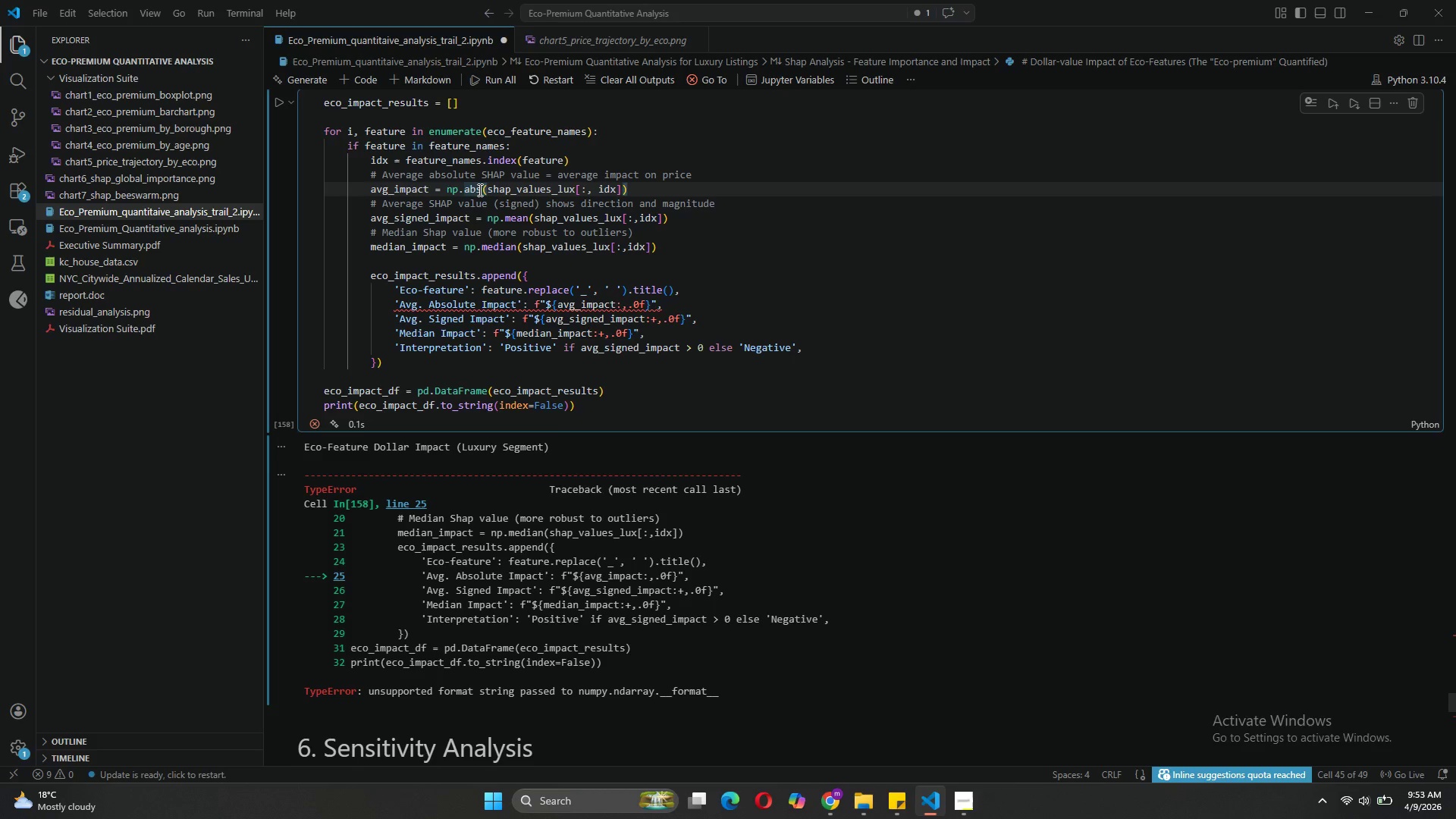 
key(Backspace)
key(Backspace)
key(Backspace)
type(mean)
 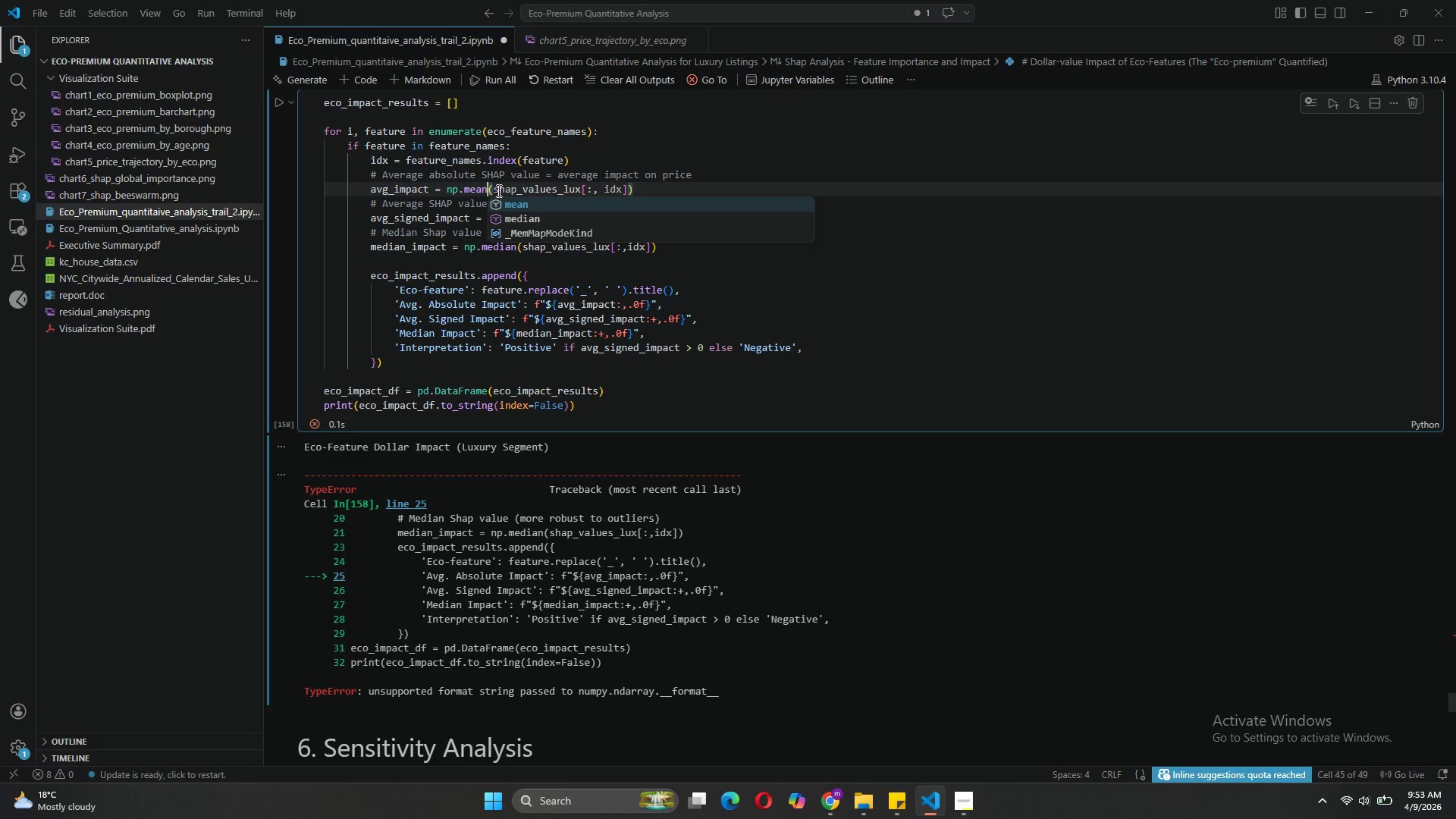 
left_click([497, 190])
 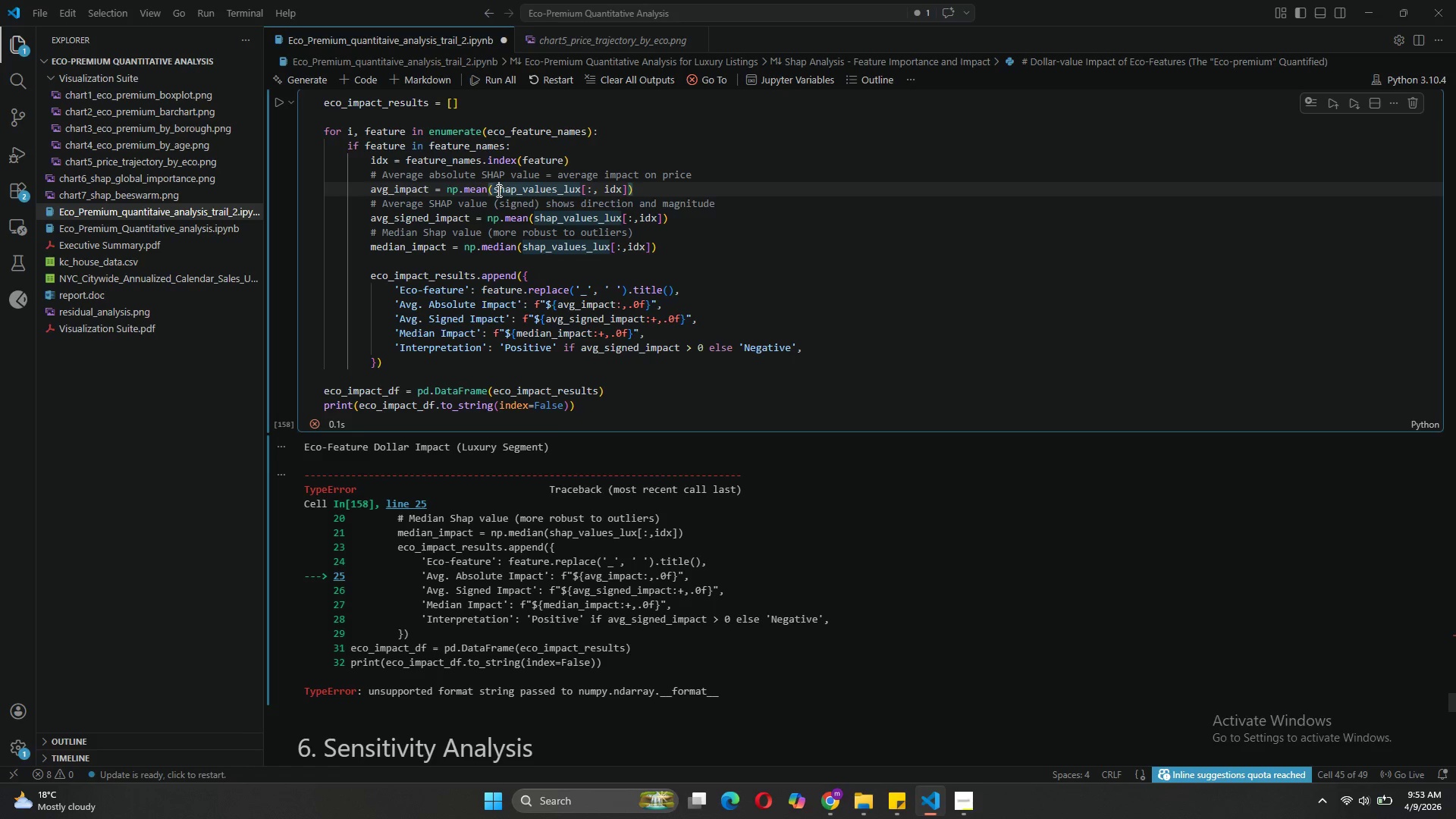 
key(ArrowLeft)
 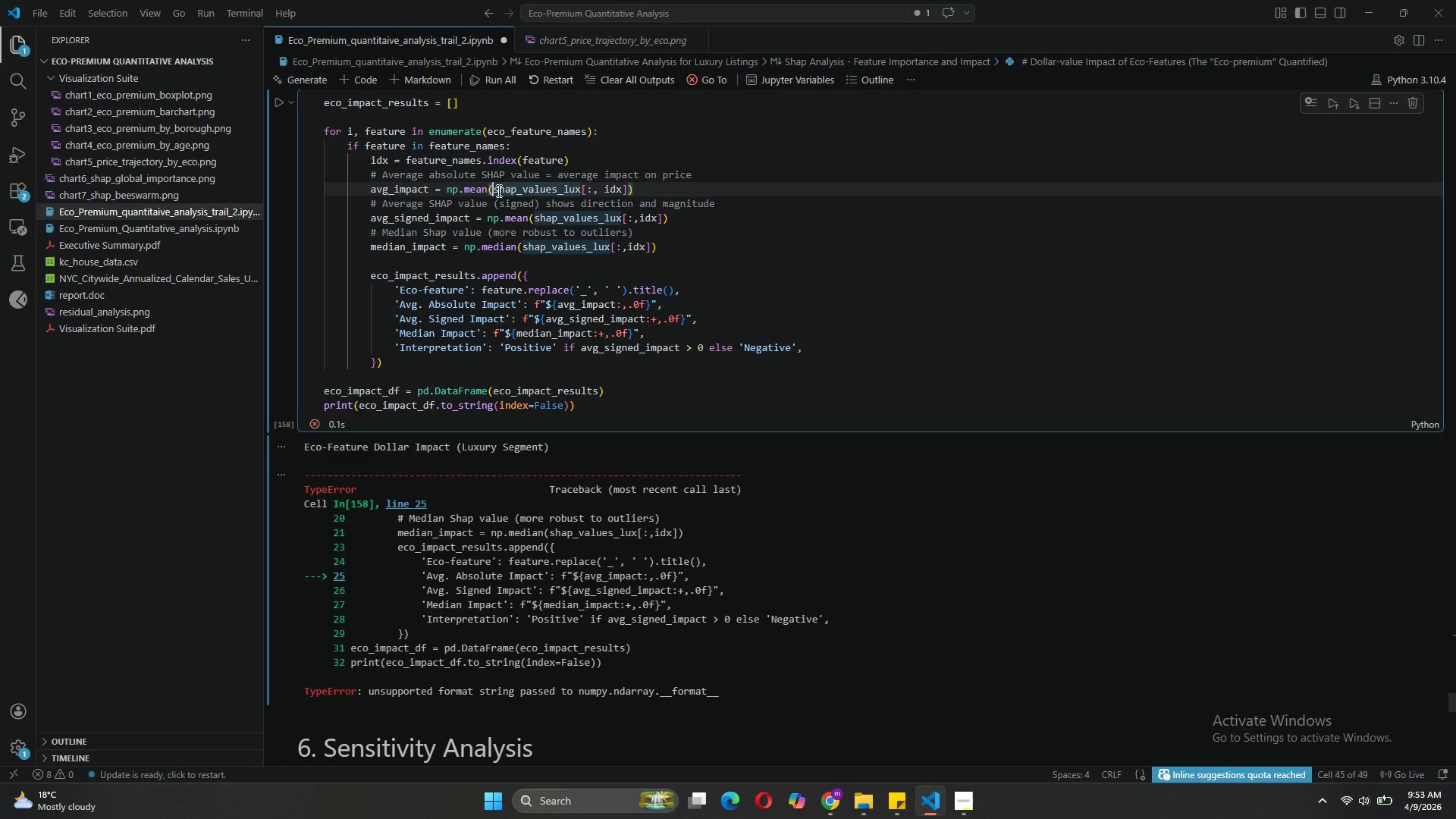 
type(np.abs()
 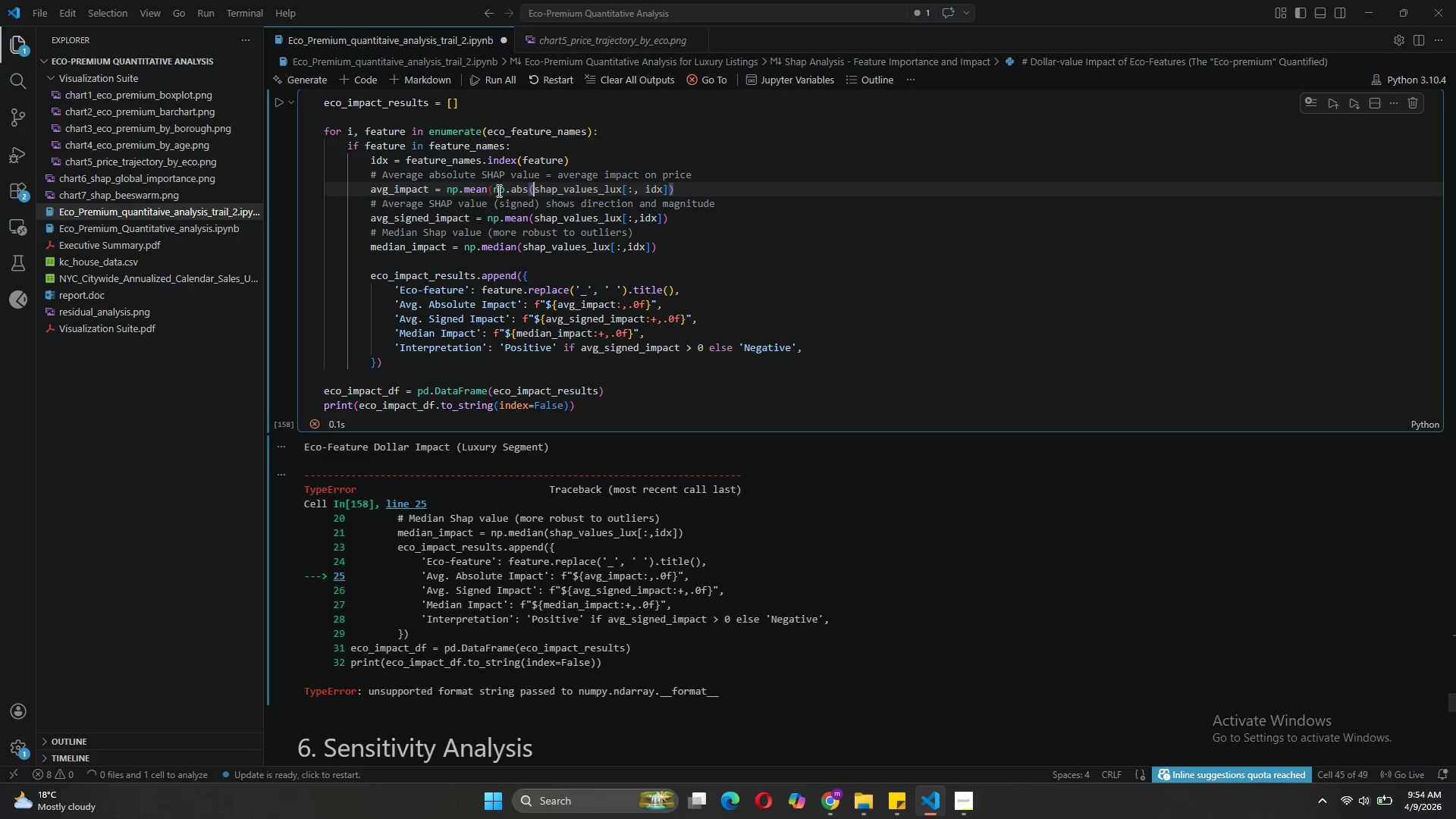 
left_click([676, 192])
 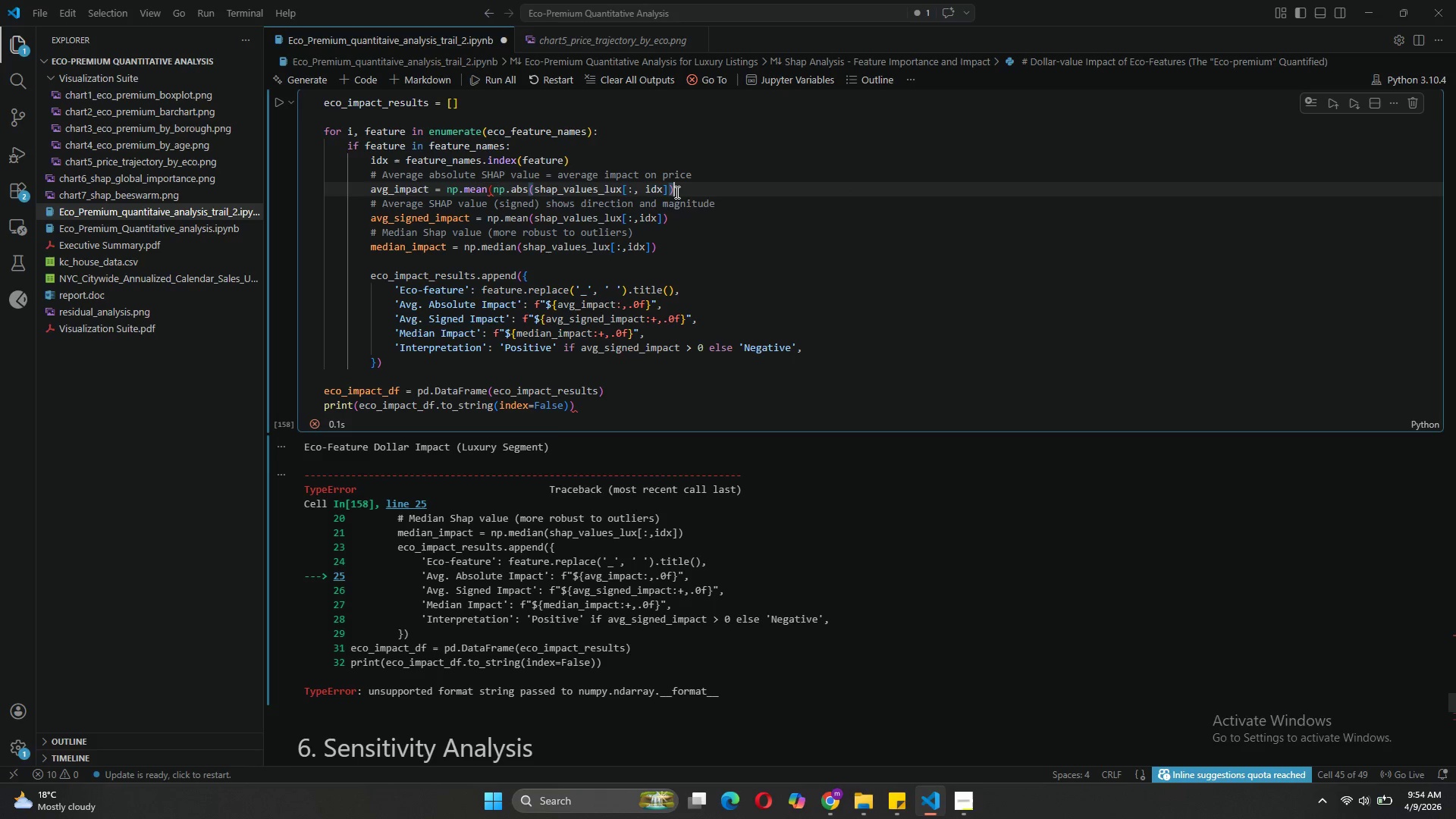 
key(Shift+0)
 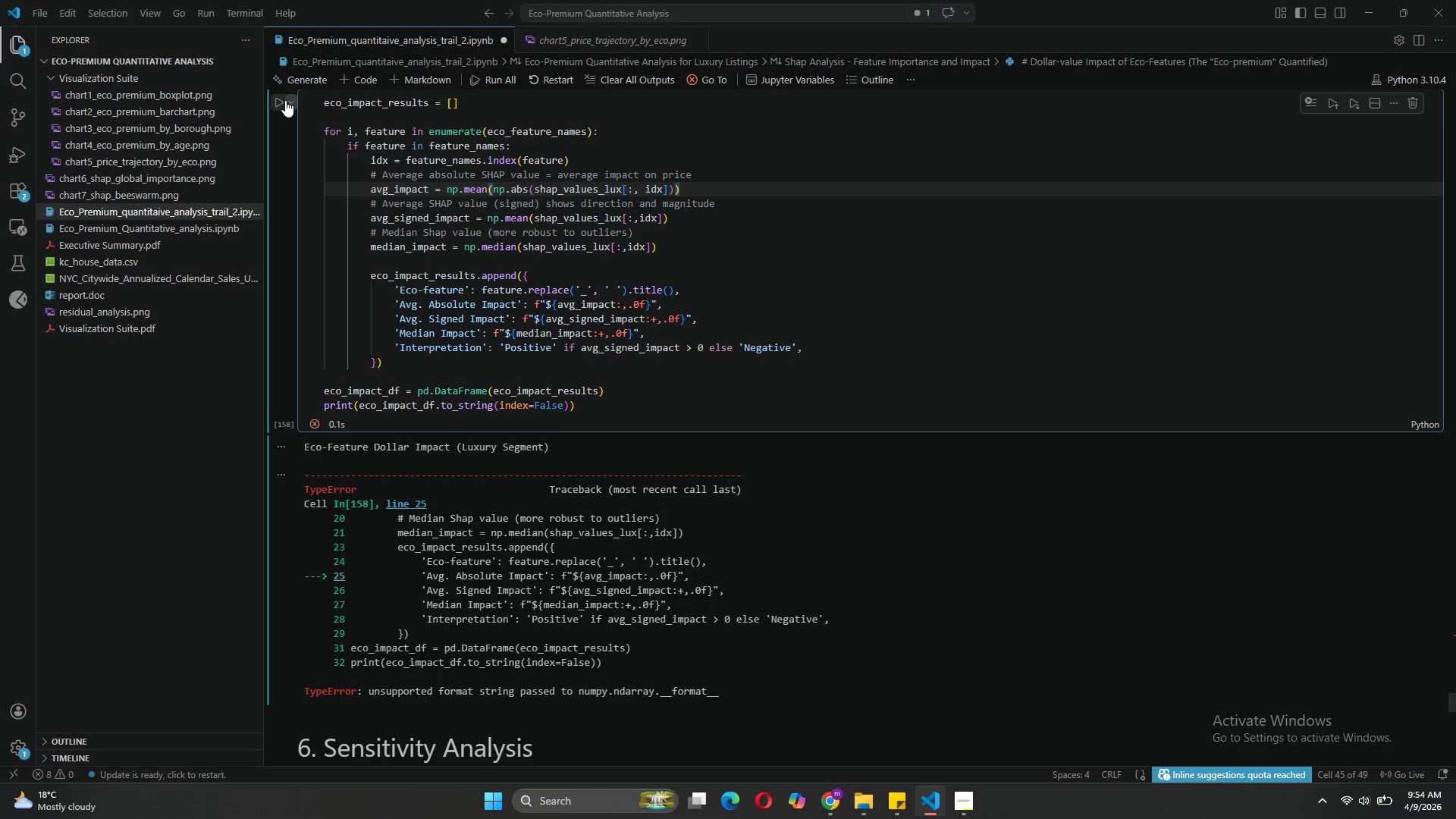 
left_click([275, 98])
 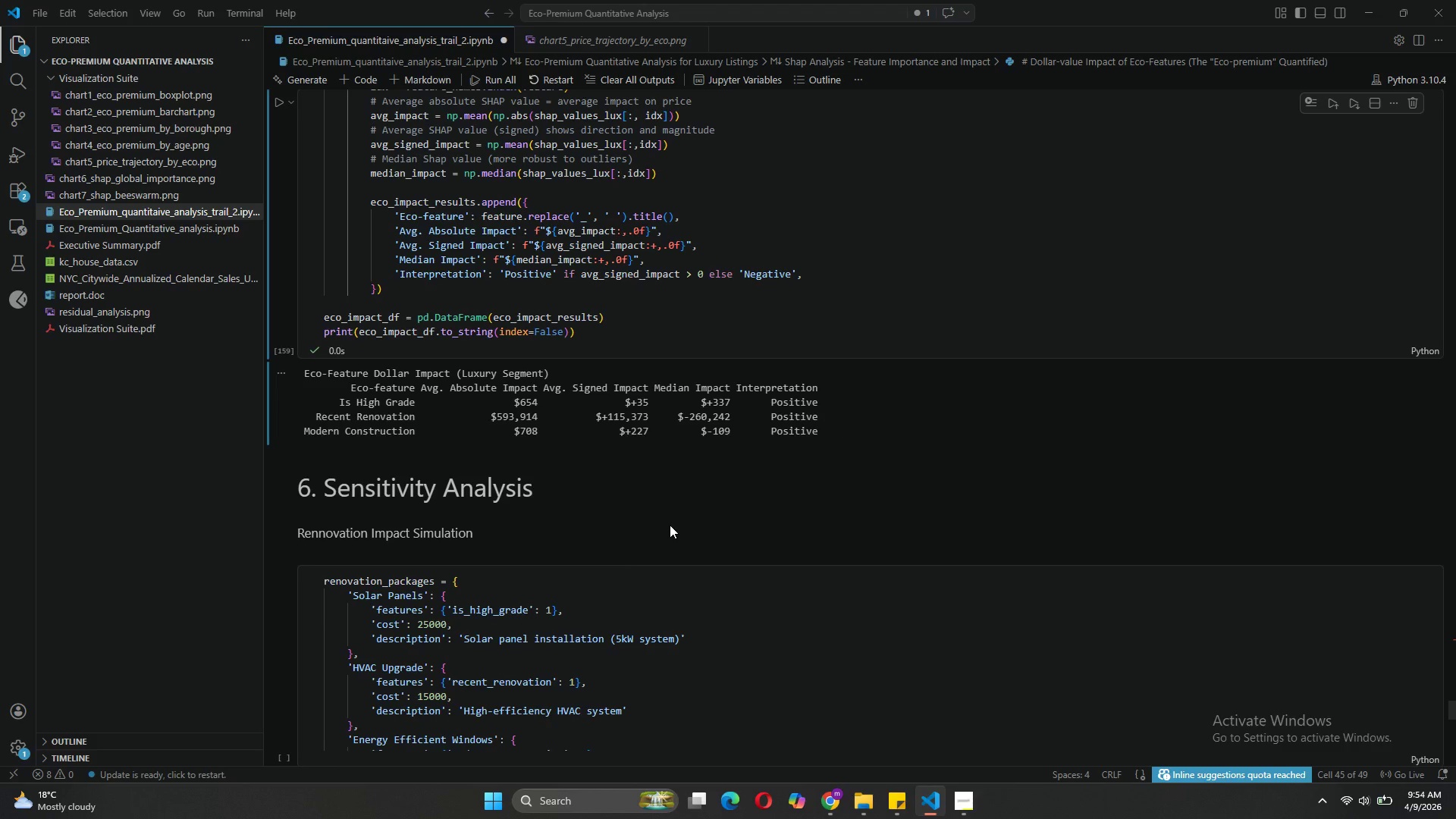 
wait(40.02)
 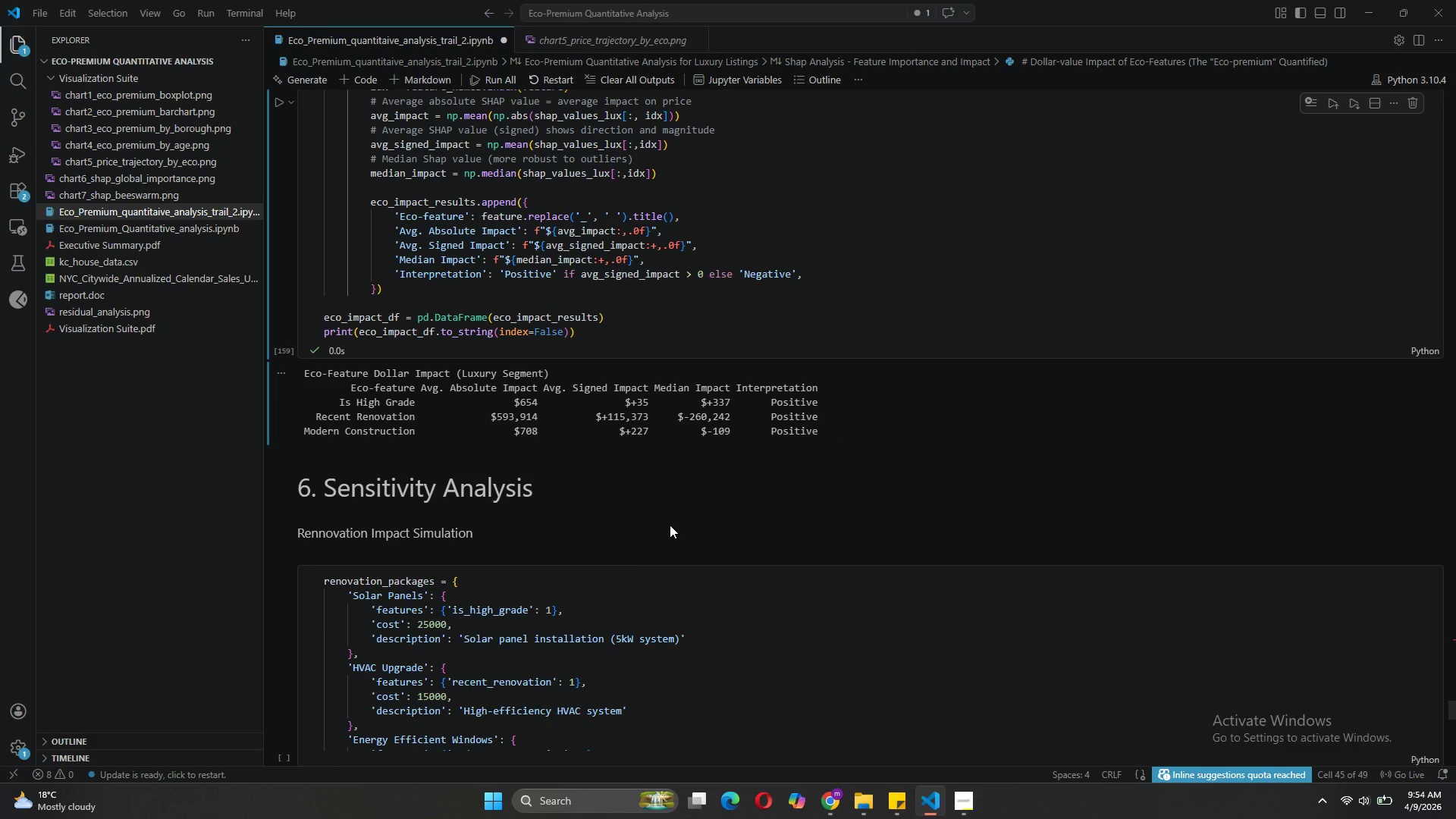 
left_click([595, 342])
 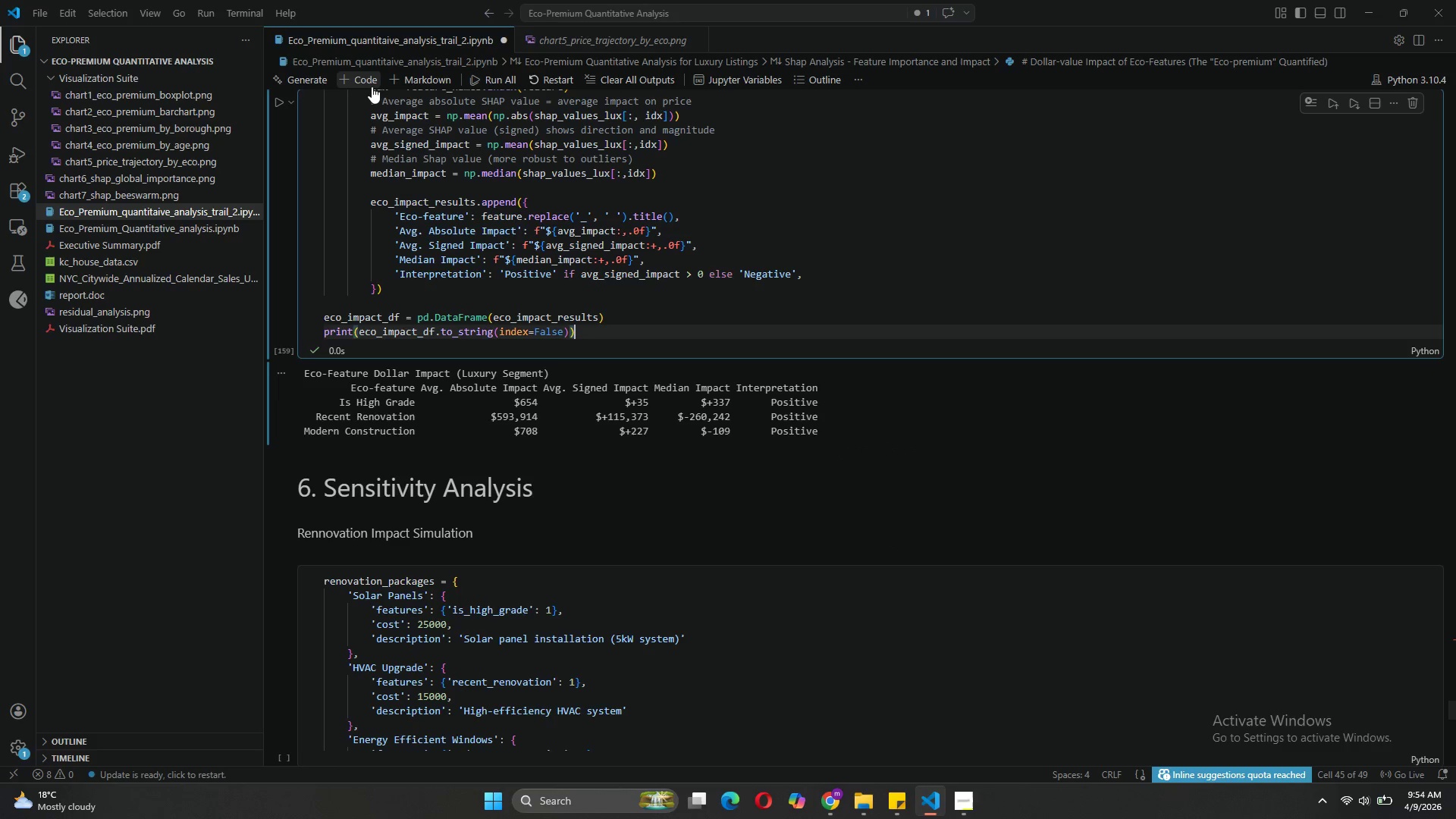 
left_click([372, 86])
 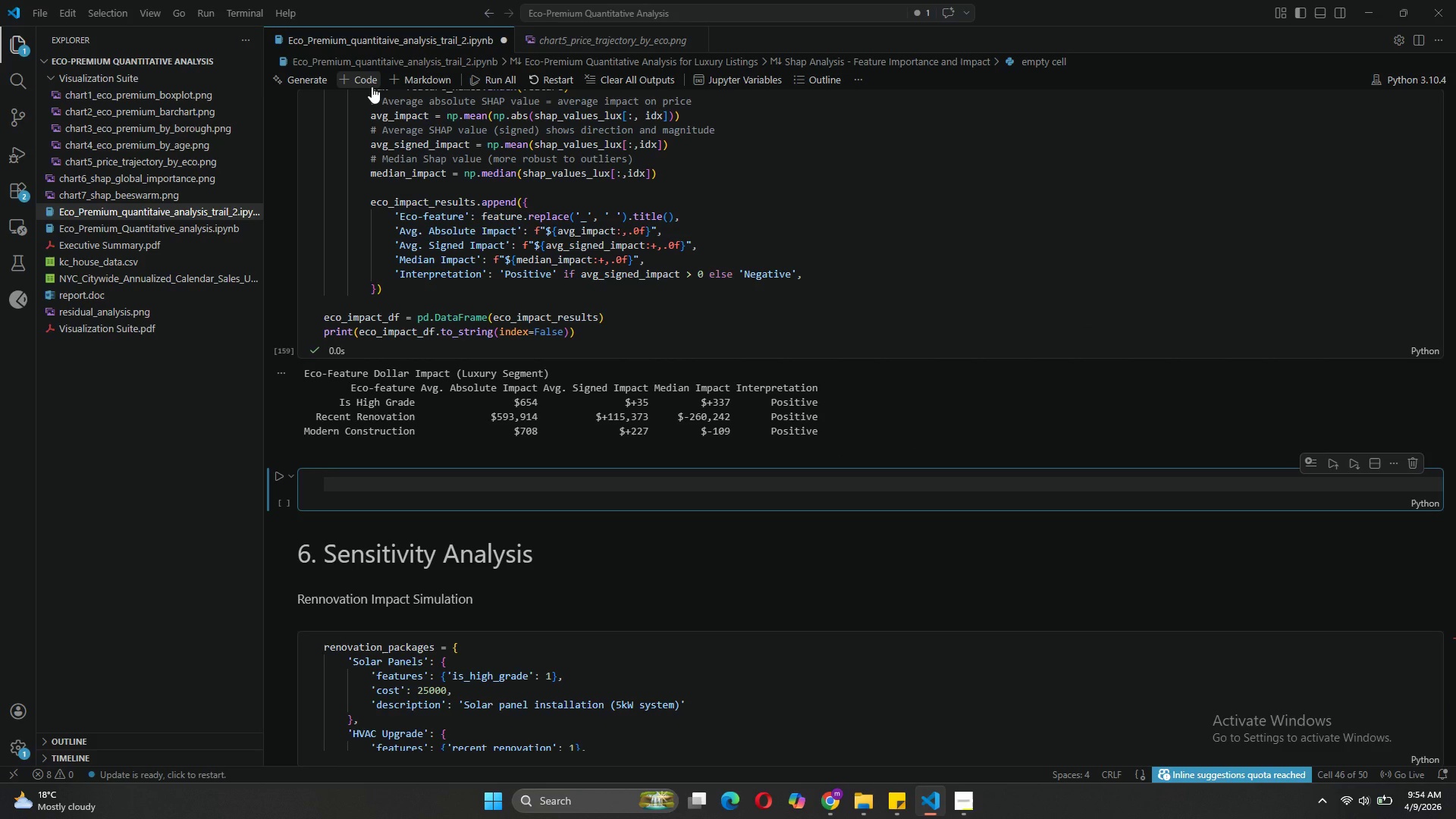 
type(#Create )
 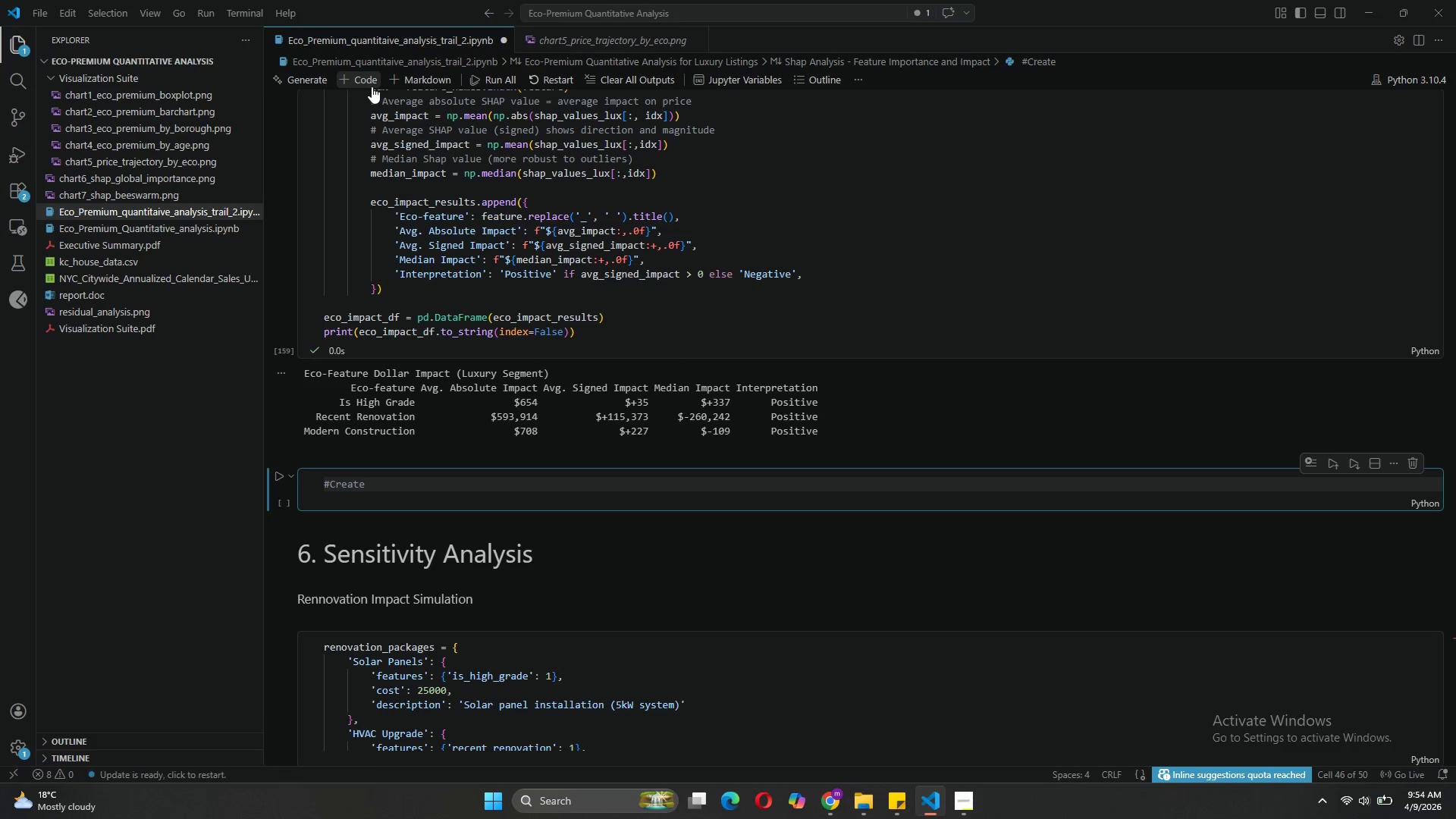 
key(ArrowLeft)
 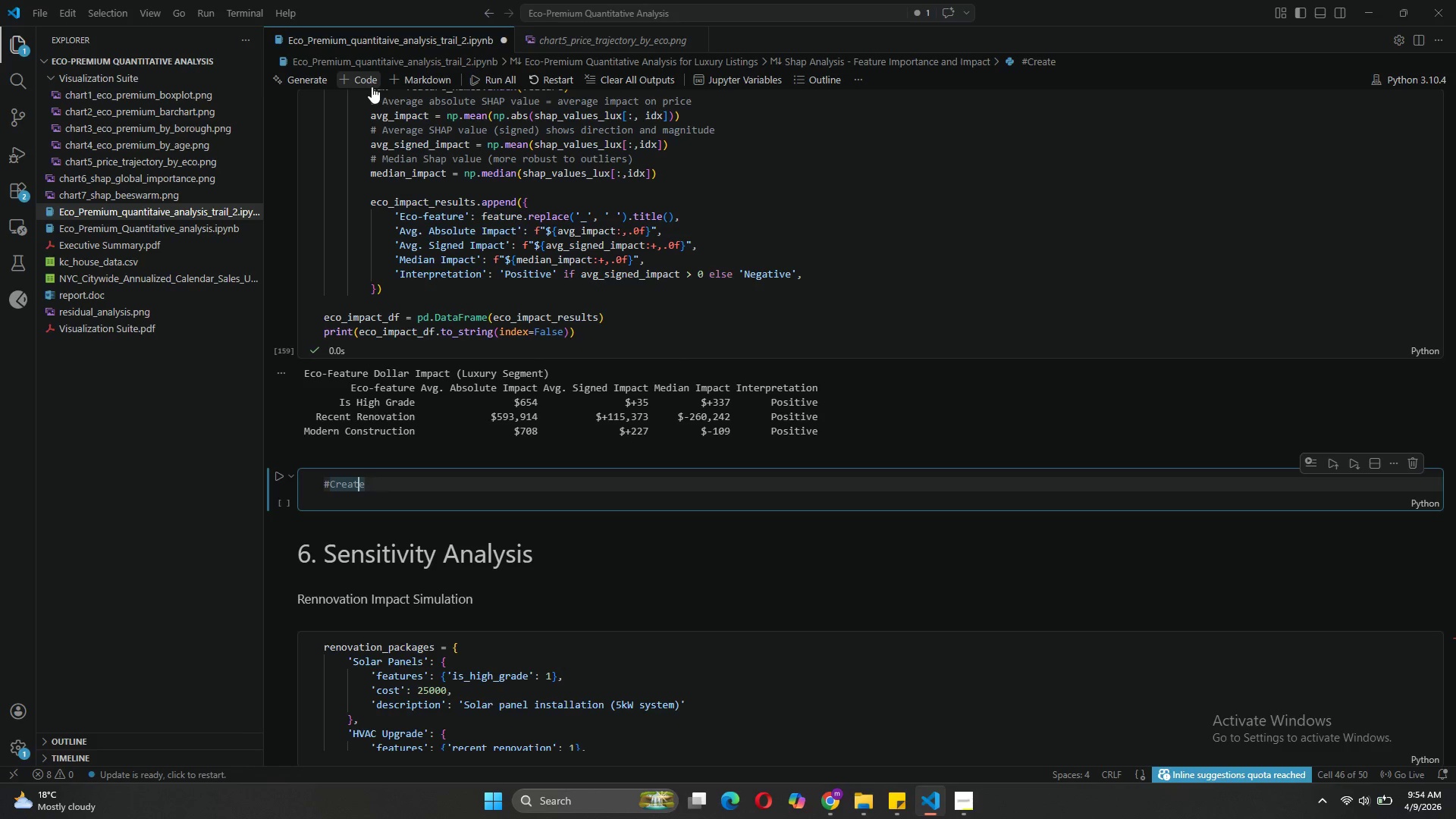 
key(ArrowLeft)
 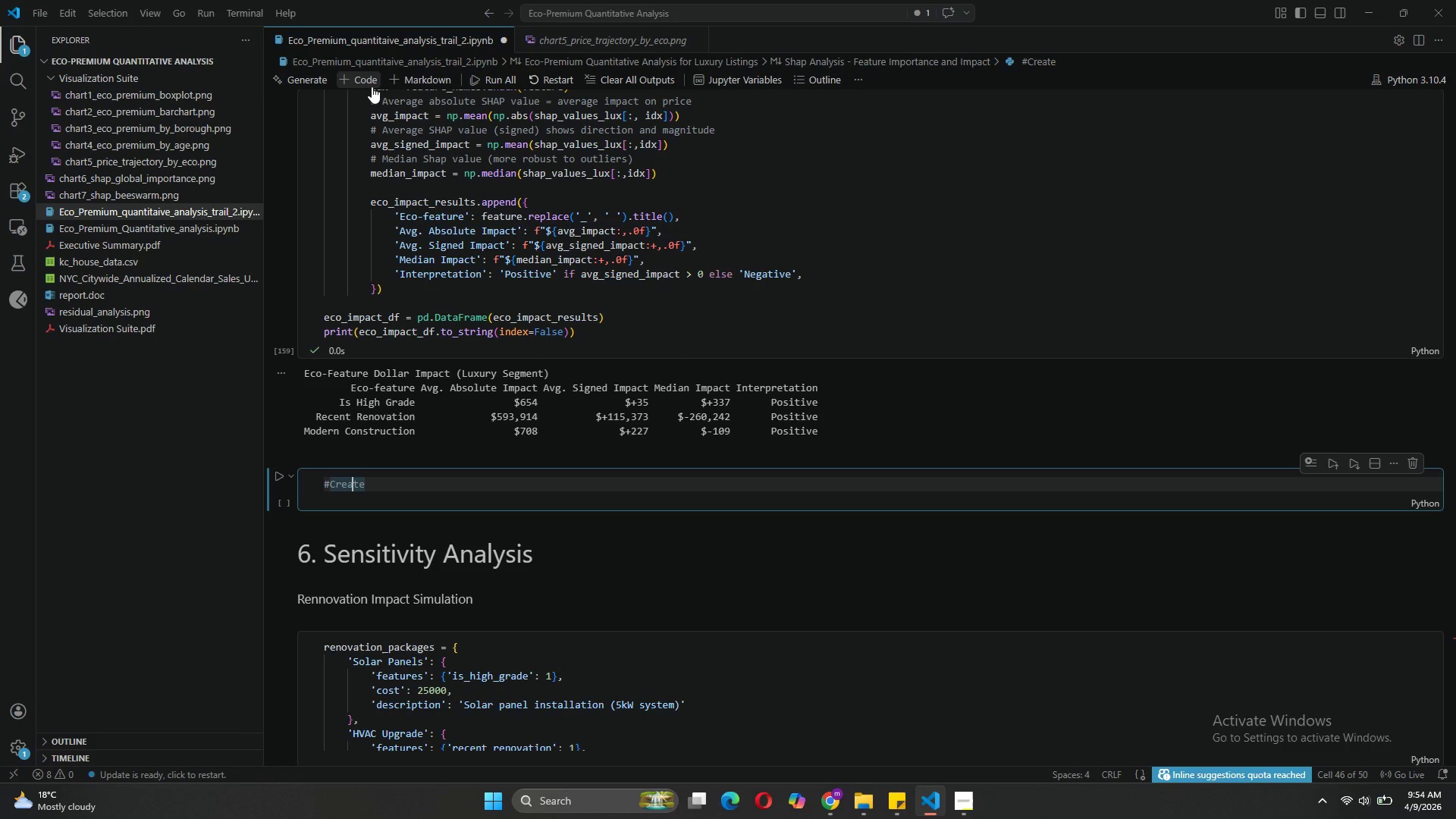 
key(ArrowLeft)
 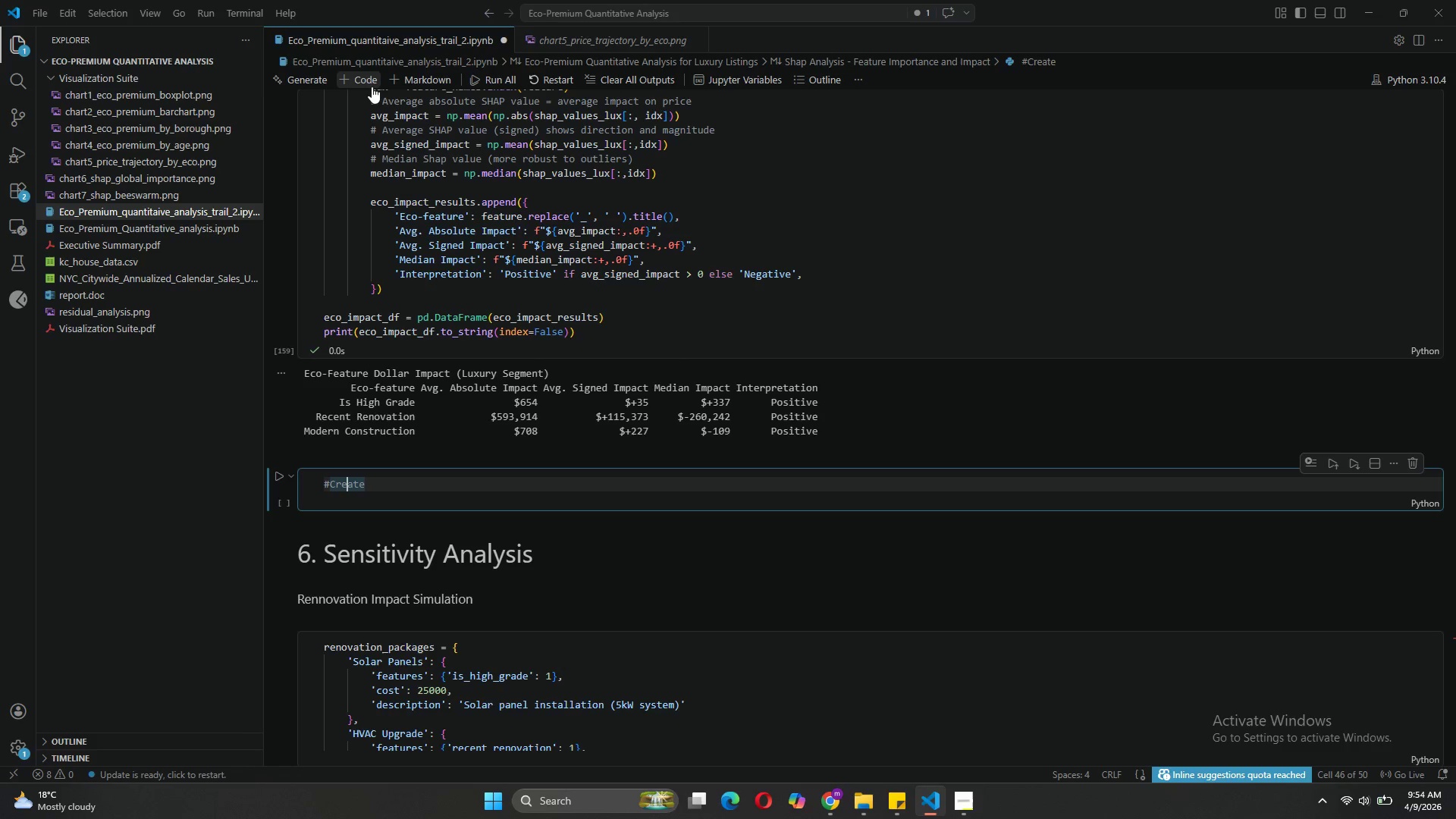 
key(ArrowLeft)
 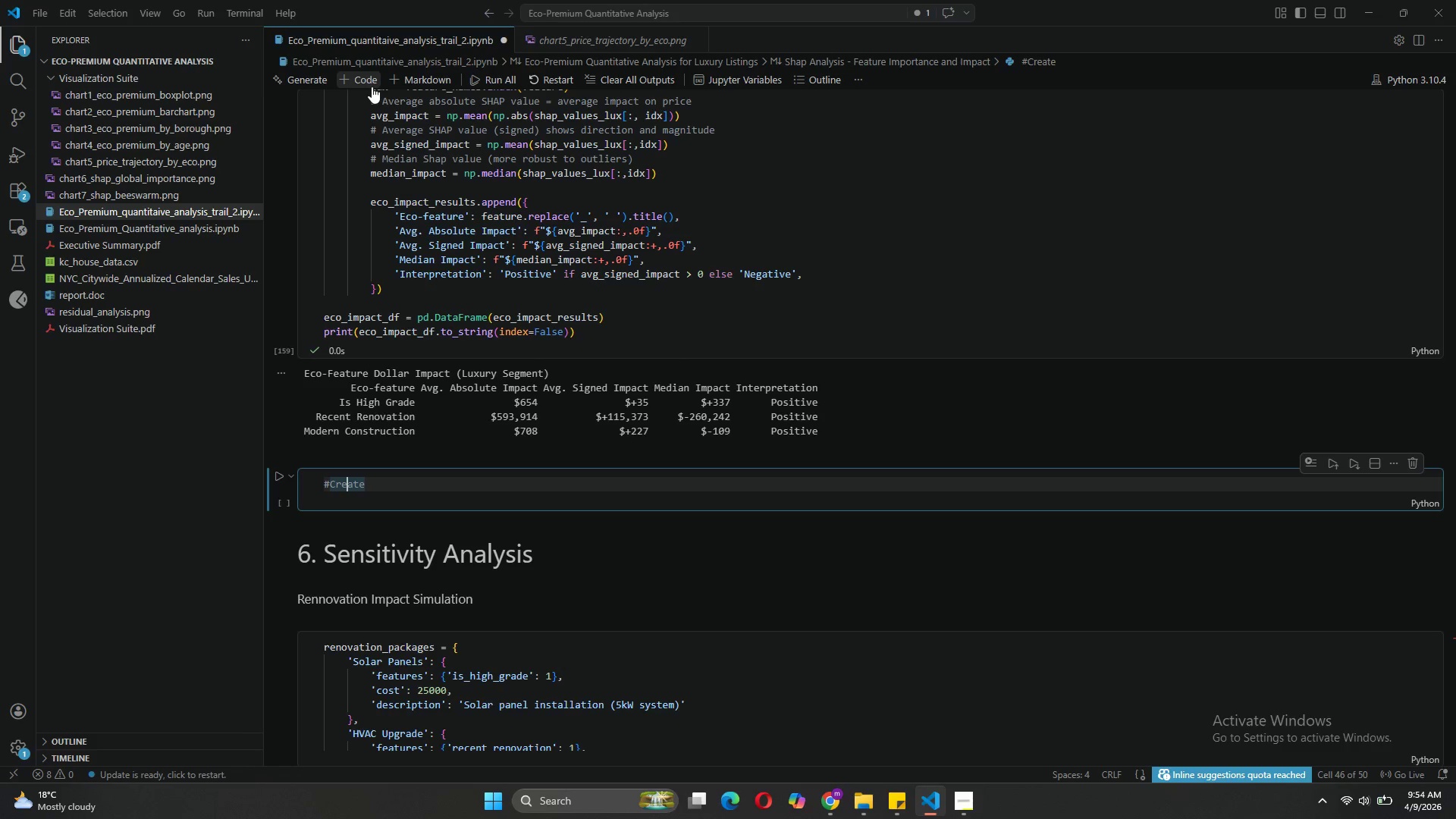 
key(ArrowLeft)
 